 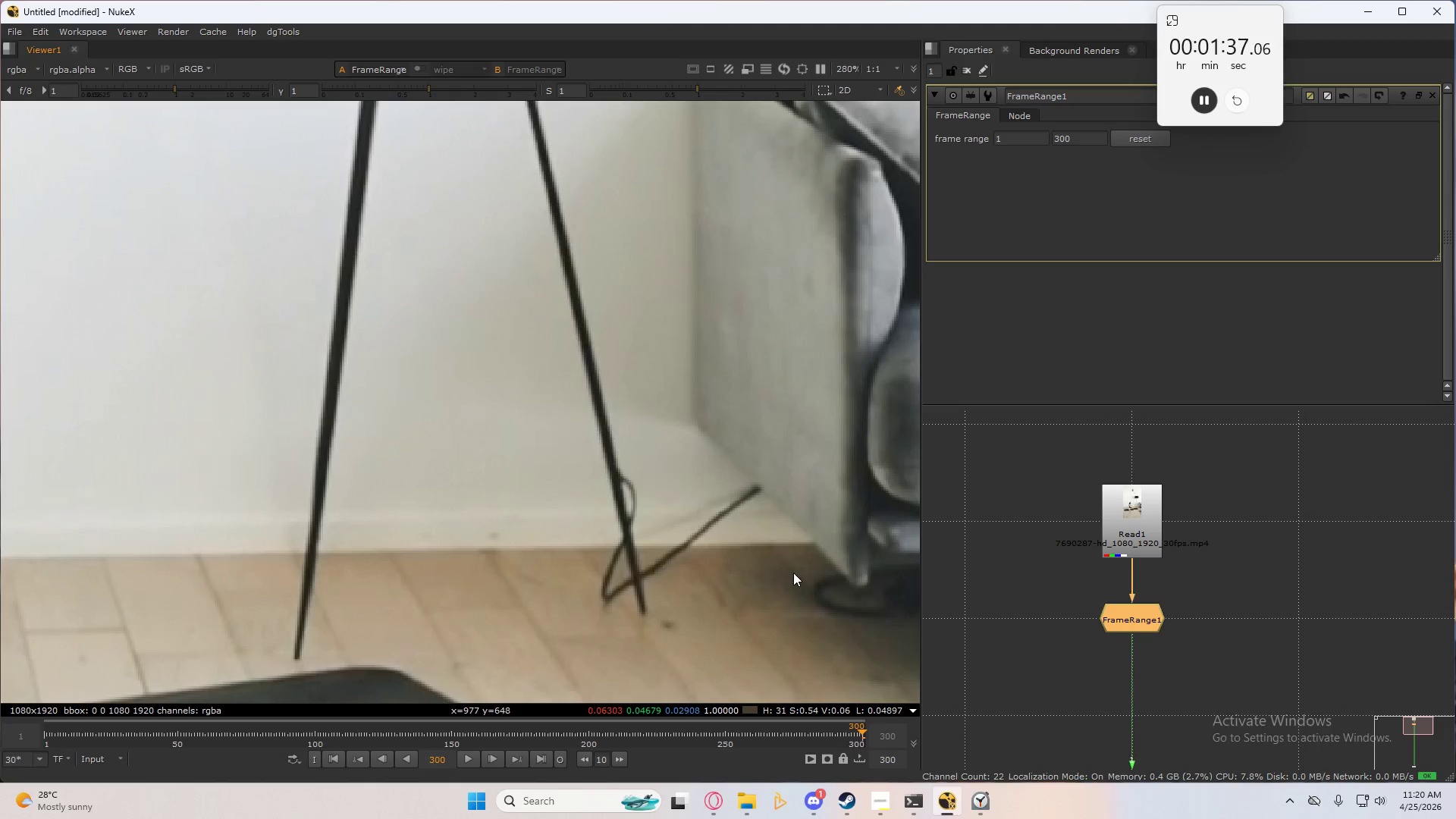 
scroll: coordinate [615, 292], scroll_direction: down, amount: 10.0
 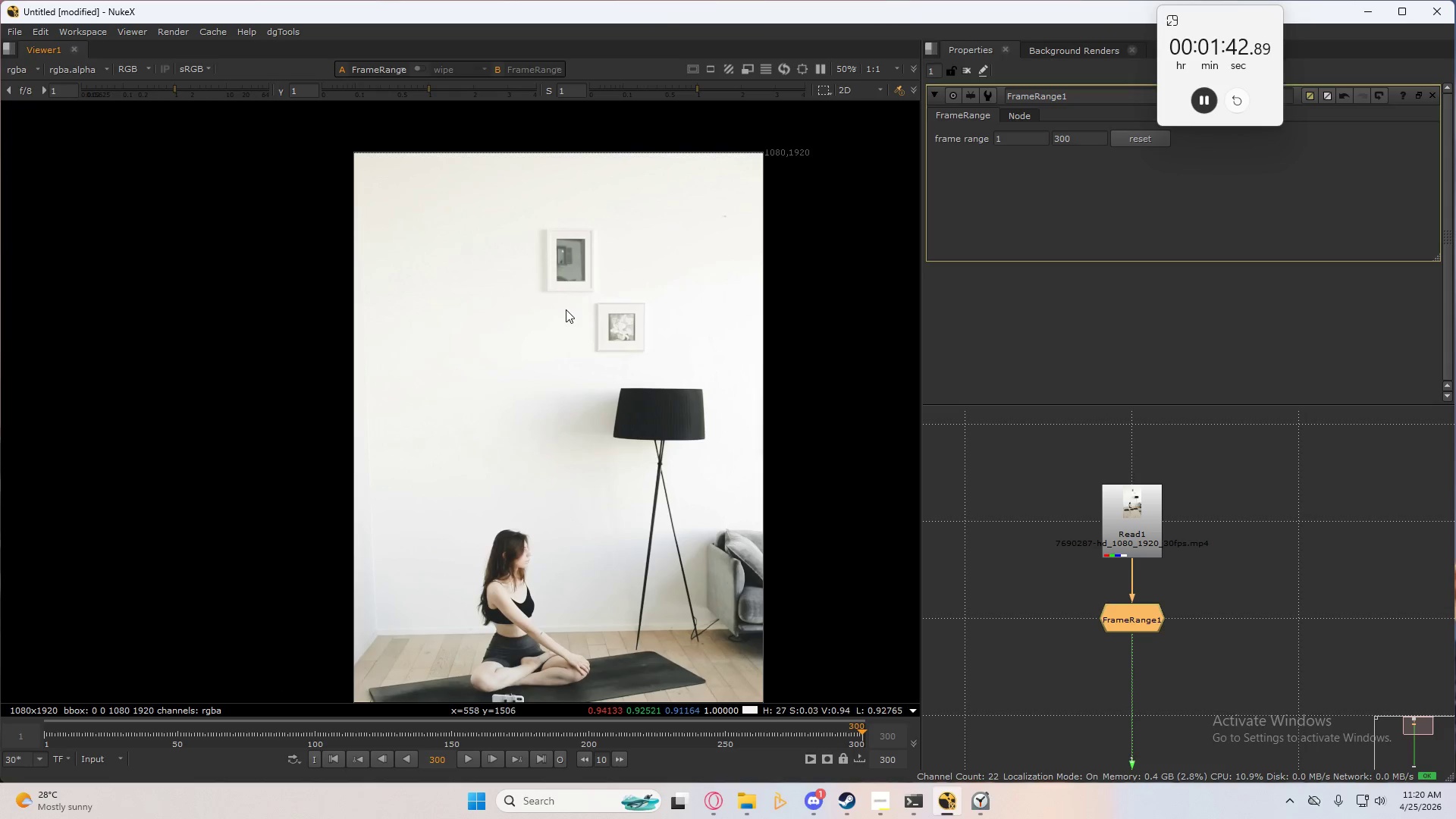 
scroll: coordinate [591, 234], scroll_direction: up, amount: 8.0
 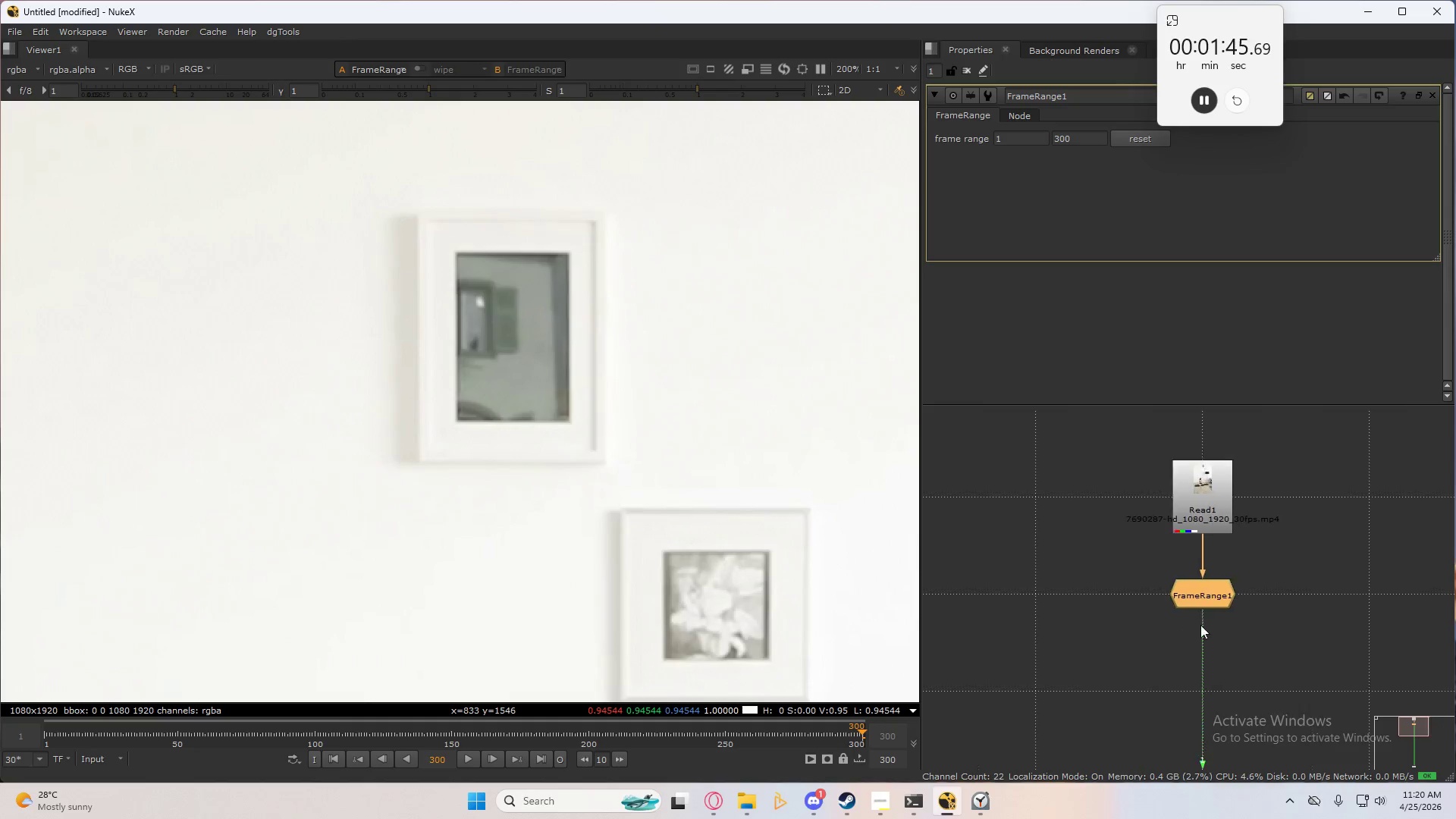 
left_click([1094, 667])
 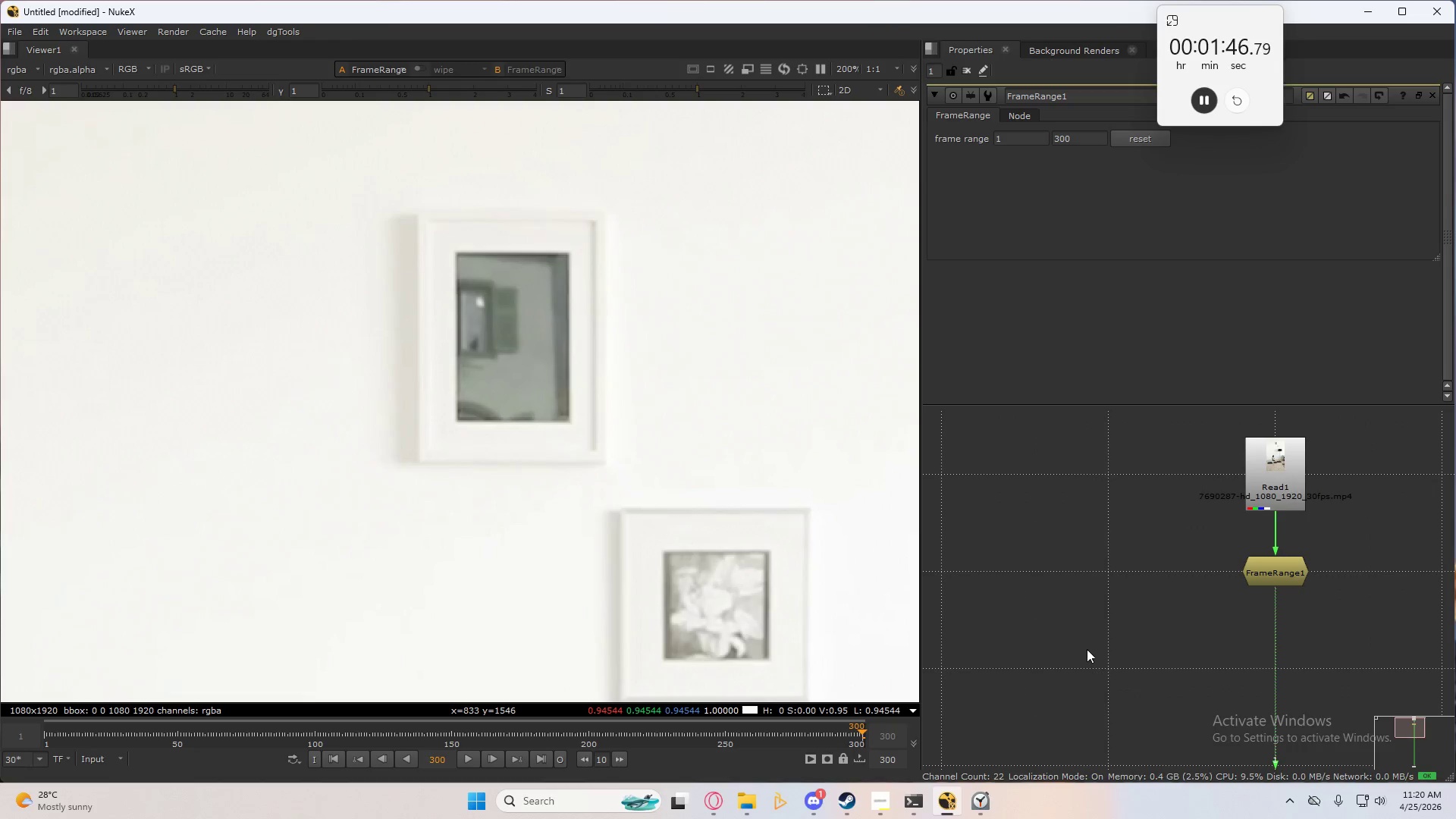 
key(Tab)
type(track)
 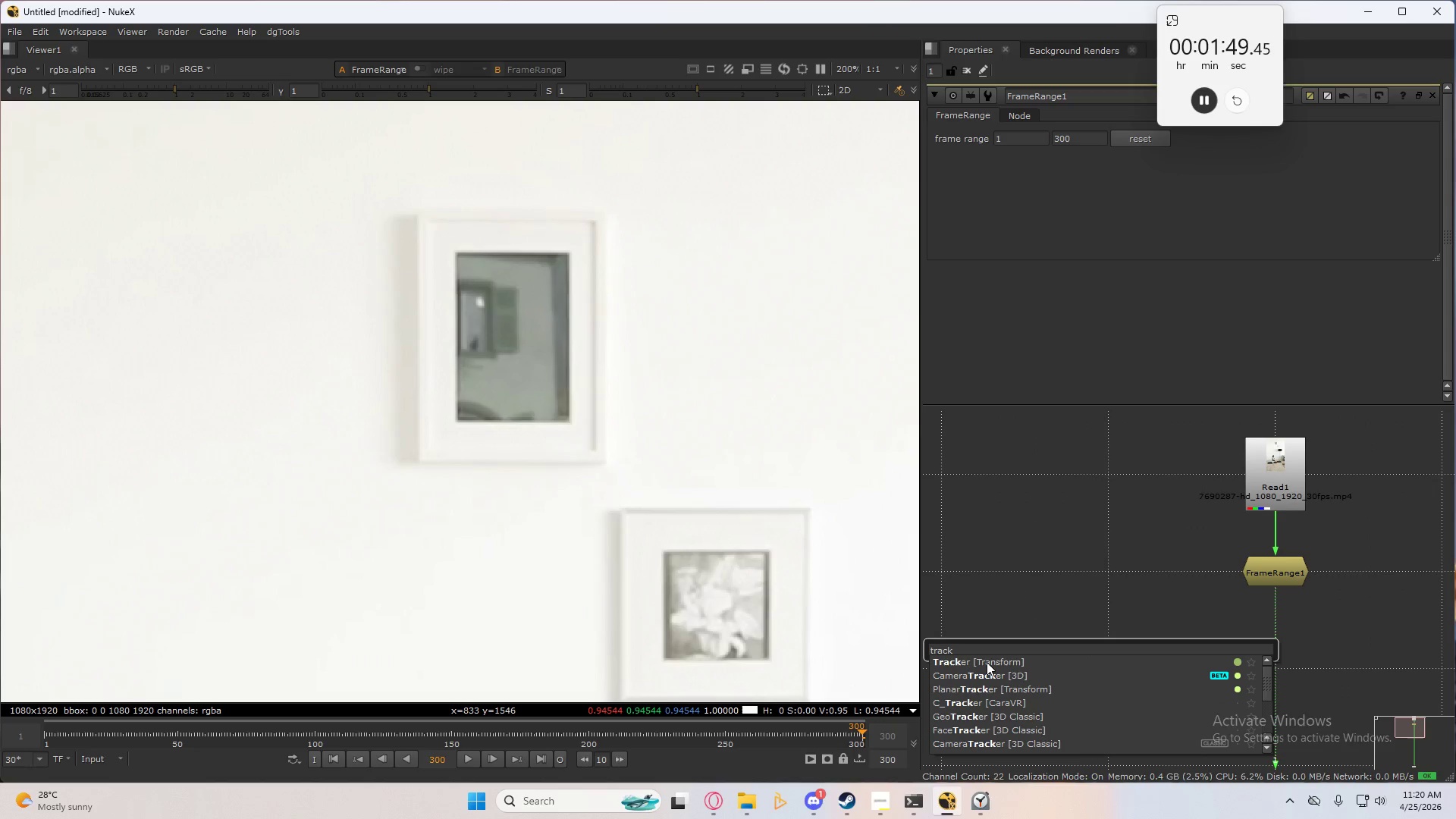 
left_click([987, 662])
 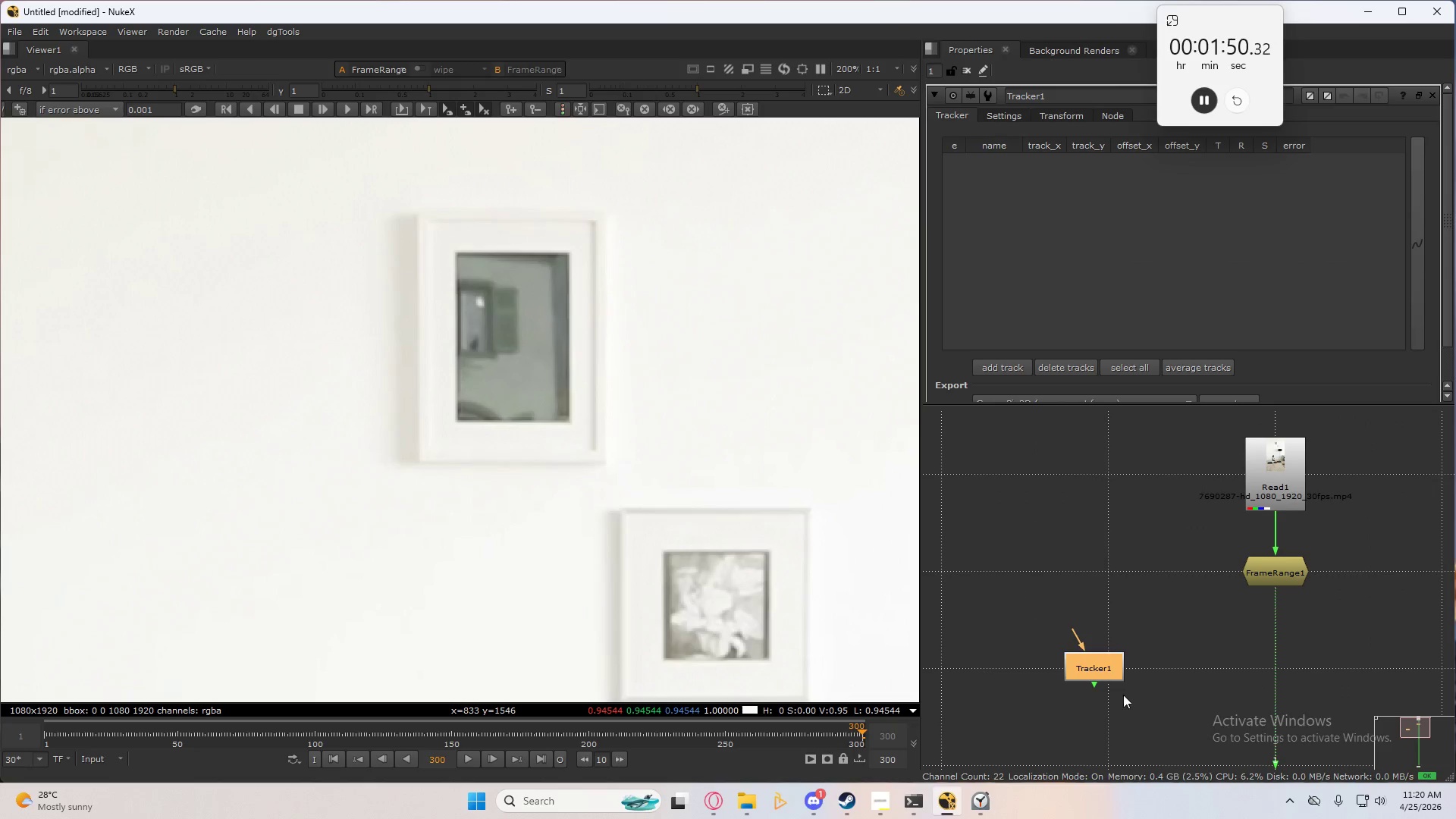 
left_click_drag(start_coordinate=[1097, 666], to_coordinate=[1111, 665])
 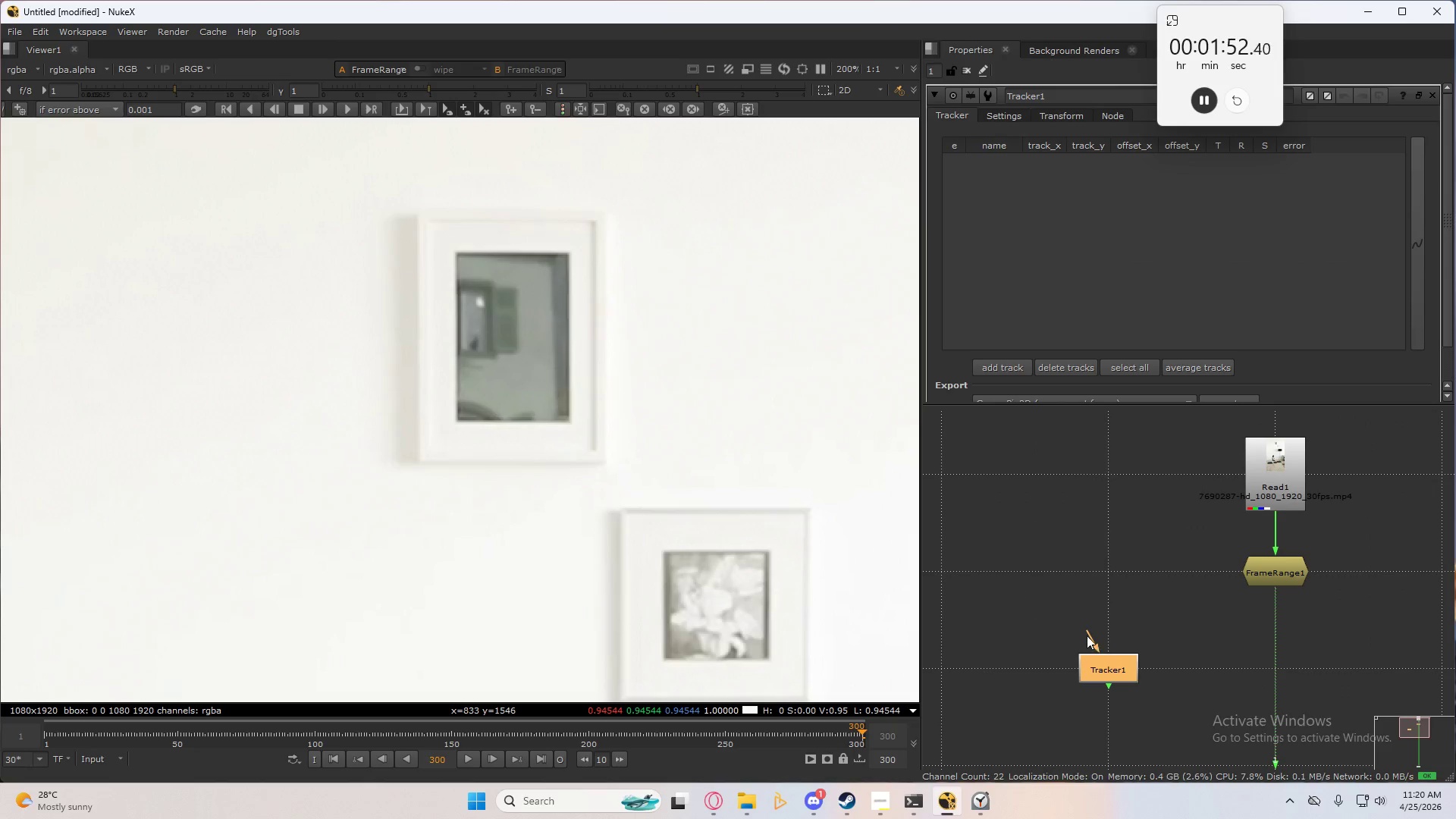 
left_click_drag(start_coordinate=[1087, 634], to_coordinate=[1273, 576])
 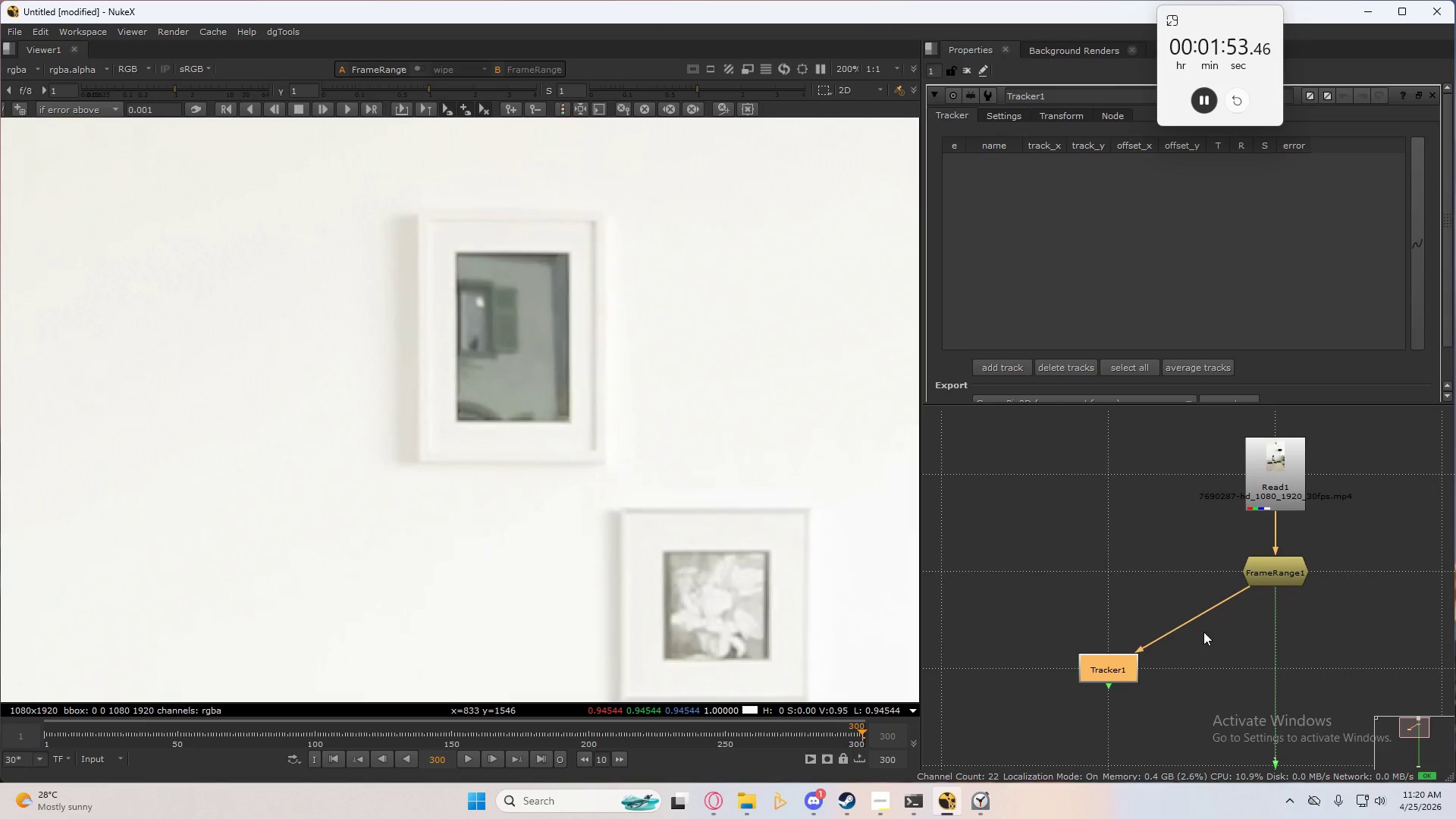 
hold_key(key=ControlLeft, duration=1.5)
left_click_drag(start_coordinate=[1188, 619], to_coordinate=[1108, 573])
 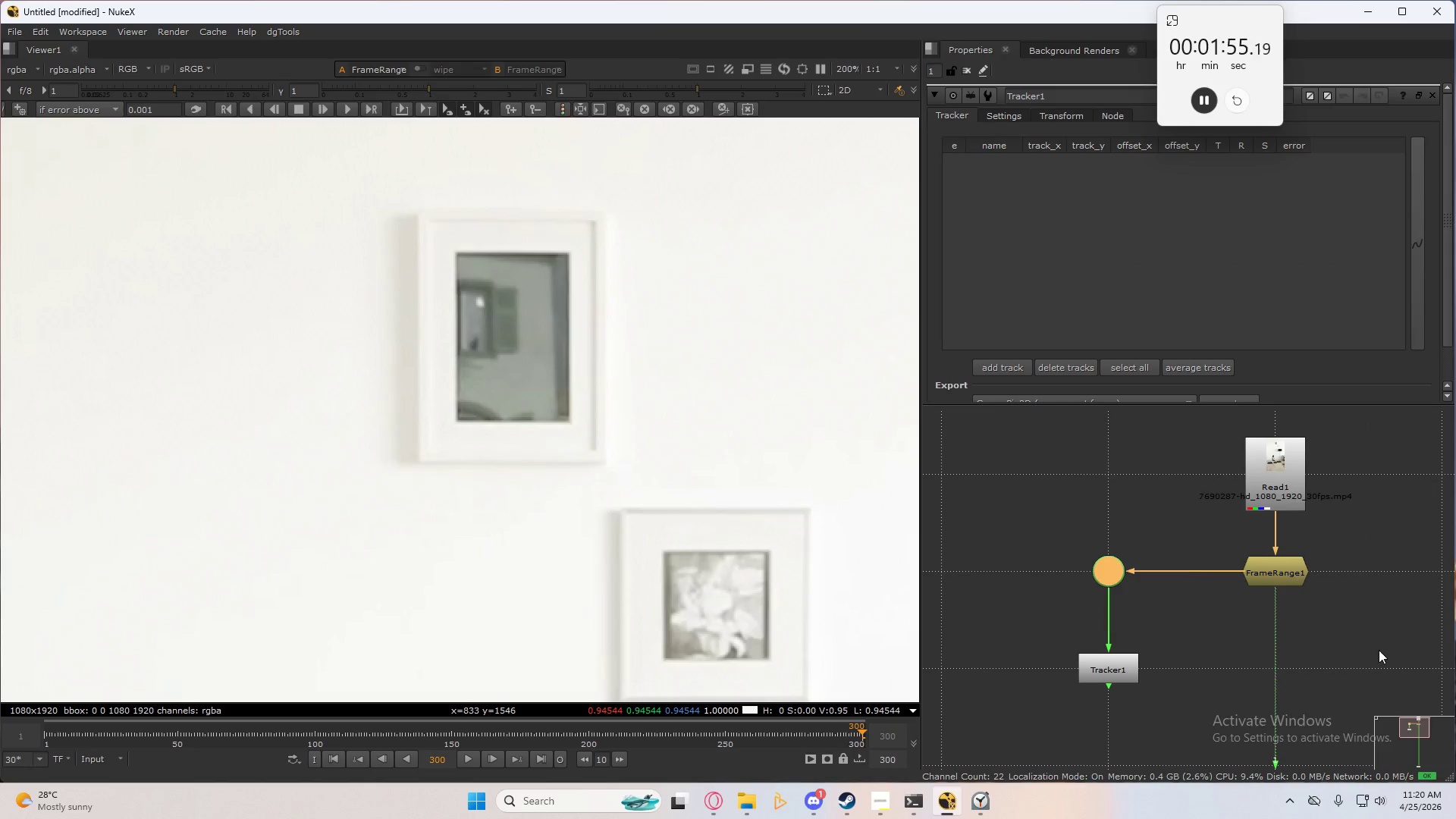 
left_click([1379, 650])
 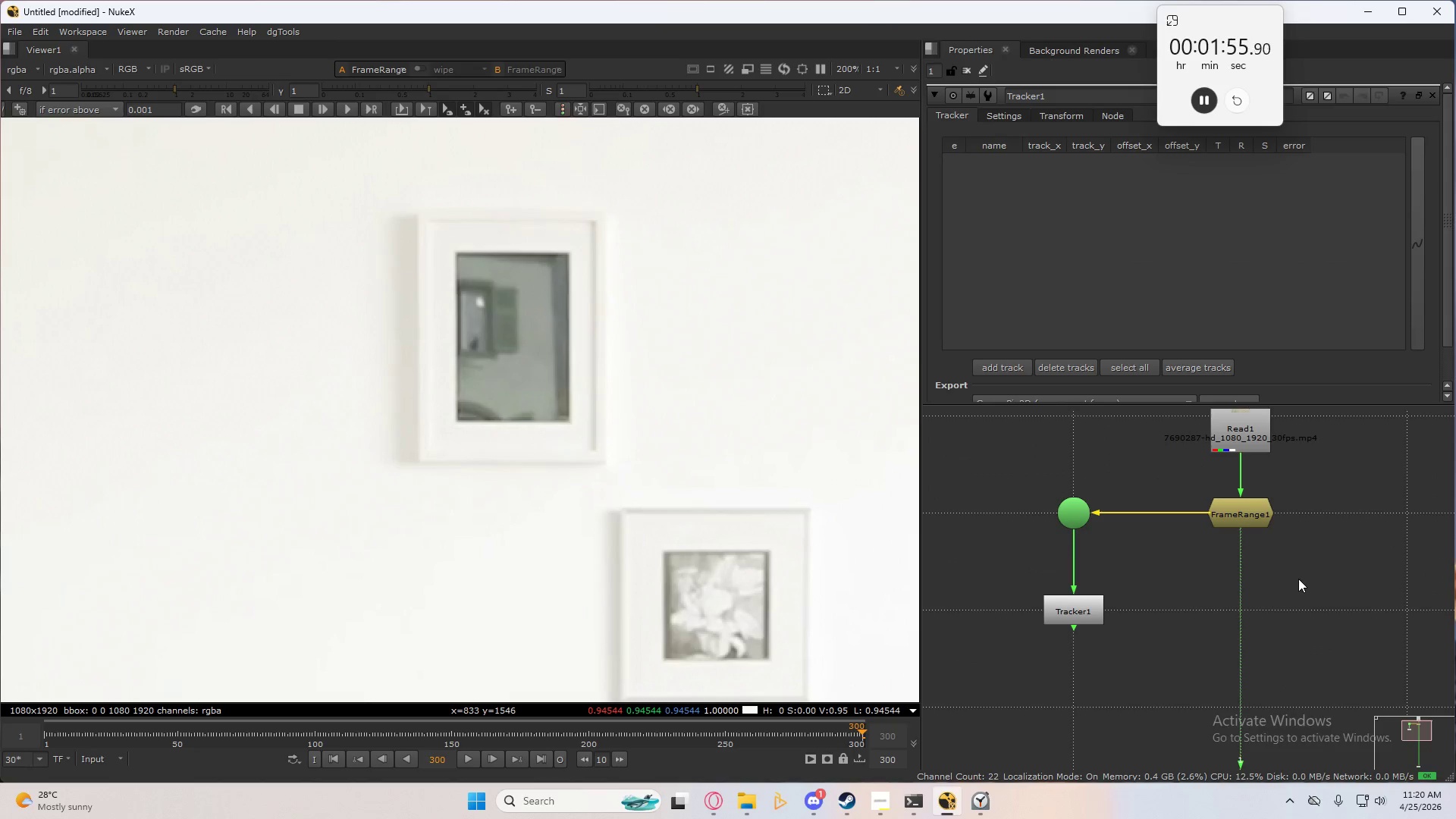 
left_click([1279, 603])
 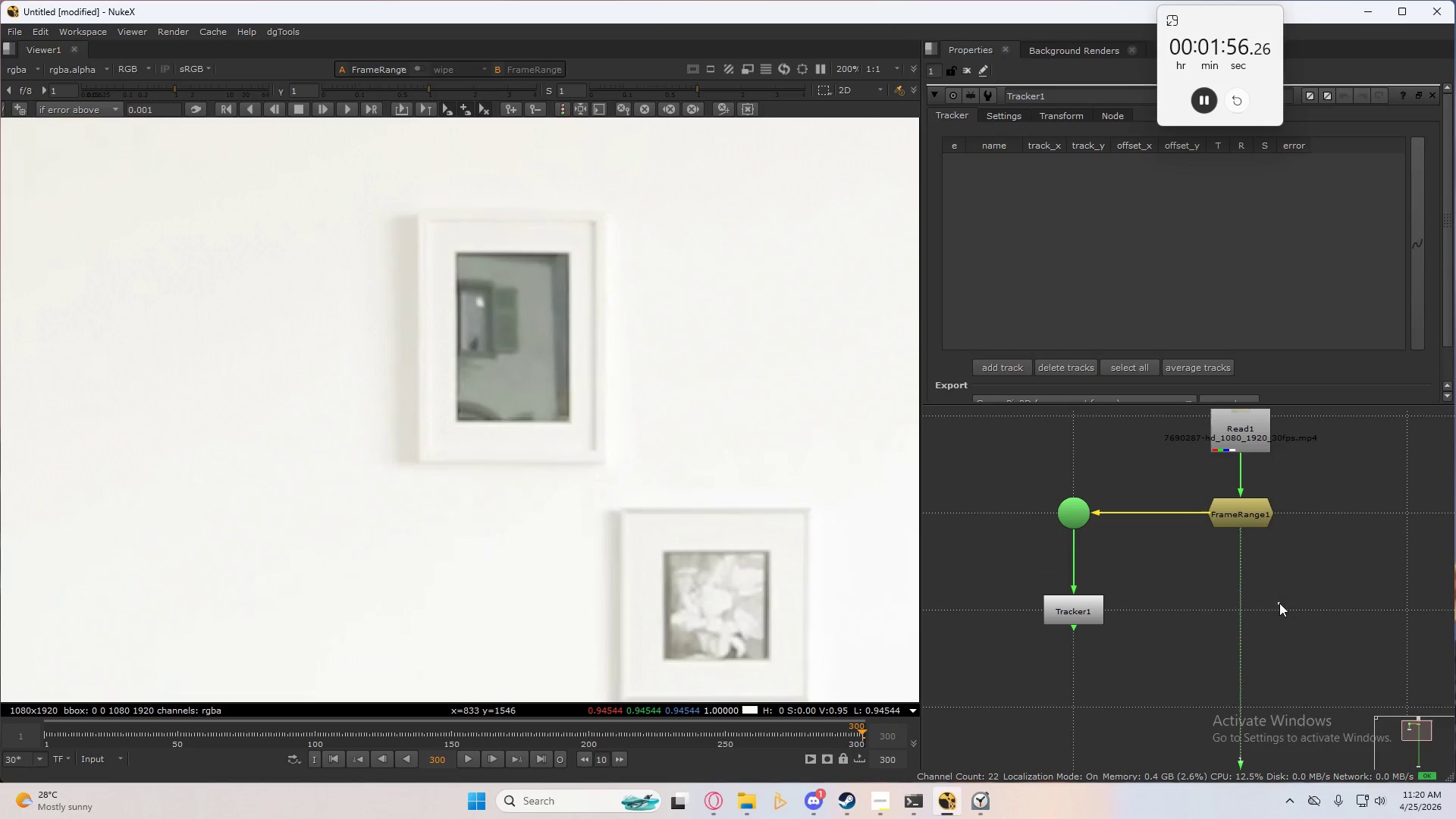 
key(Tab)
 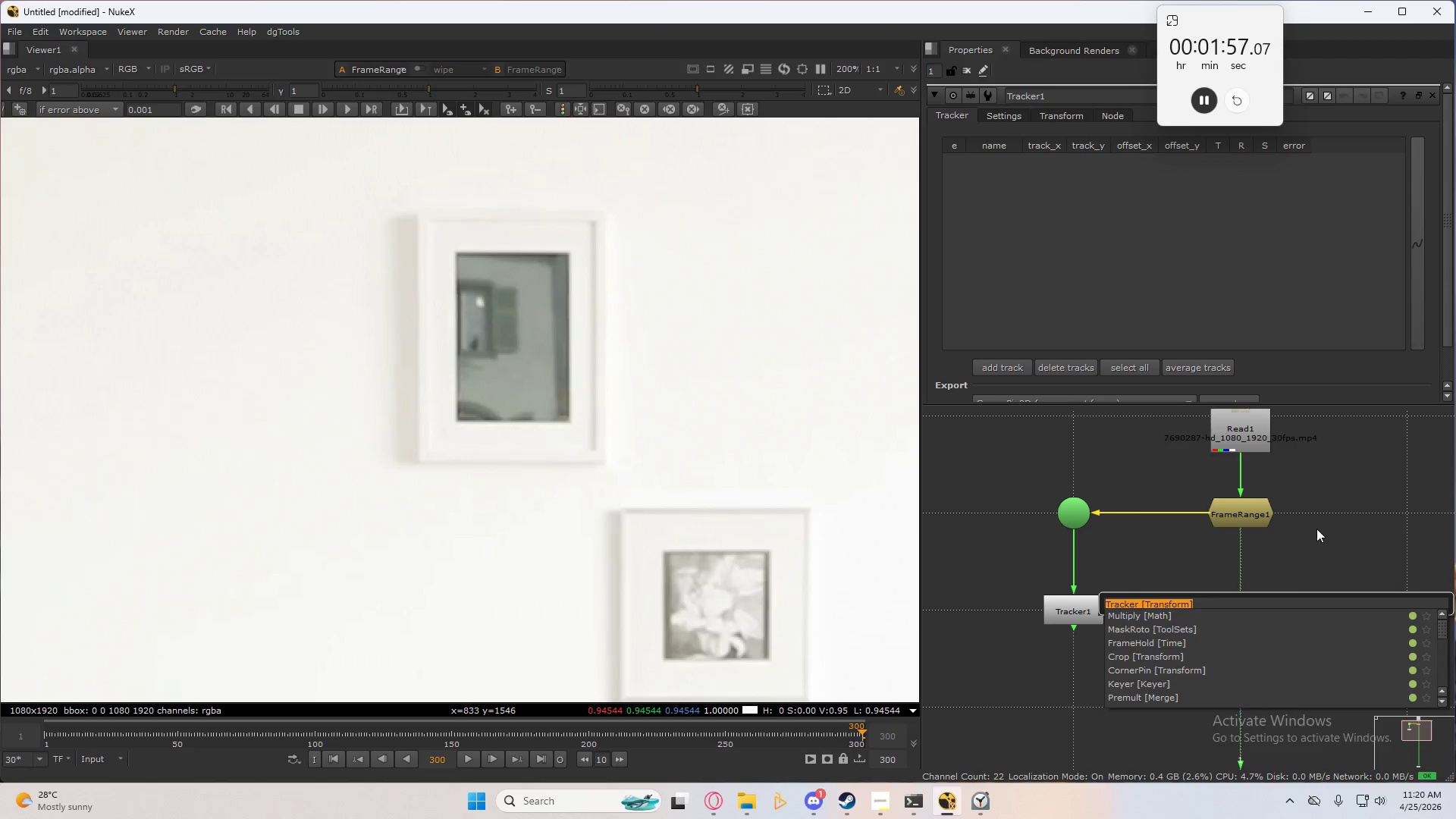 
double_click([1356, 466])
 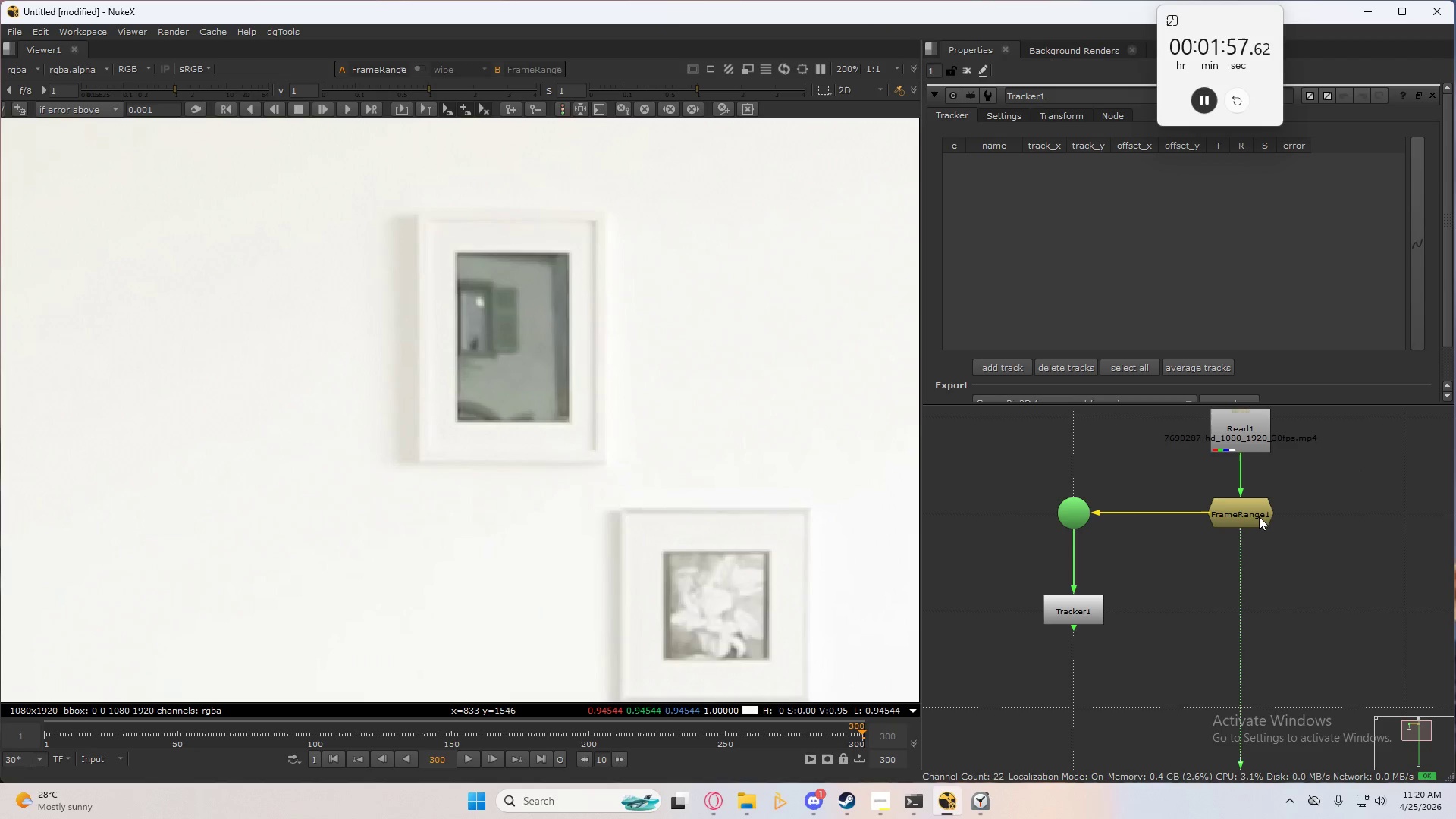 
triple_click([1258, 516])
 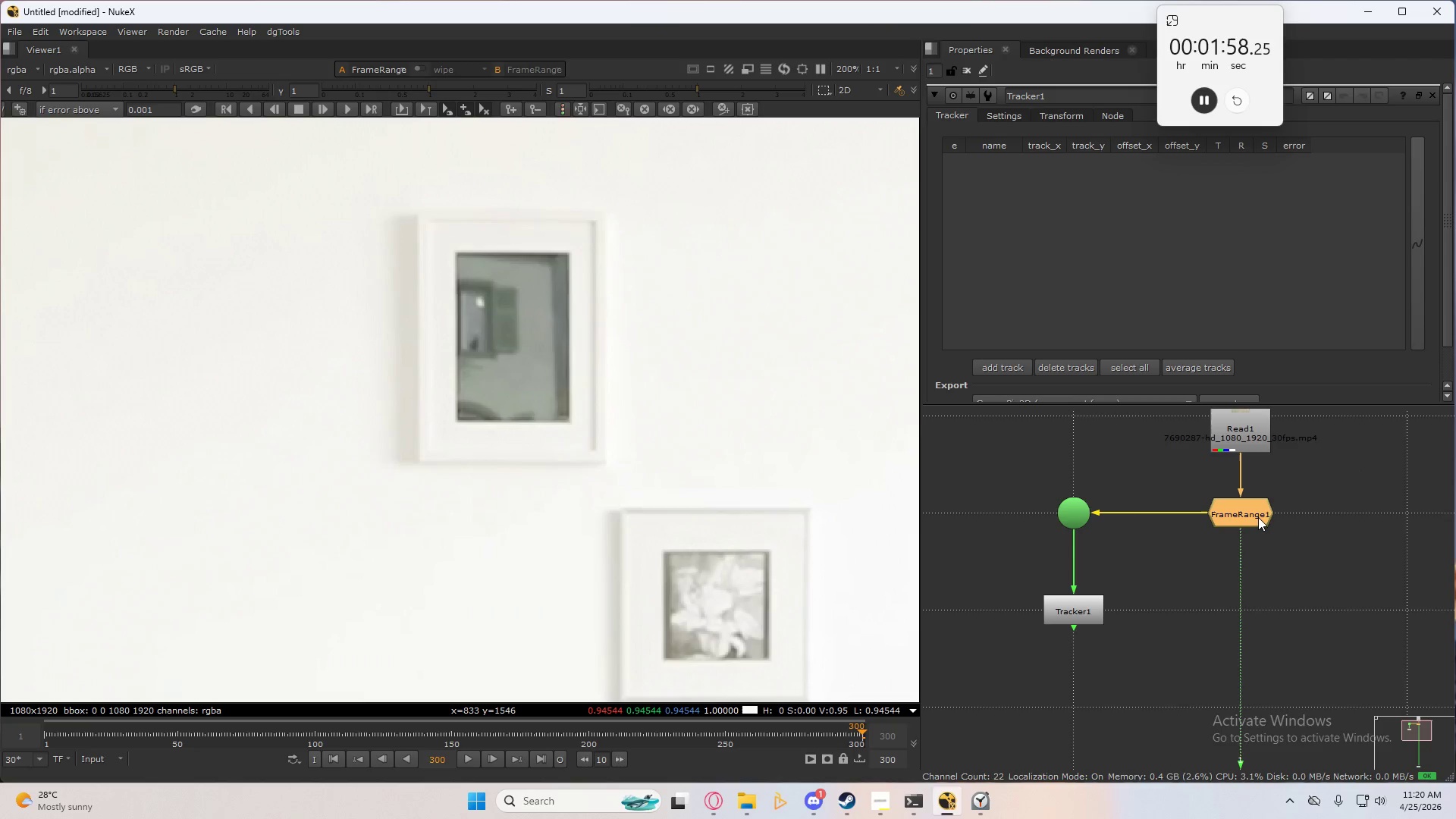 
key(Tab)
type(denoise)
 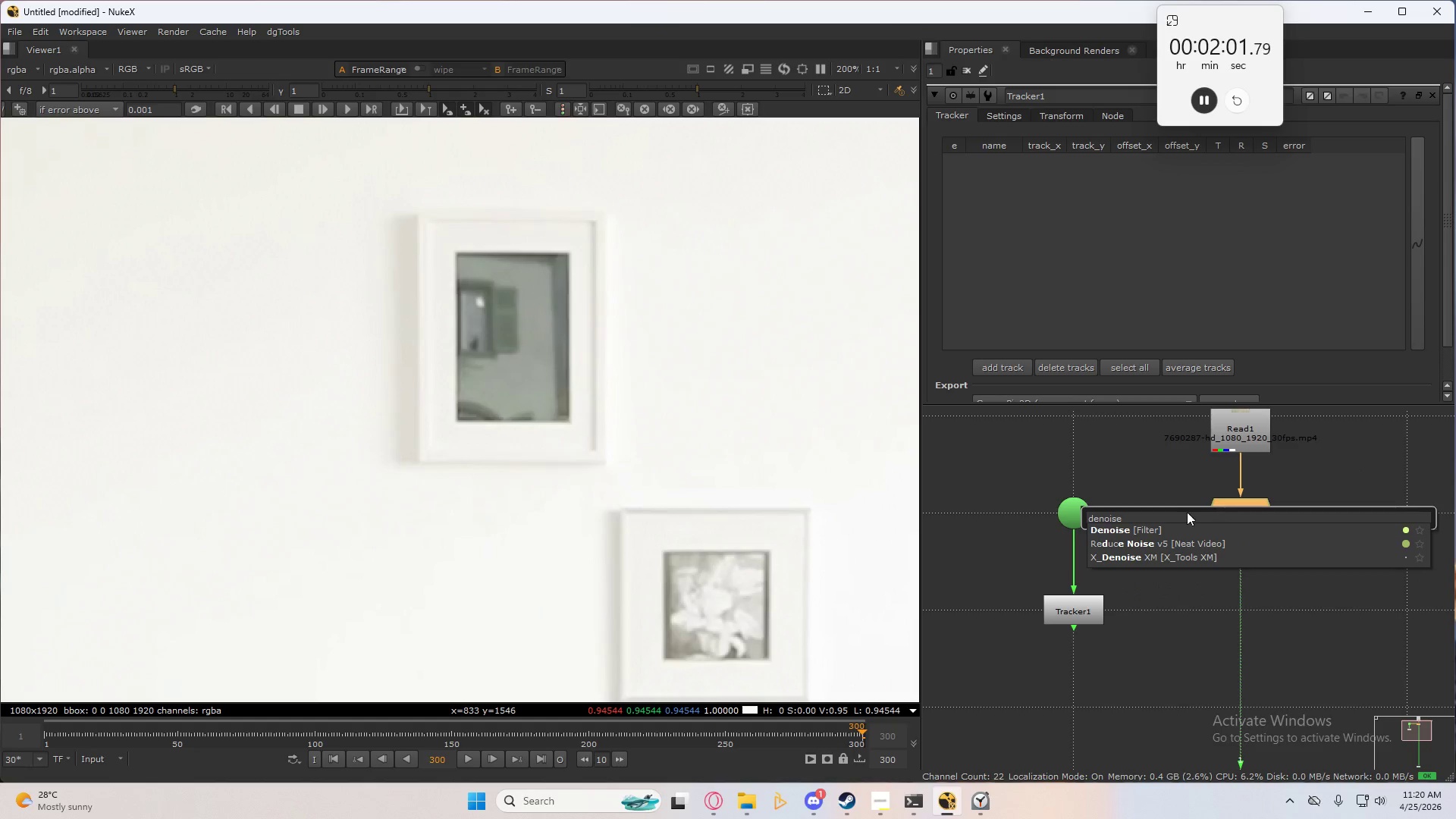 
left_click([1170, 527])
 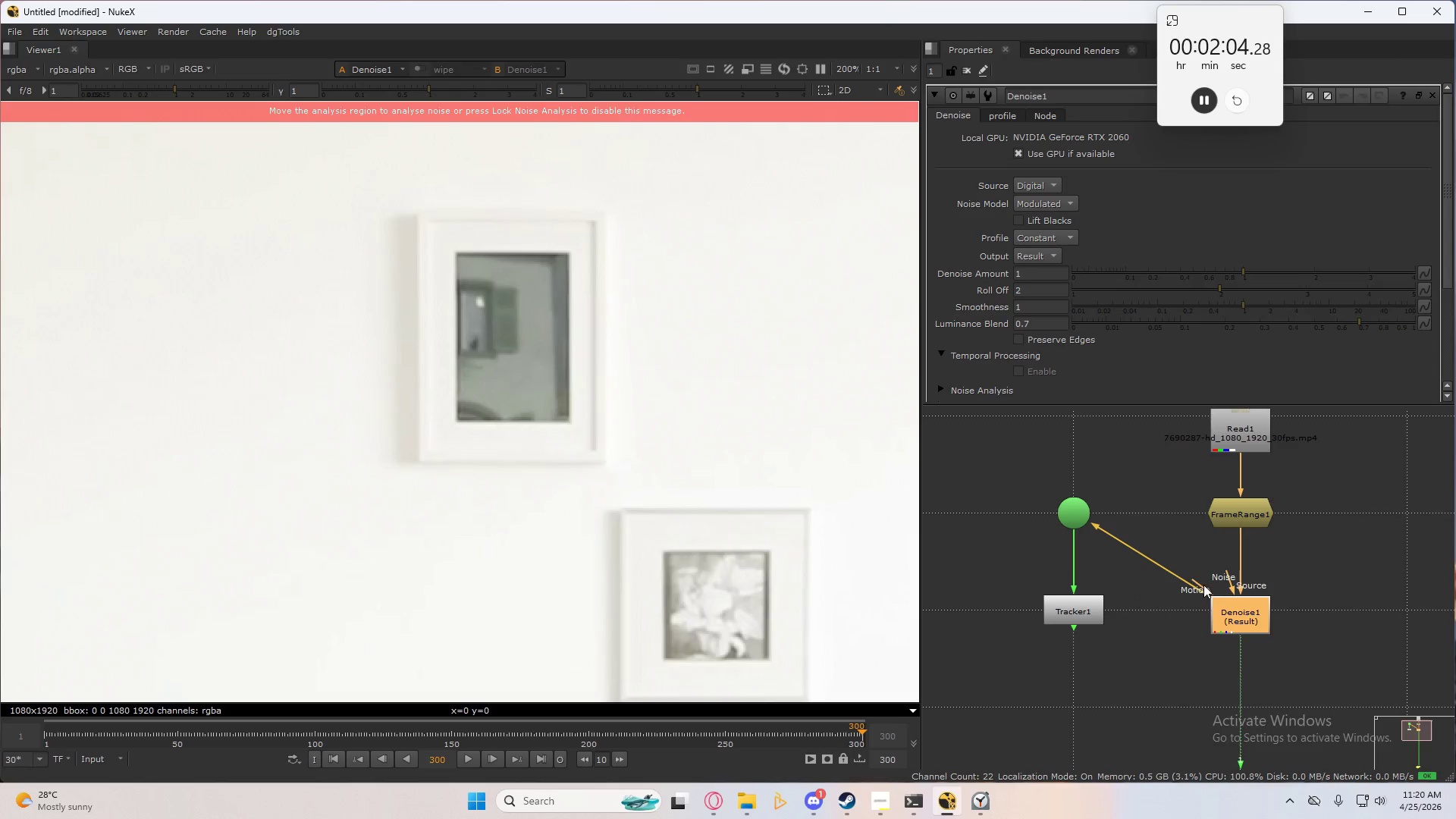 
left_click_drag(start_coordinate=[1130, 472], to_coordinate=[1011, 708])
 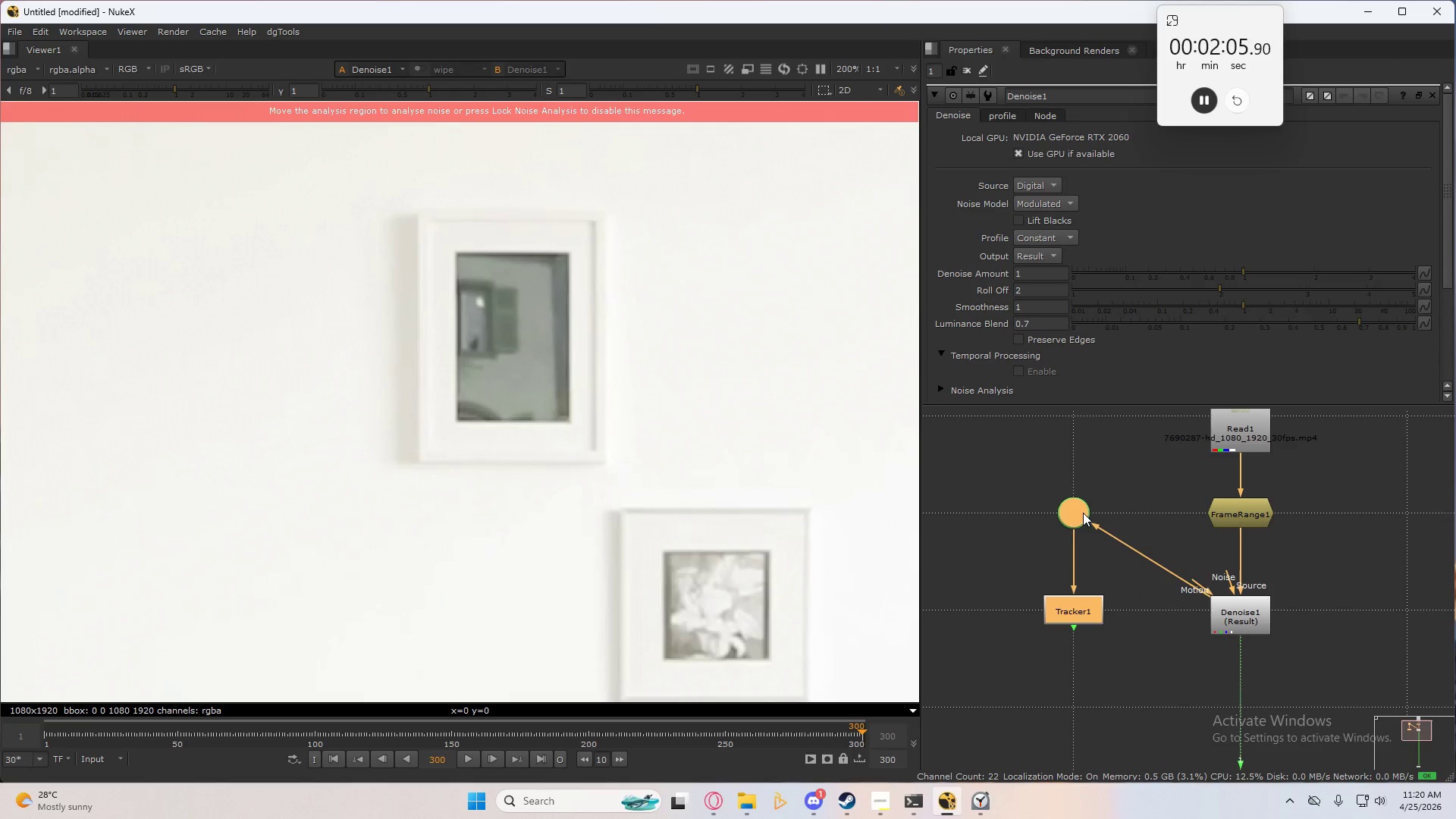 
left_click_drag(start_coordinate=[1083, 513], to_coordinate=[1084, 607])
 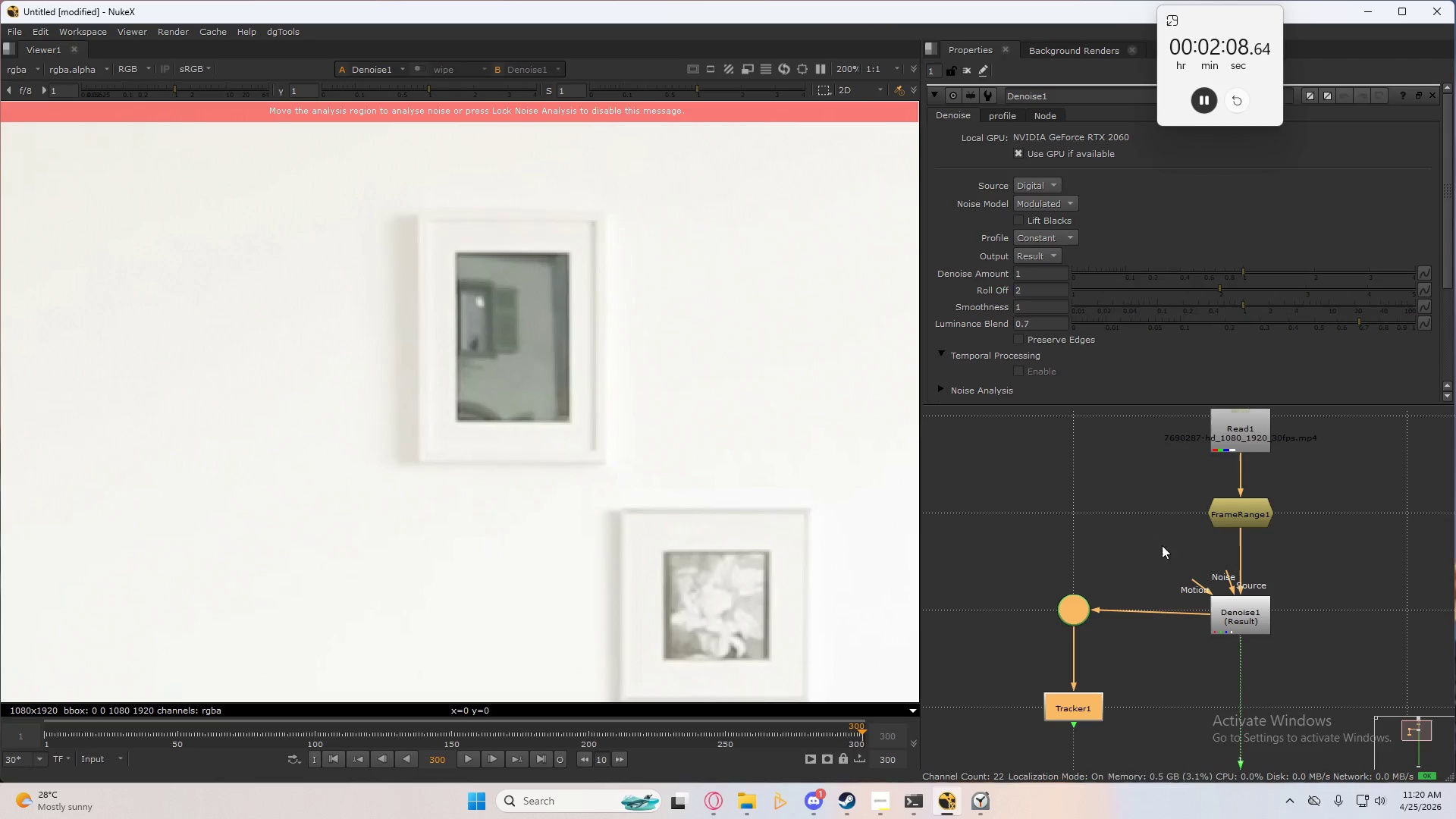 
left_click([1103, 556])
 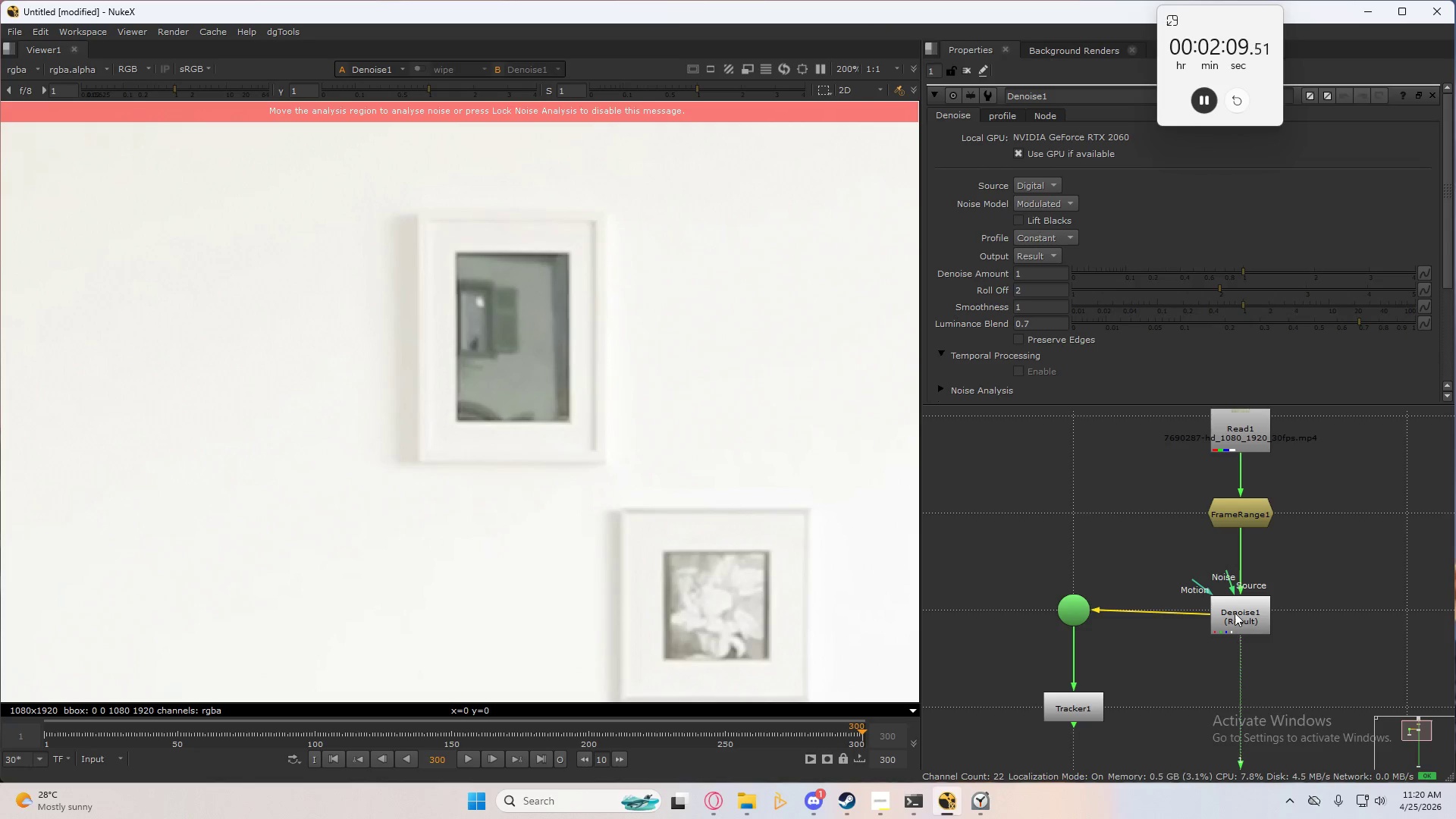 
left_click_drag(start_coordinate=[1235, 613], to_coordinate=[1235, 605])
 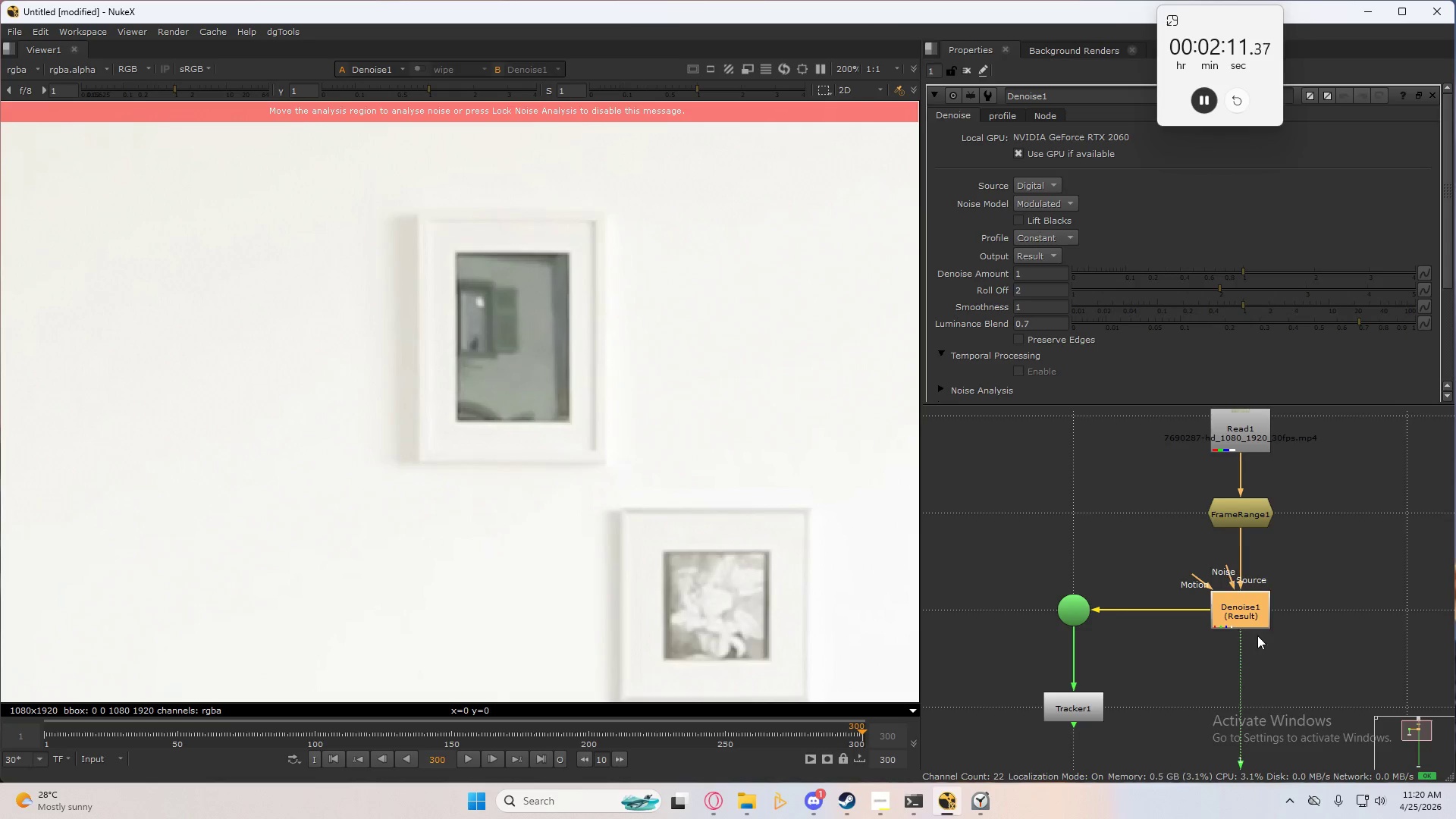 
scroll: coordinate [463, 356], scroll_direction: down, amount: 10.0
 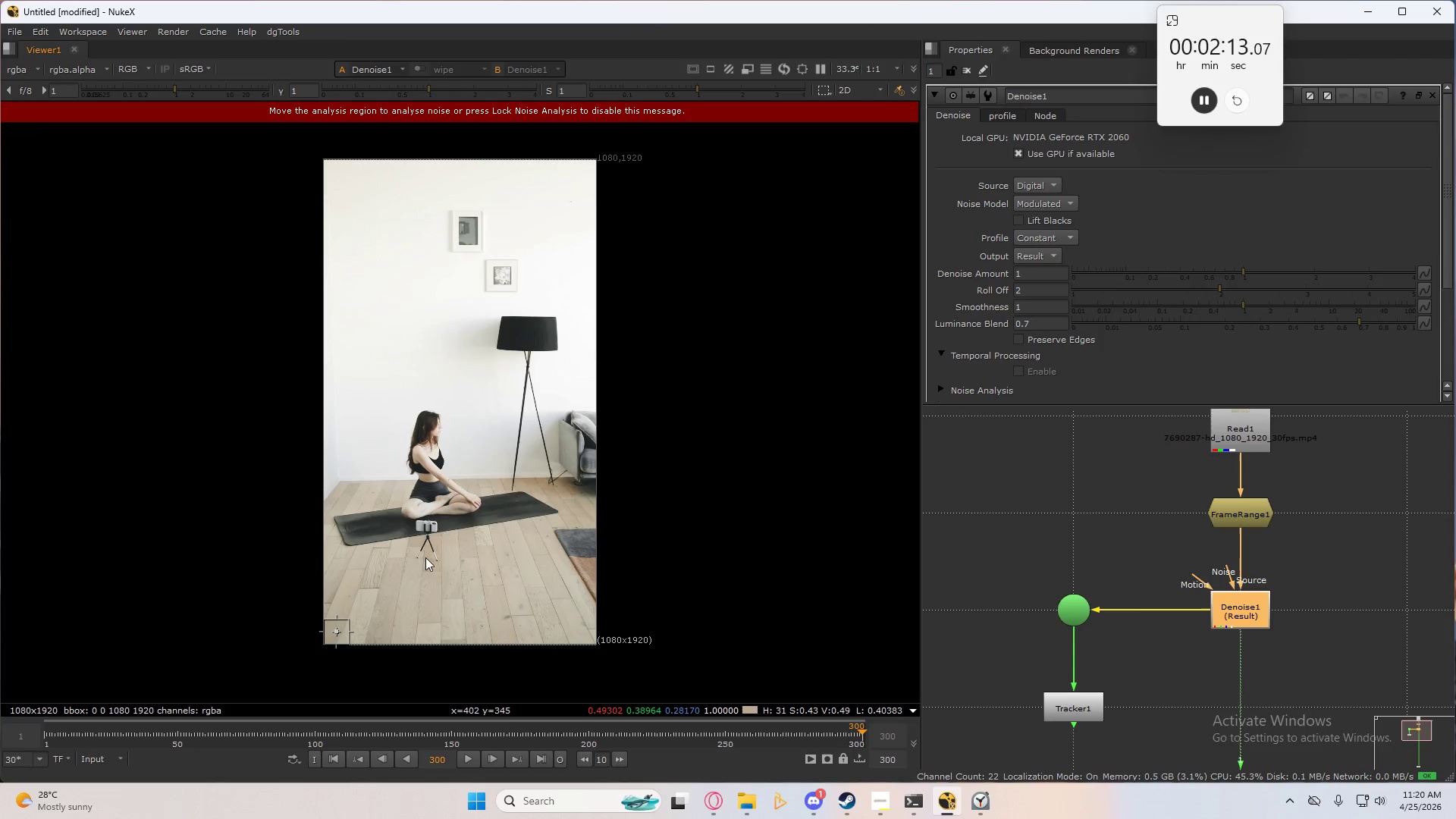 
scroll: coordinate [420, 507], scroll_direction: up, amount: 1.0
 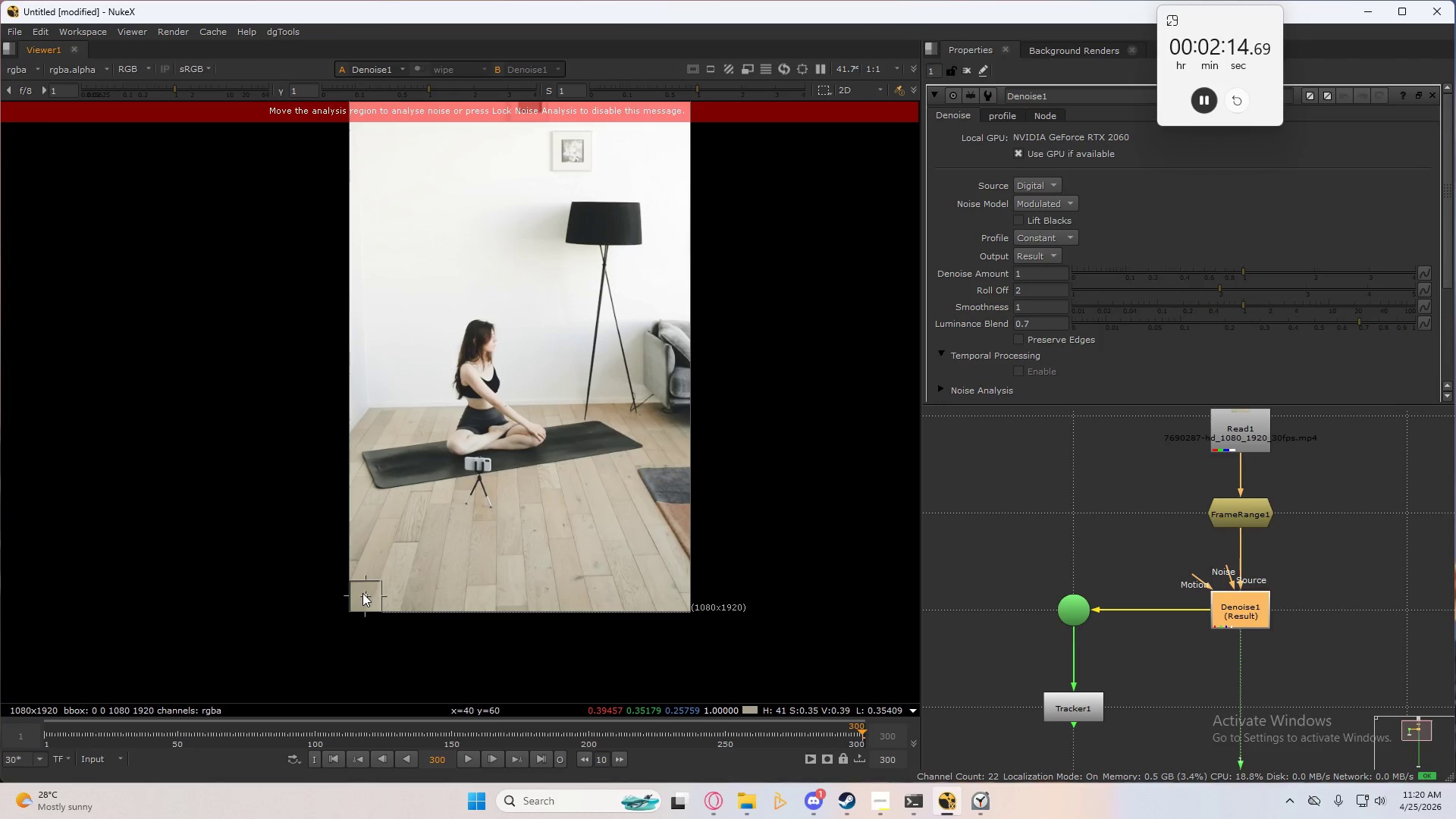 
left_click_drag(start_coordinate=[362, 593], to_coordinate=[413, 196])
 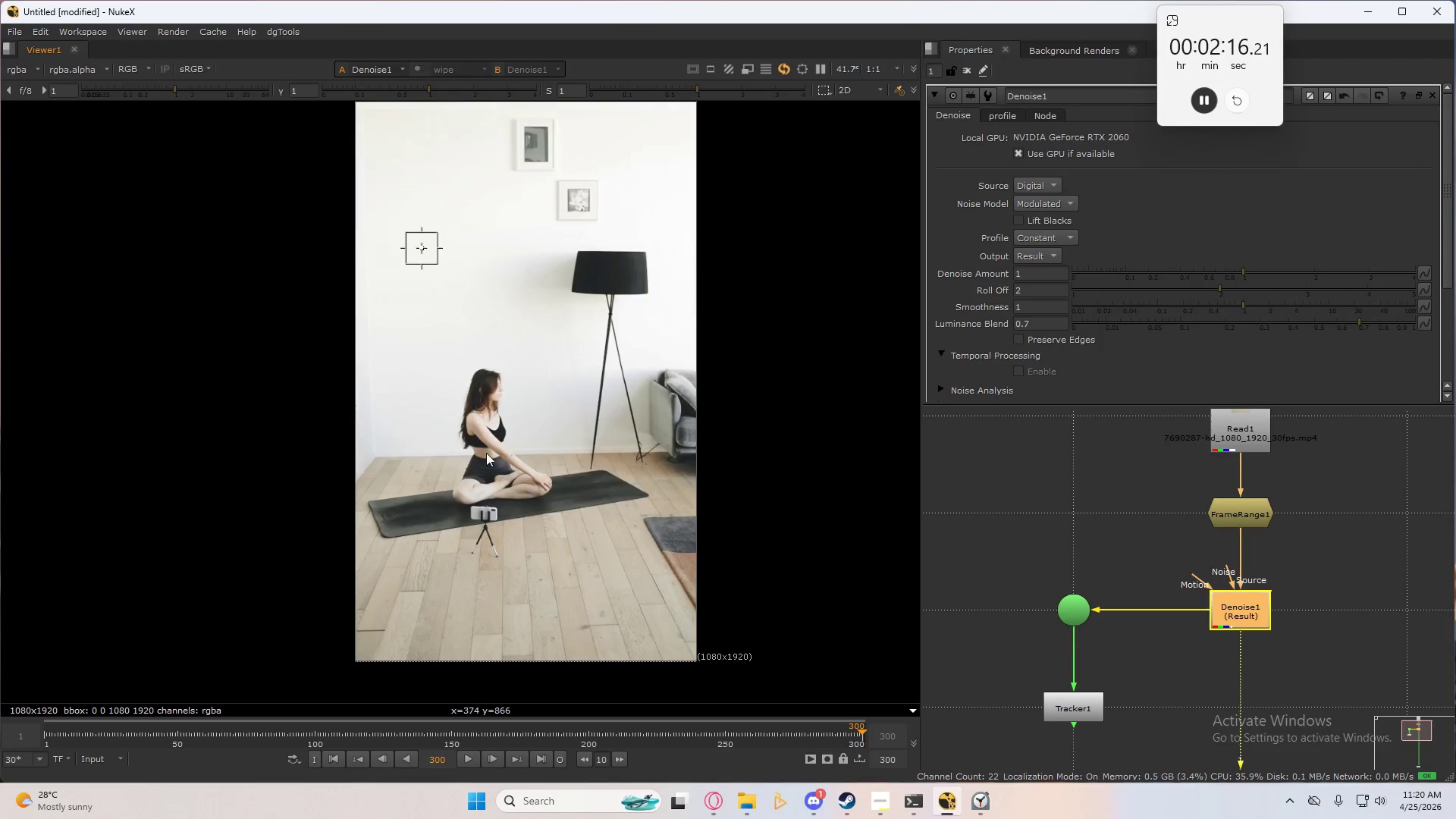 
double_click([498, 519])
 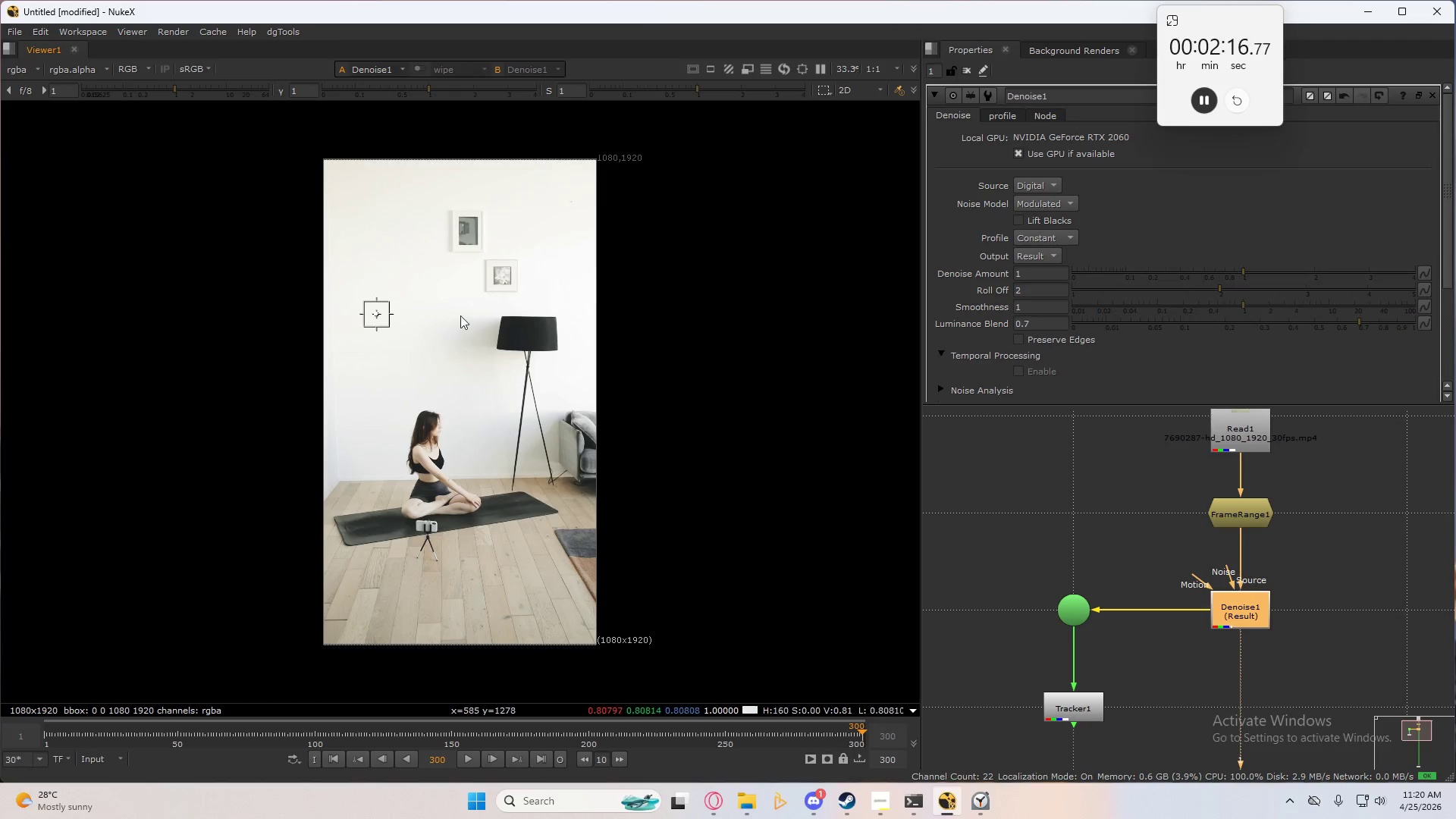 
scroll: coordinate [418, 289], scroll_direction: up, amount: 7.0
 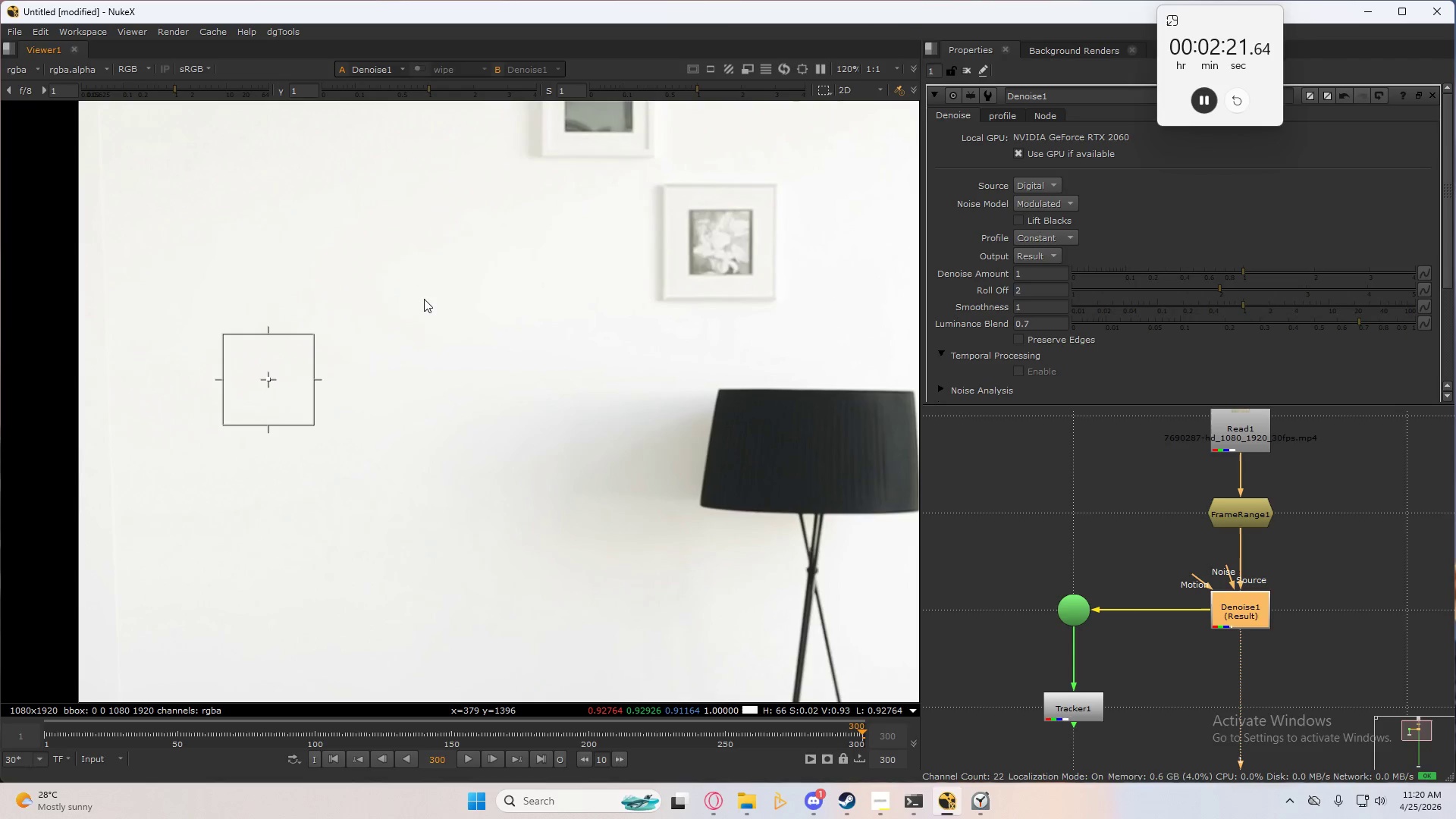 
wait(9.13)
 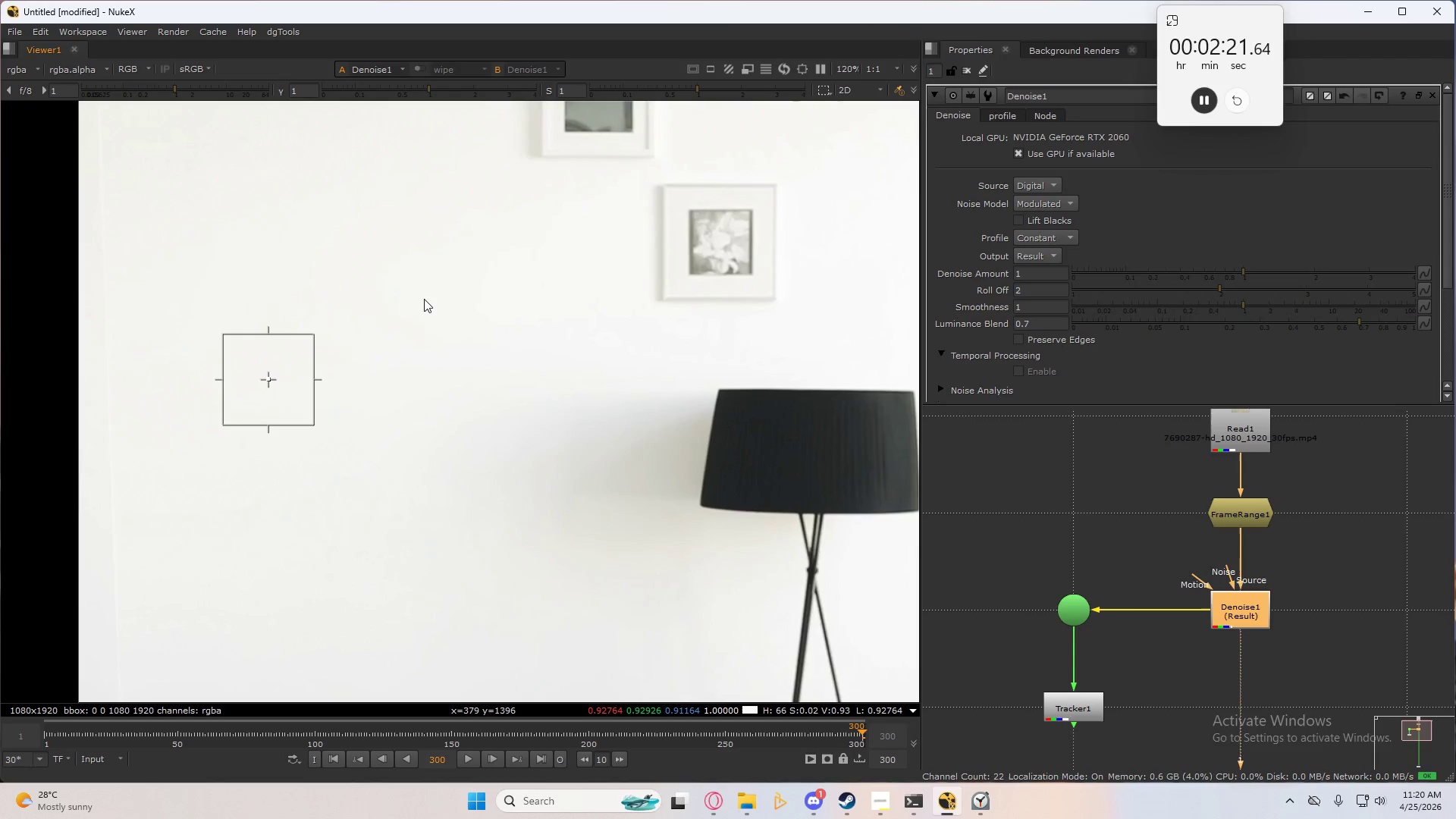 
scroll: coordinate [436, 300], scroll_direction: down, amount: 4.0
 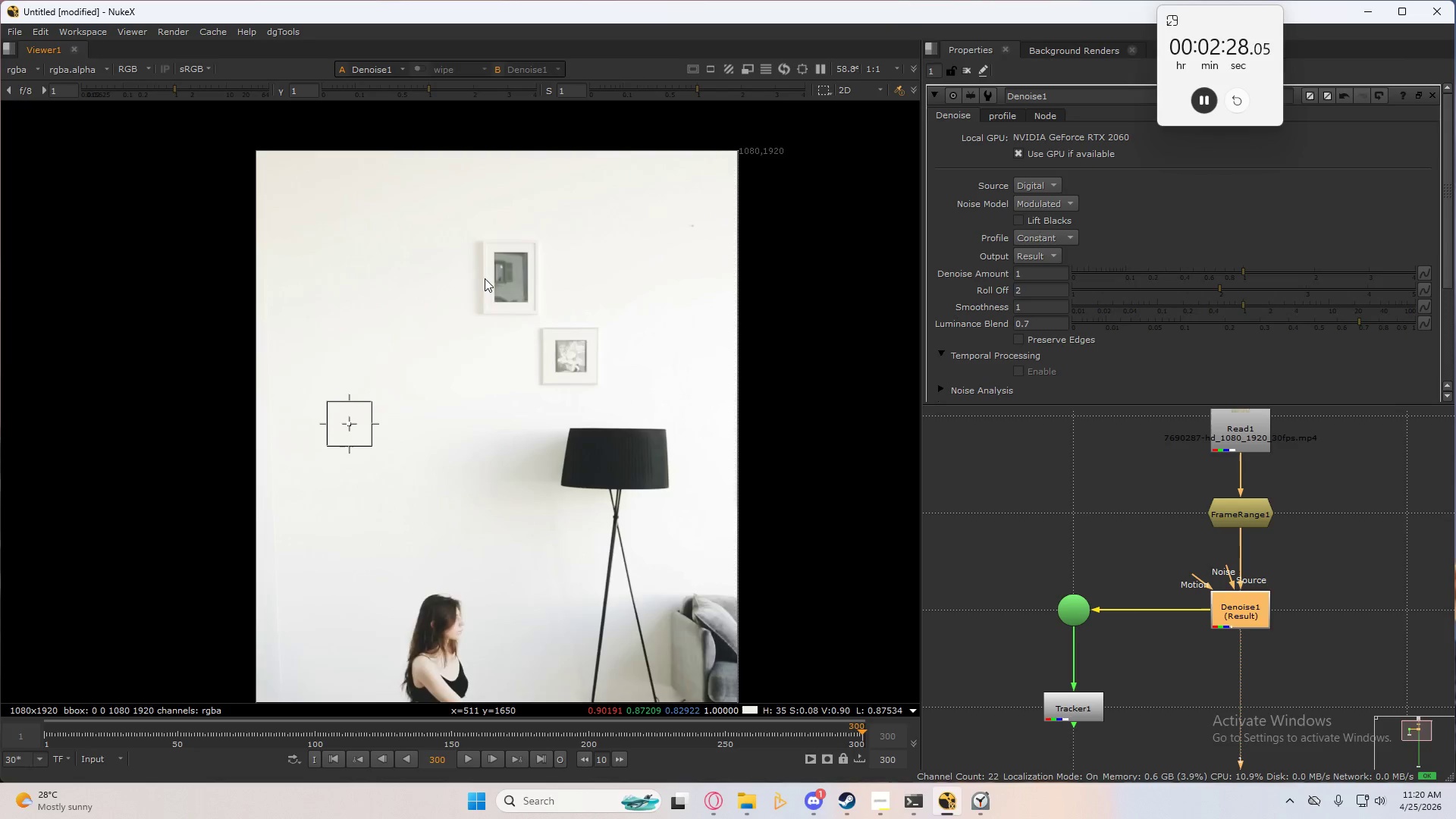 
scroll: coordinate [483, 331], scroll_direction: up, amount: 11.0
 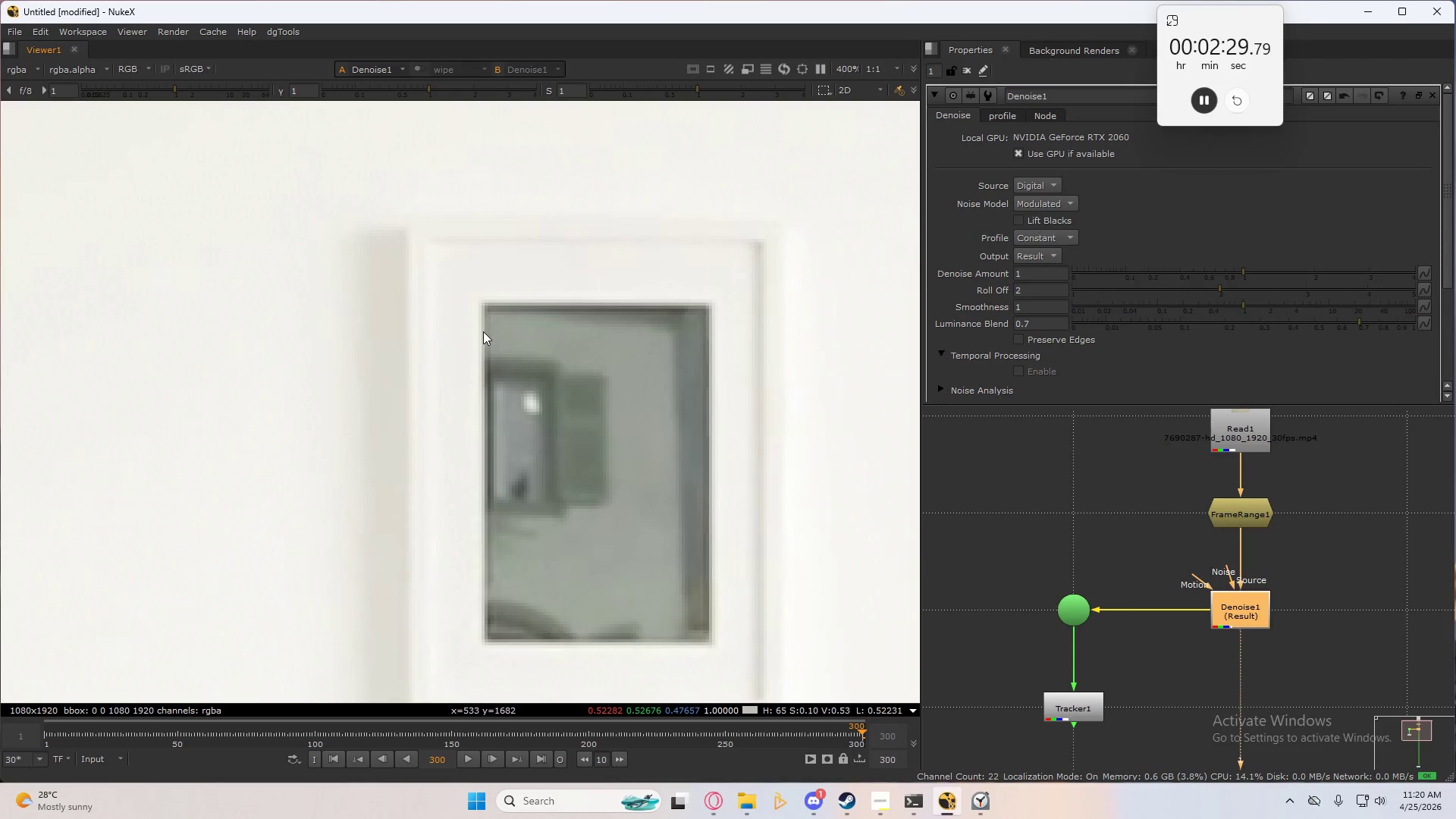 
scroll: coordinate [482, 331], scroll_direction: down, amount: 9.0
 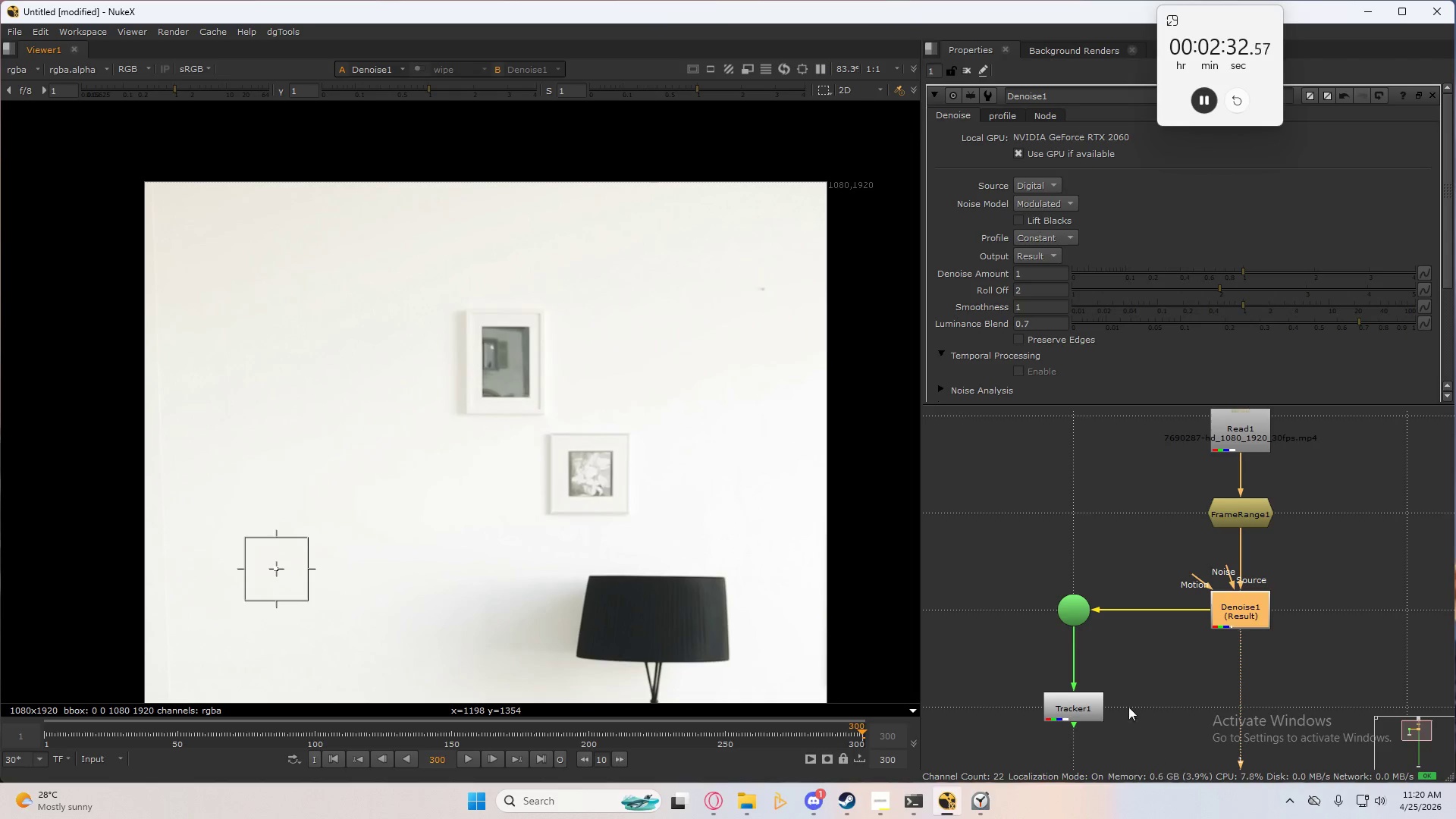 
left_click([1088, 708])
 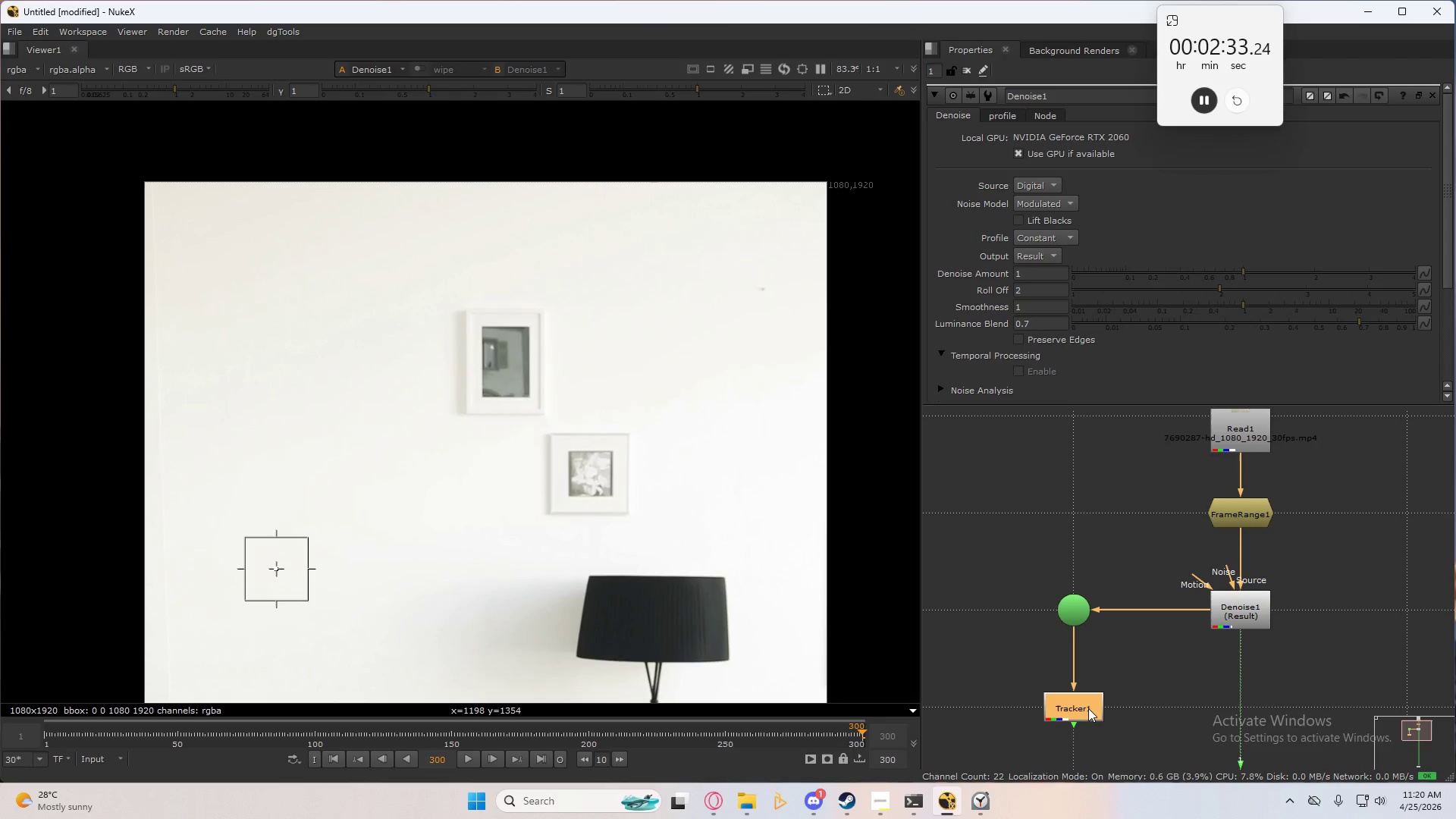 
key(1)
 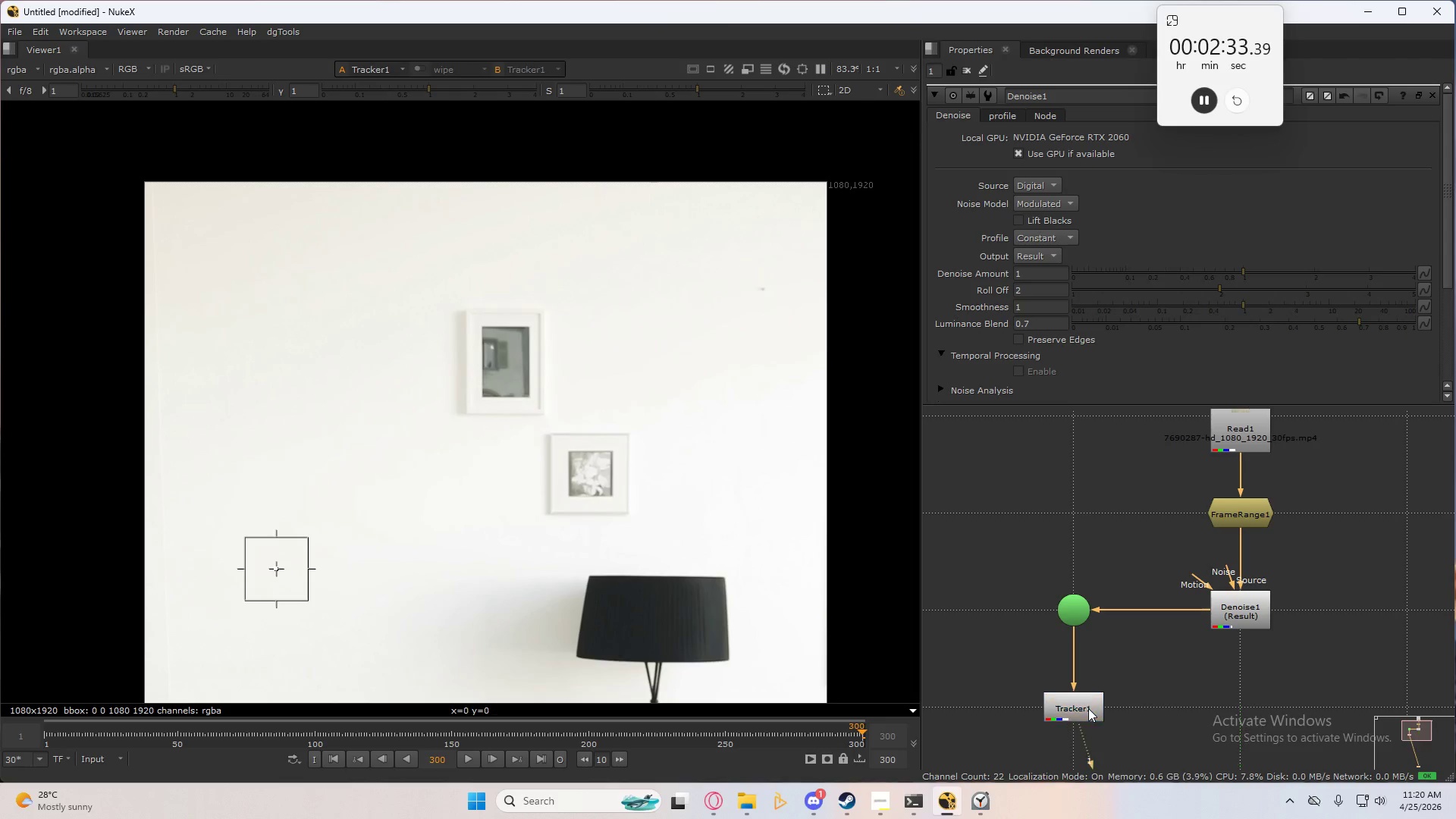 
double_click([1088, 708])
 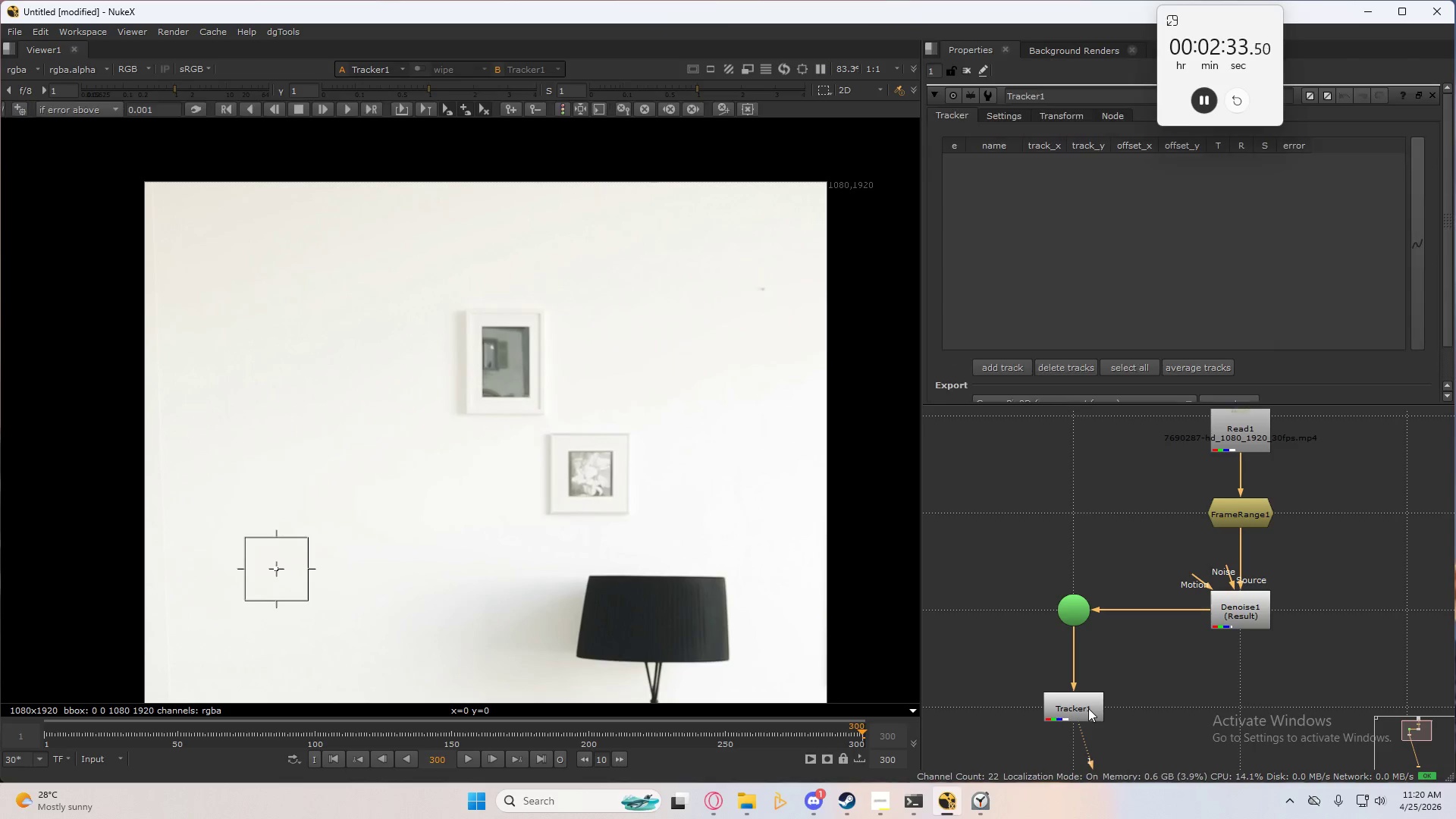 
triple_click([1088, 708])
 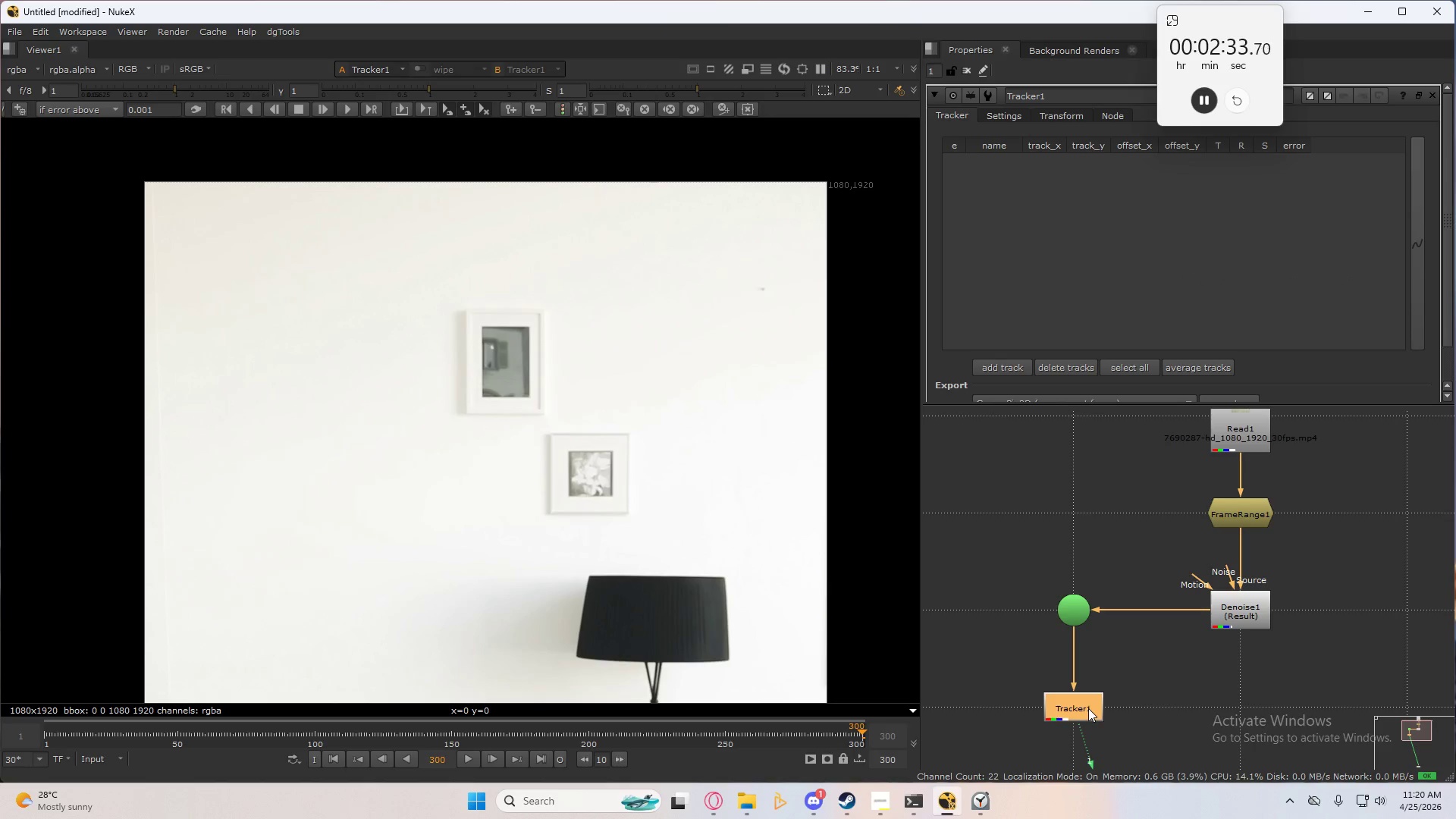 
triple_click([1088, 708])
 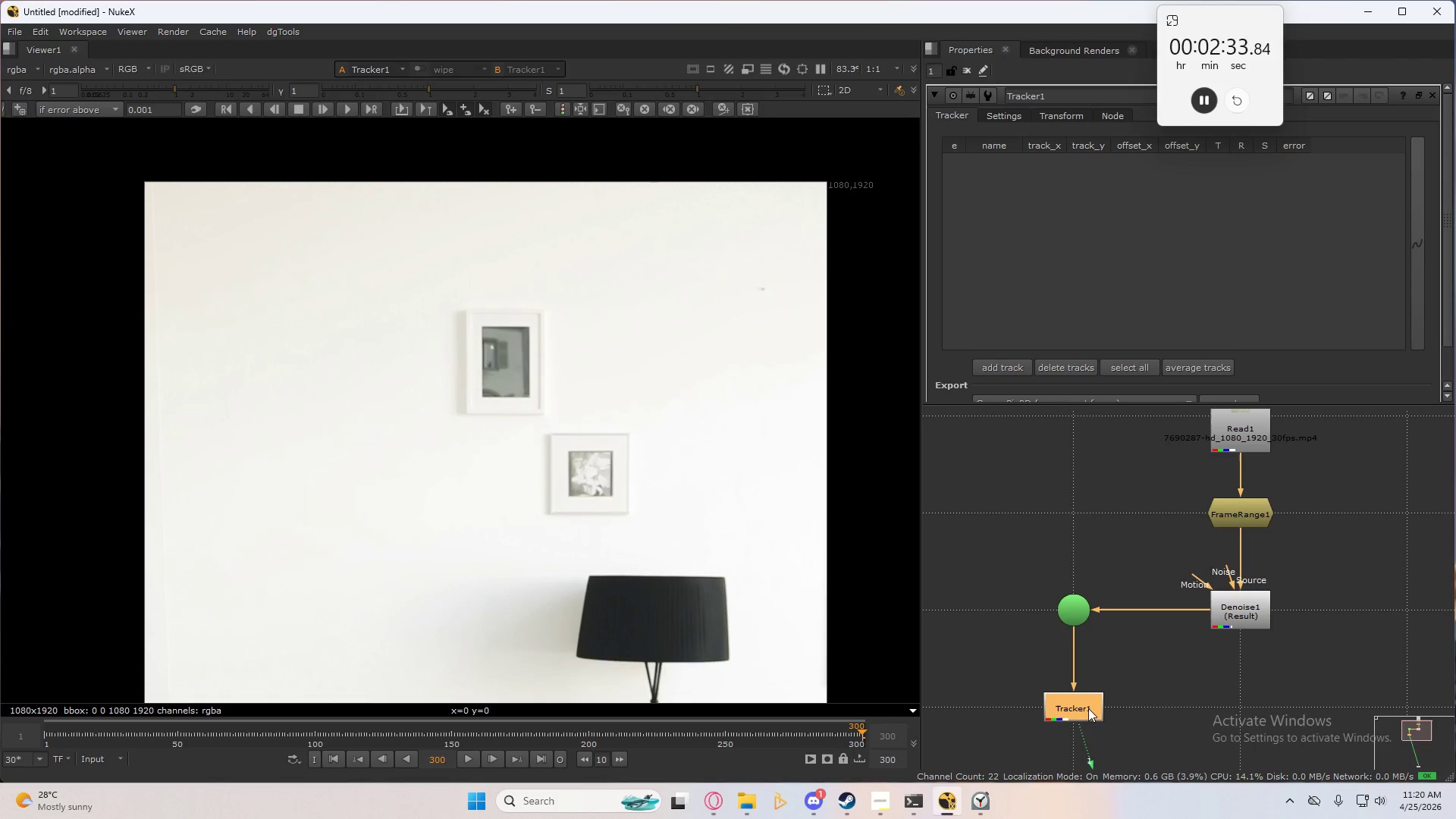 
triple_click([1088, 708])
 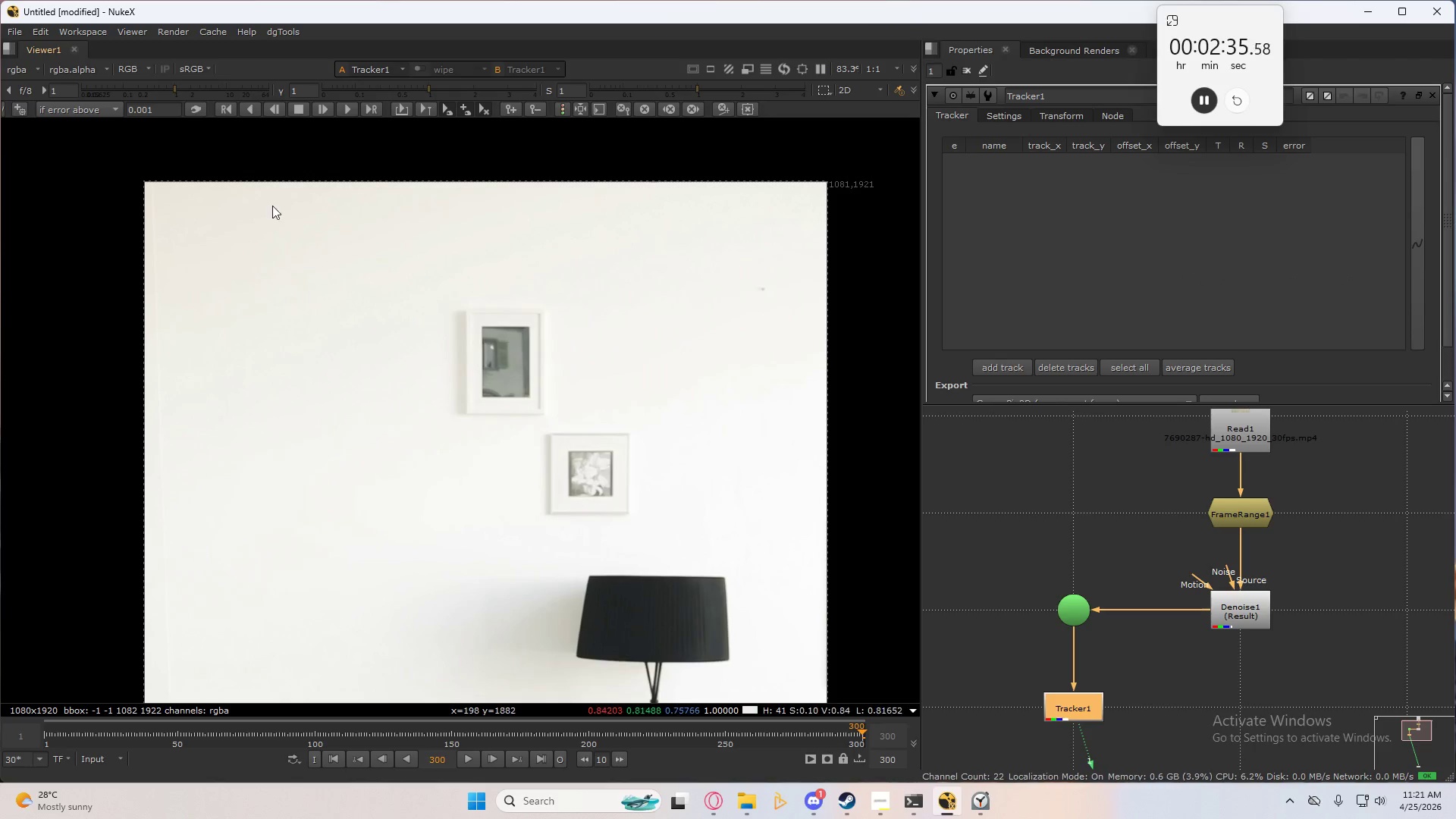 
scroll: coordinate [516, 262], scroll_direction: up, amount: 10.0
 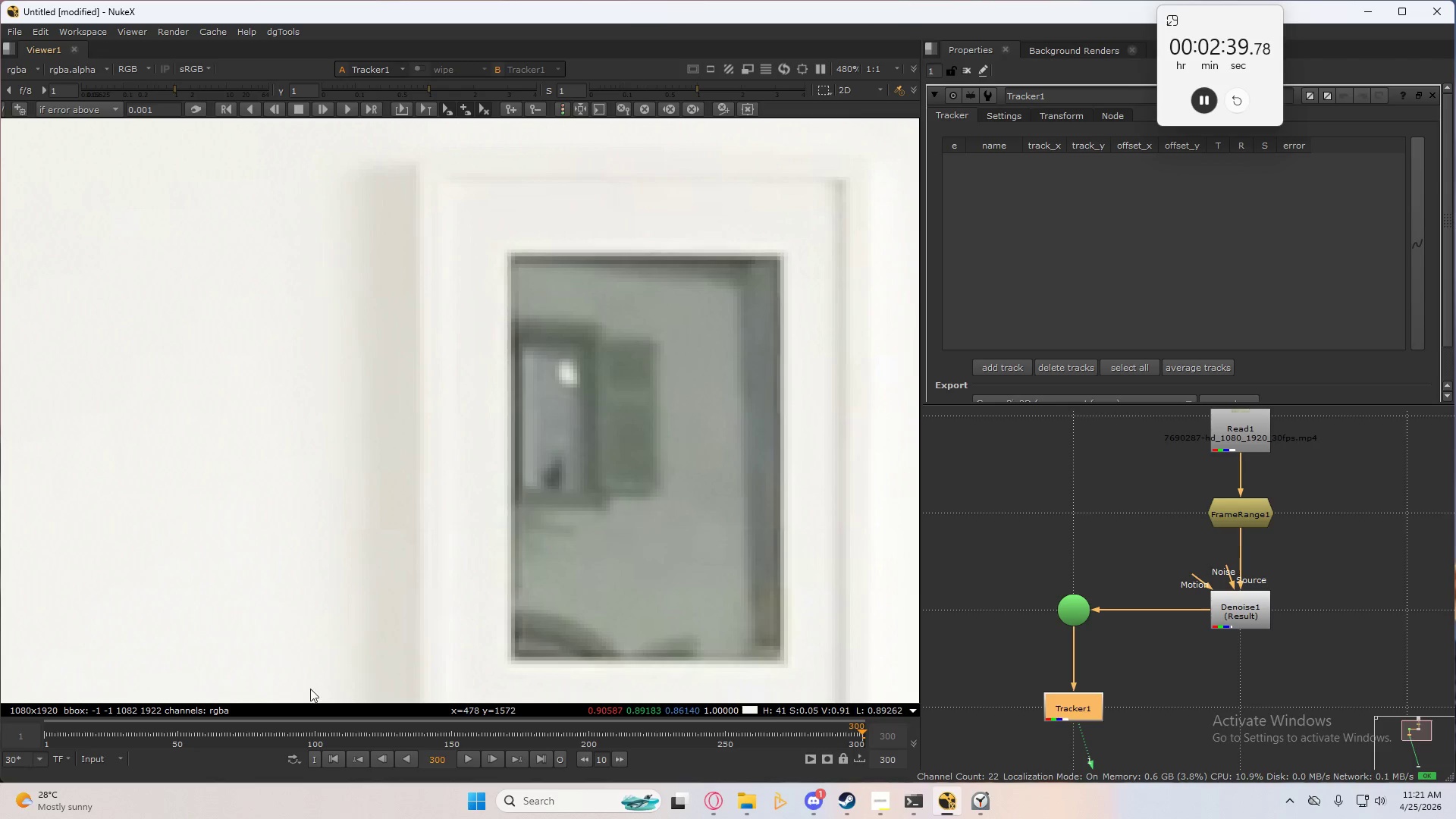 
left_click([340, 755])
 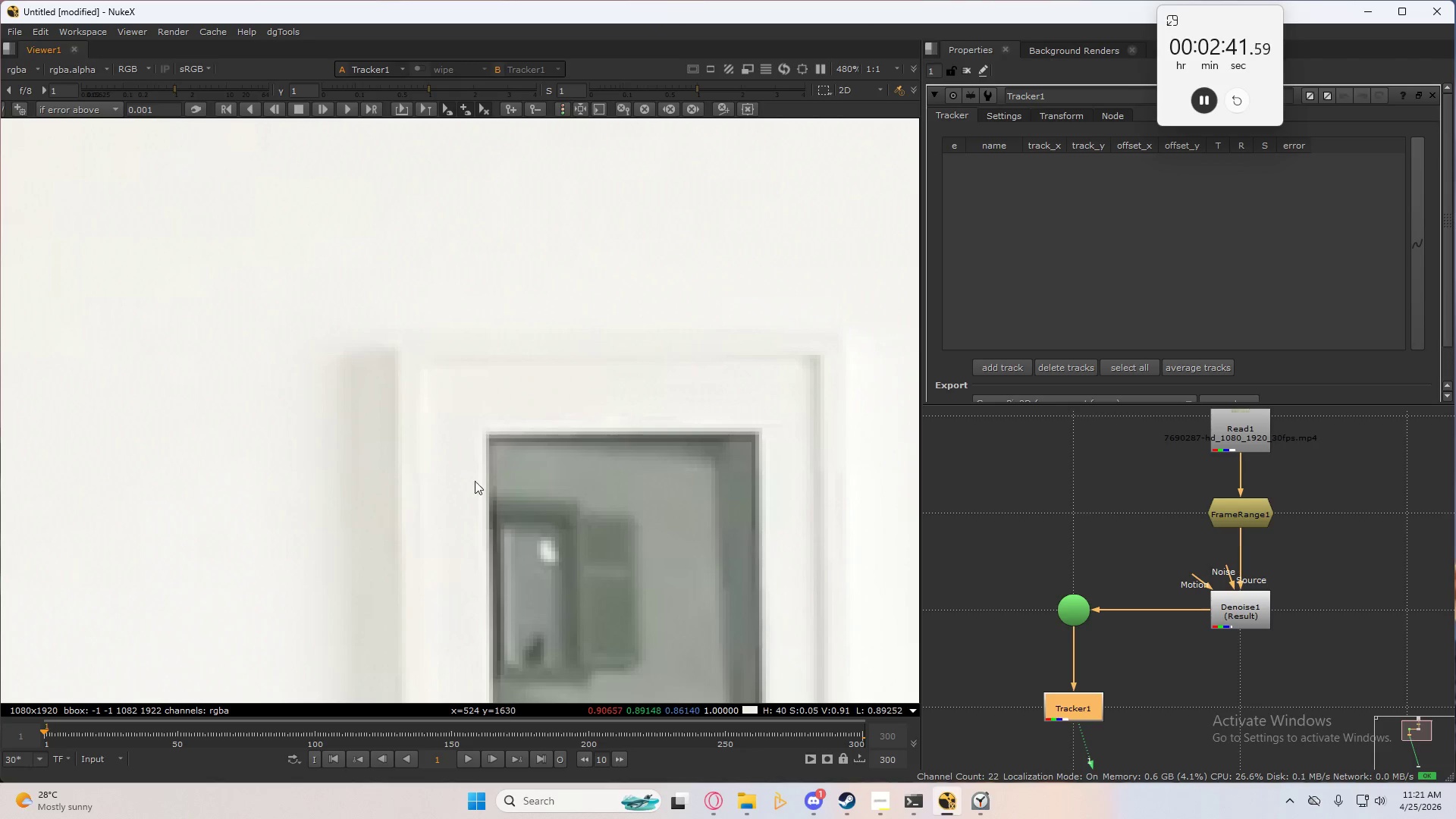 
hold_key(key=AltLeft, duration=2.89)
 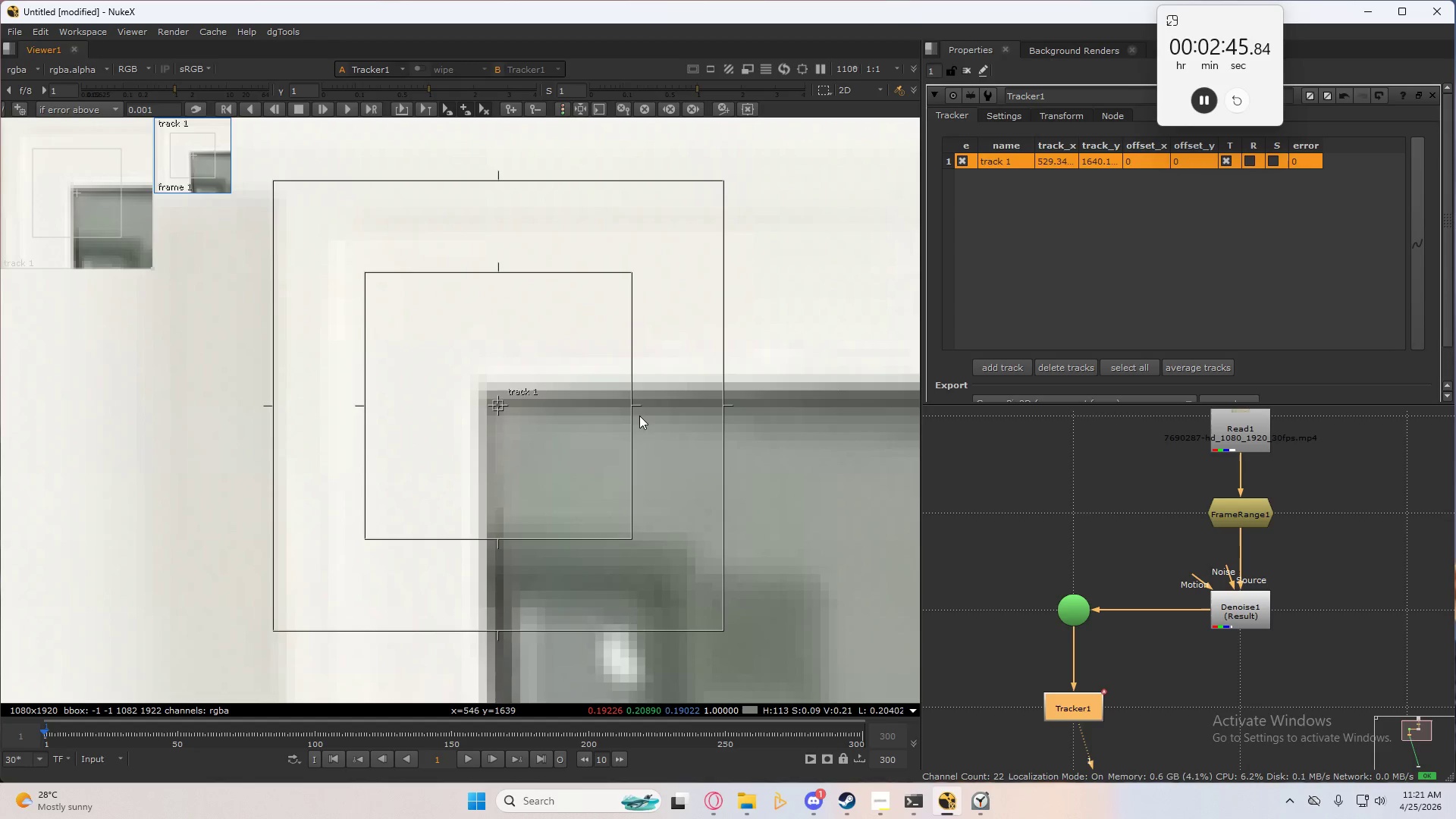 
scroll: coordinate [491, 469], scroll_direction: up, amount: 5.0
 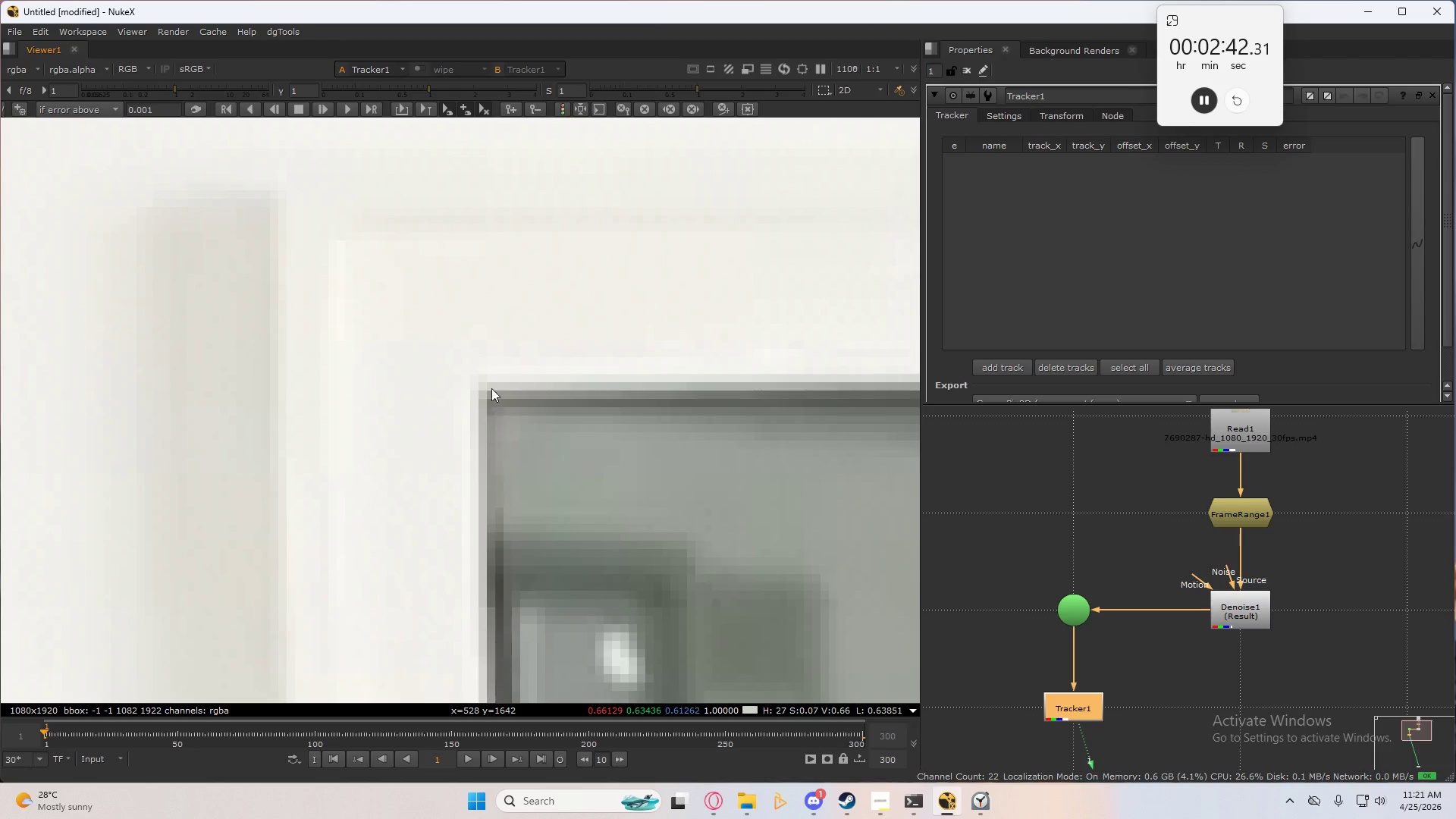 
hold_key(key=ControlLeft, duration=2.86)
left_click([498, 406])
 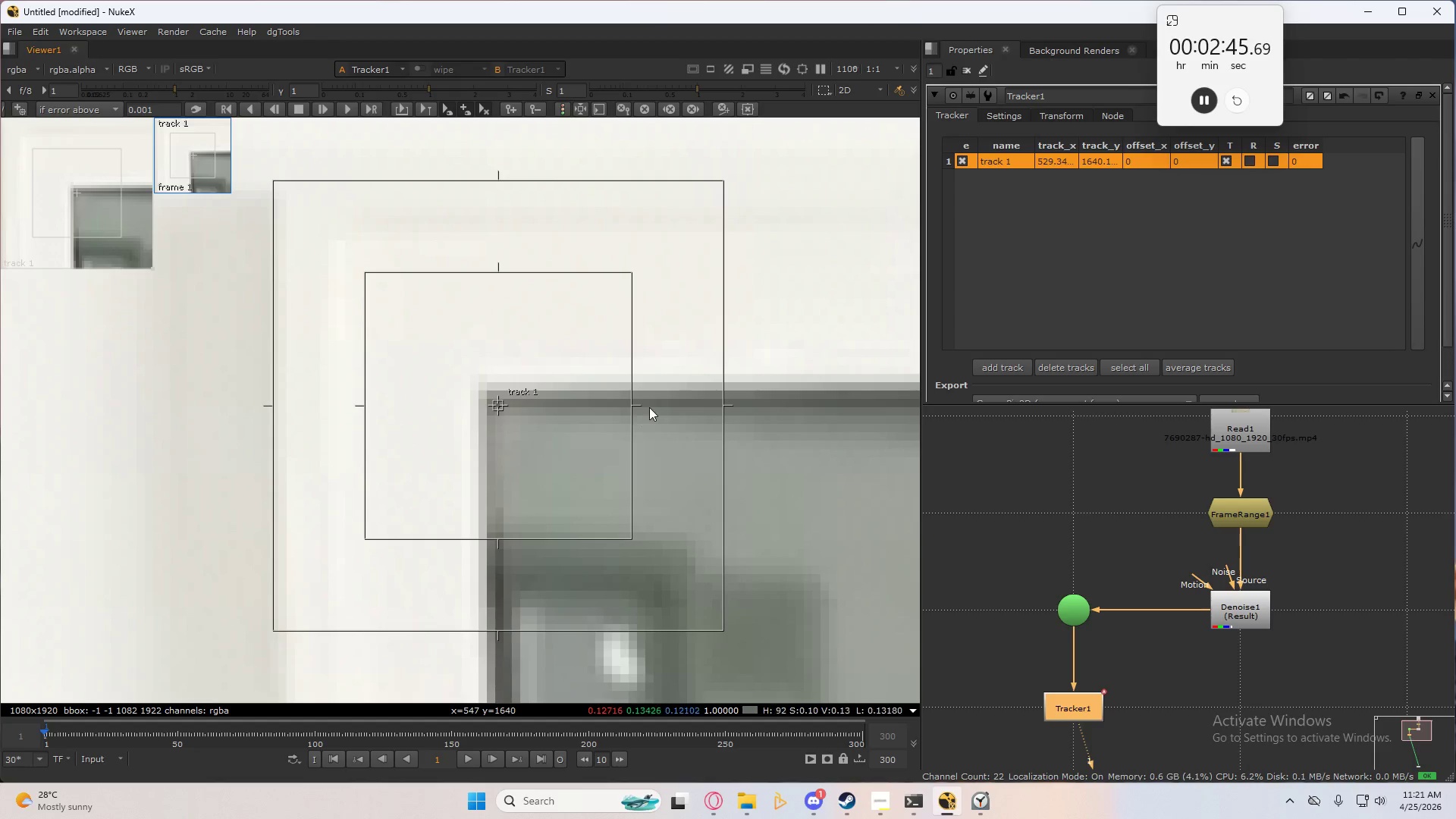 
scroll: coordinate [590, 452], scroll_direction: down, amount: 5.0
 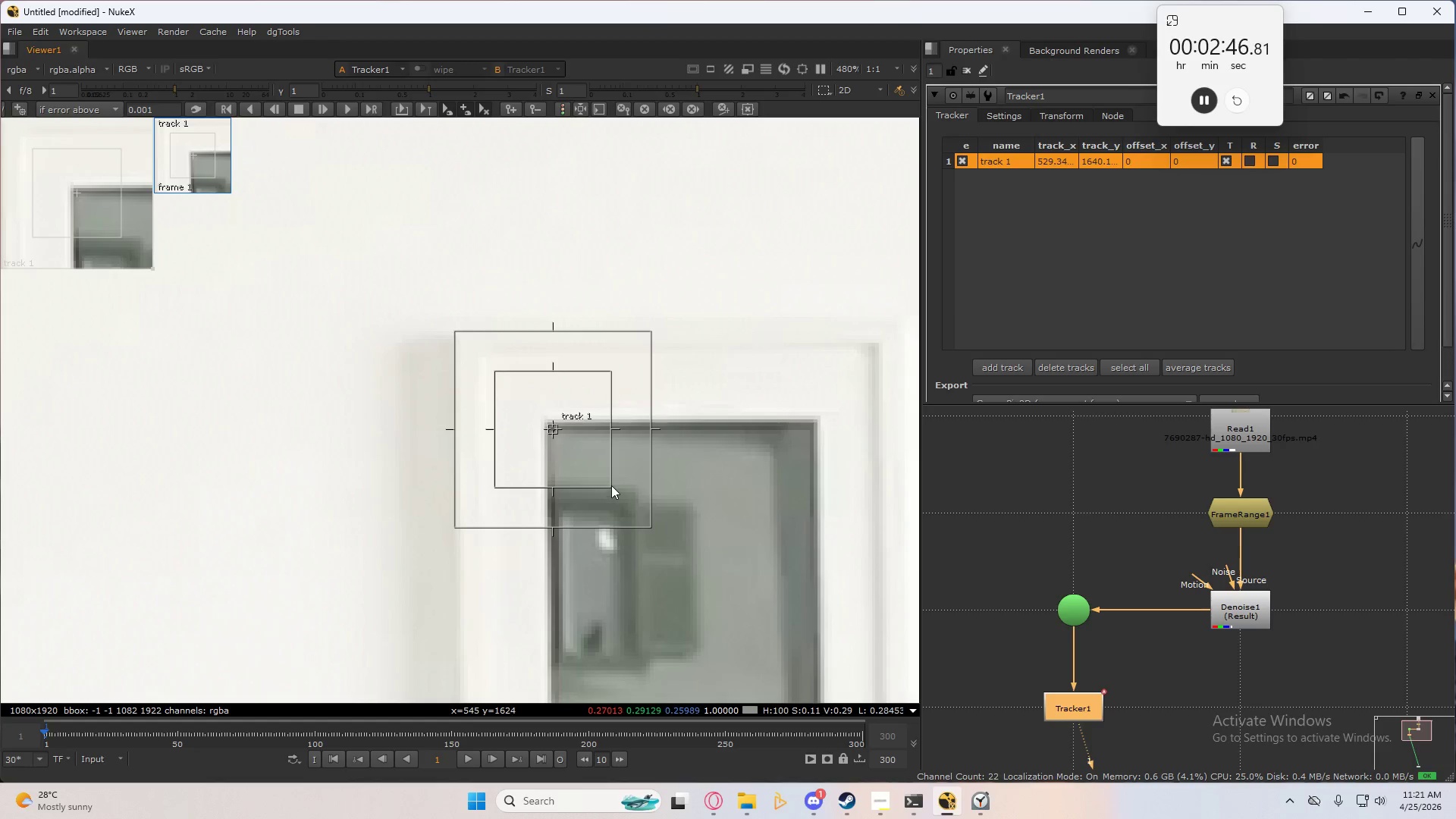 
left_click_drag(start_coordinate=[611, 485], to_coordinate=[578, 450])
 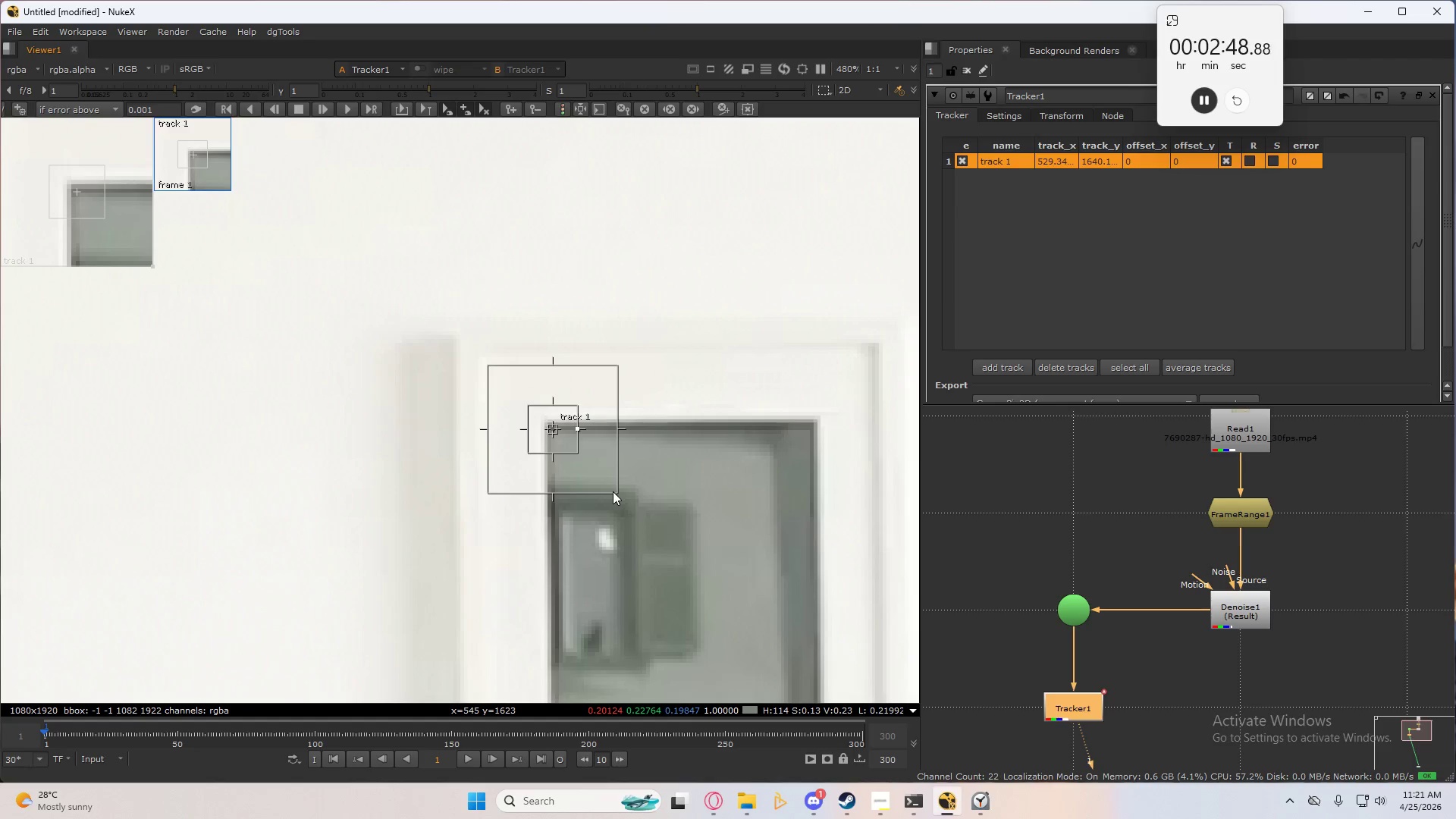 
left_click_drag(start_coordinate=[615, 491], to_coordinate=[682, 559])
 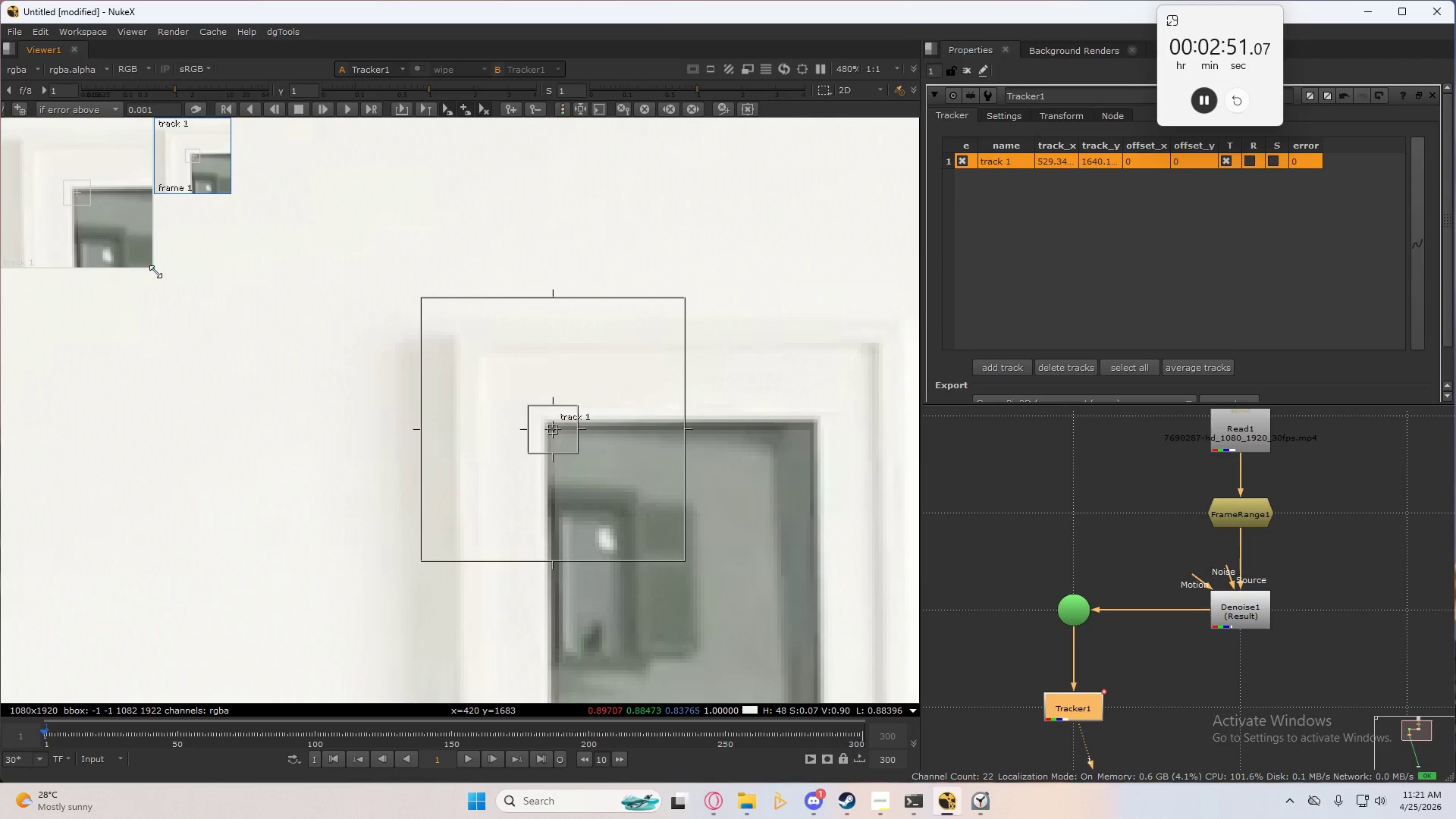 
left_click_drag(start_coordinate=[155, 271], to_coordinate=[392, 510])
 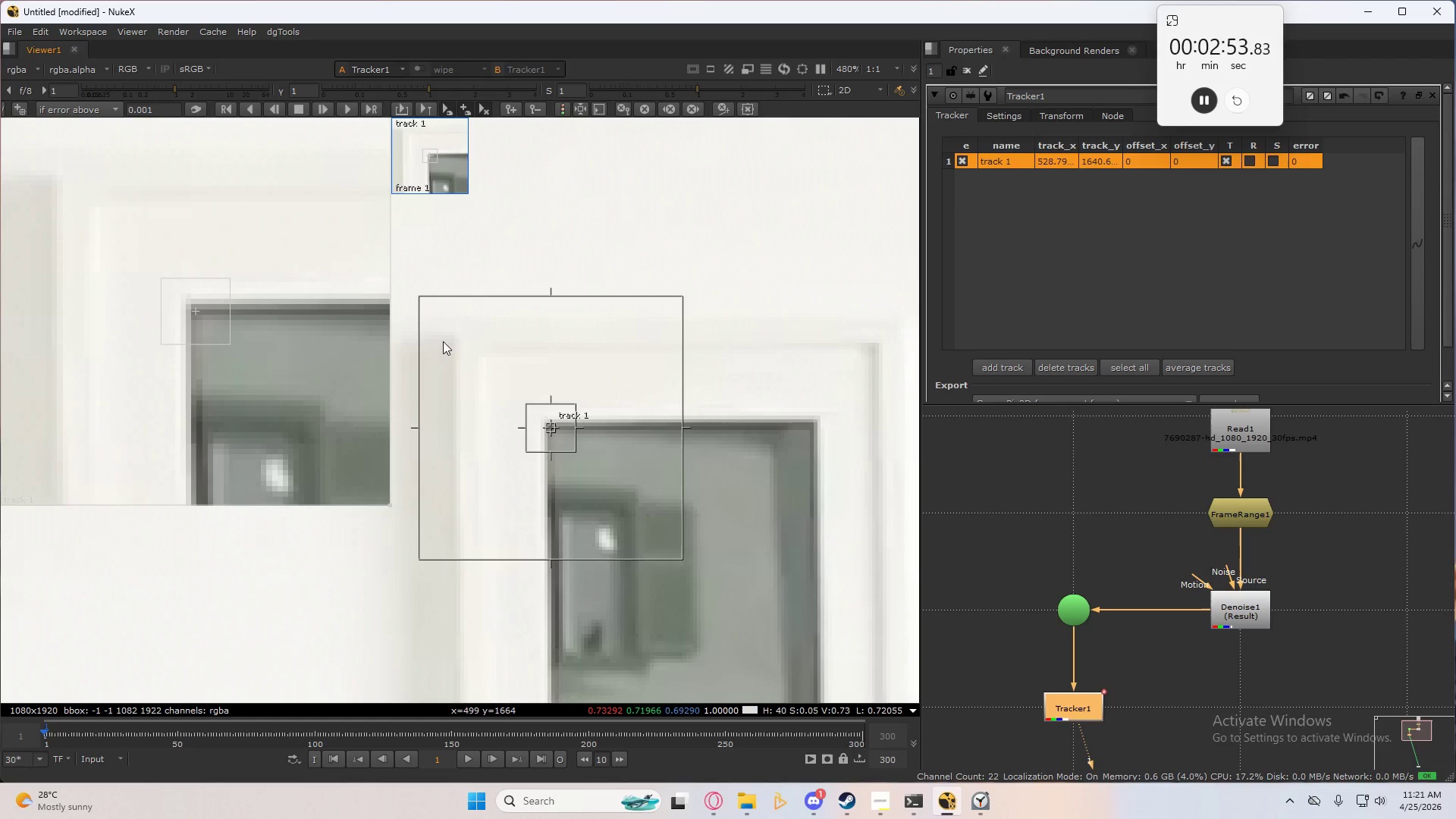 
scroll: coordinate [634, 283], scroll_direction: down, amount: 4.0
 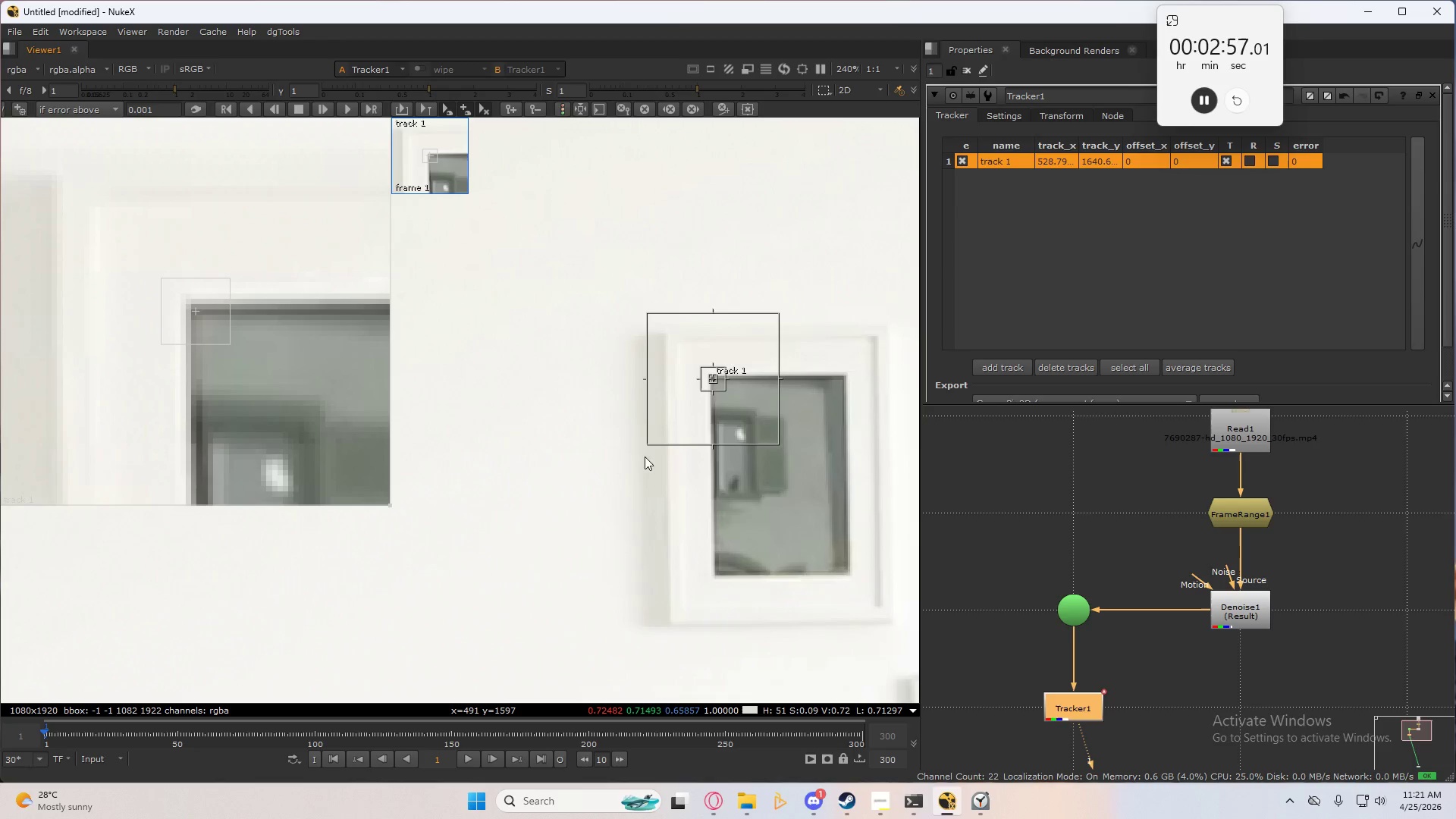 
type(ccc)
 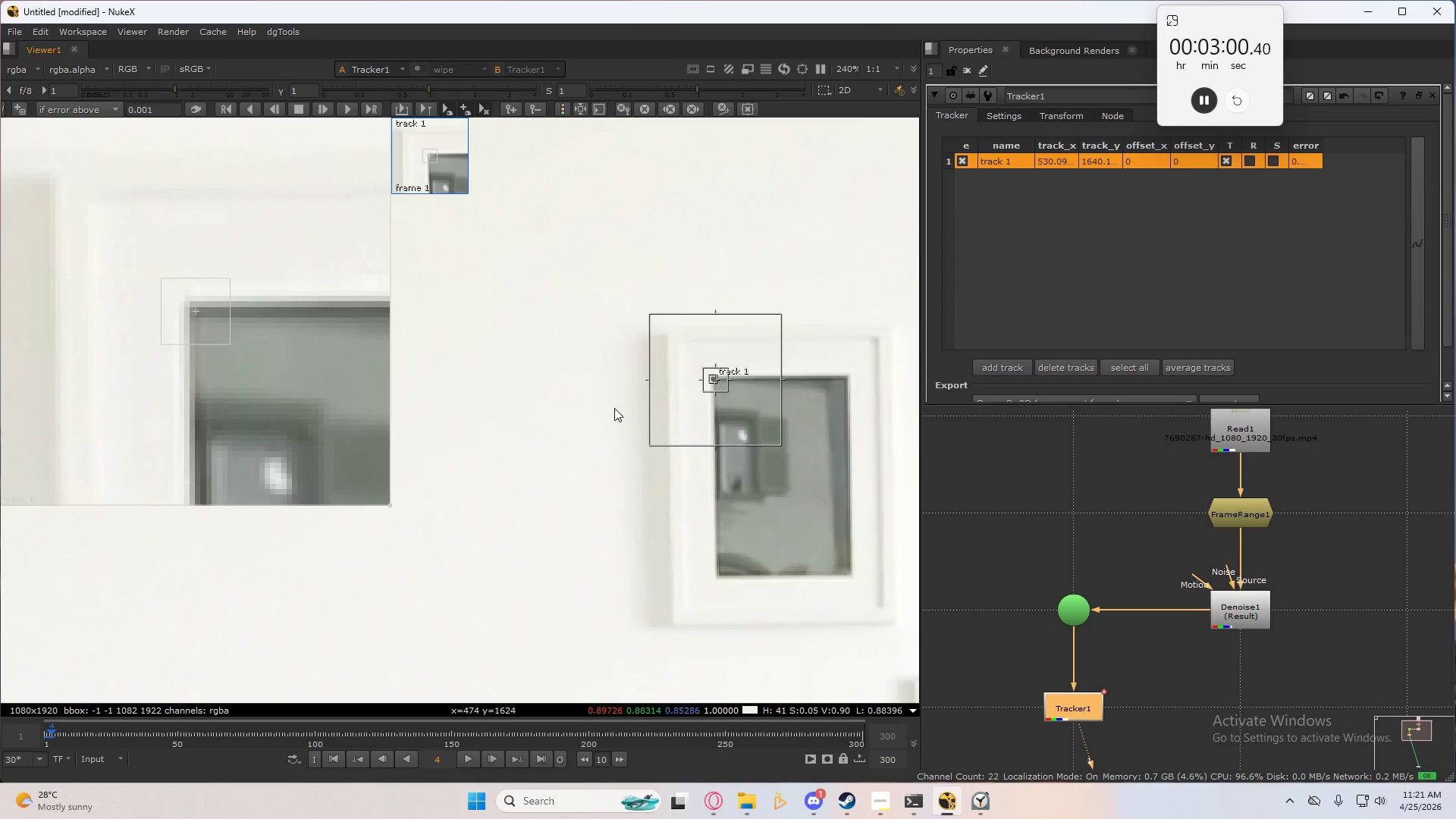 
type(cccc)
 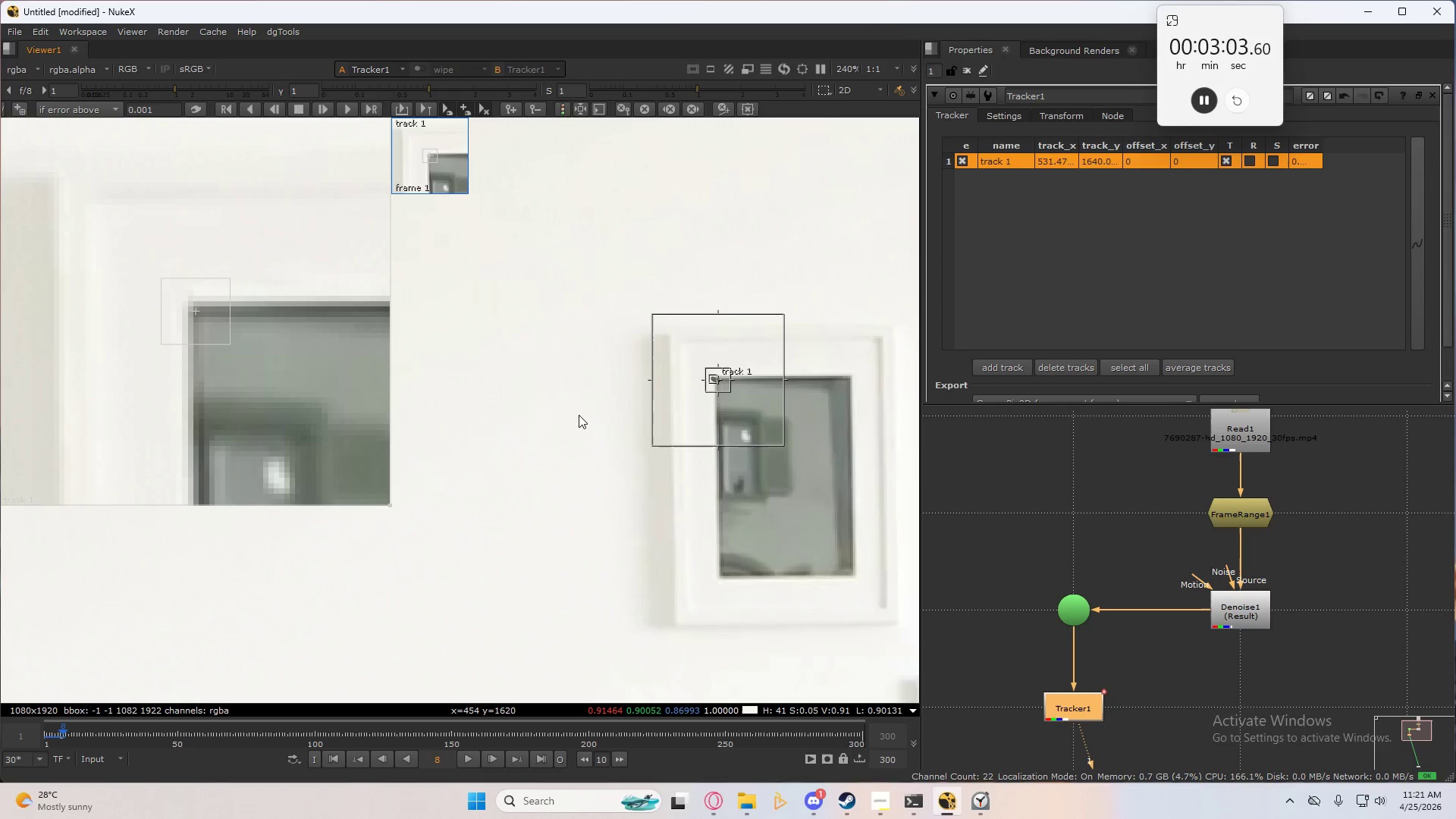 
type(cccc)
 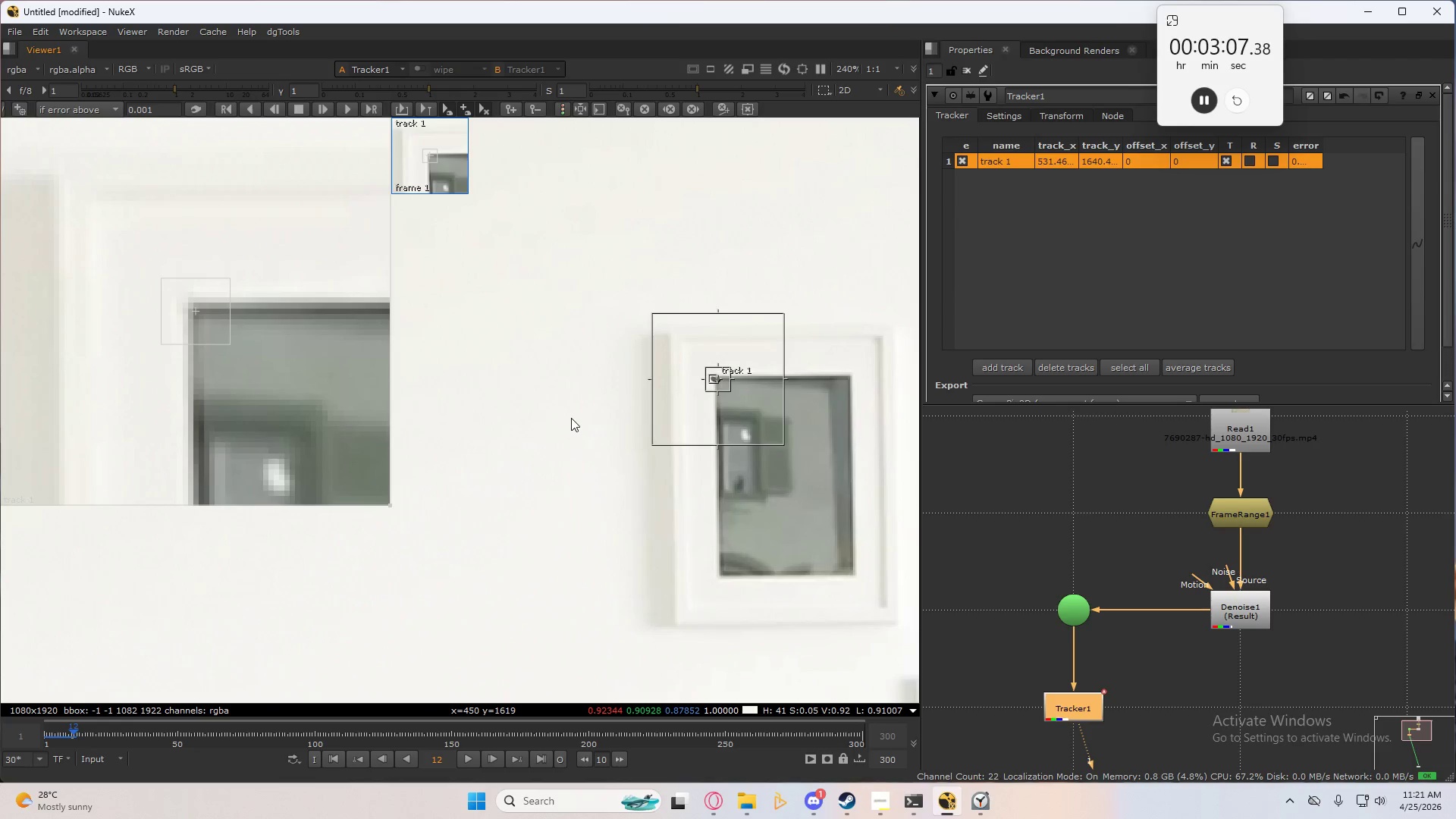 
type(cccccccccccccccc)
 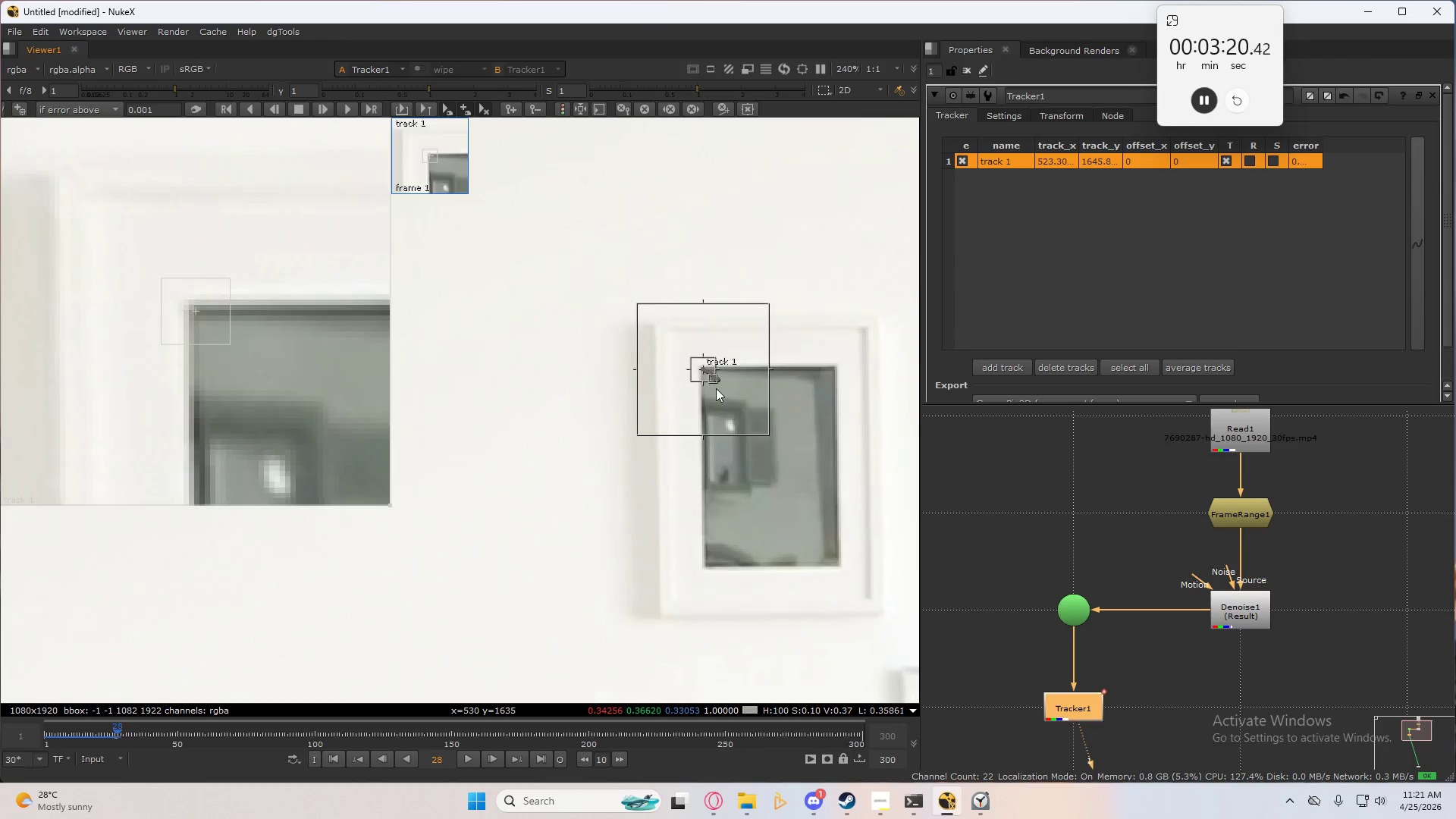 
scroll: coordinate [727, 357], scroll_direction: up, amount: 16.0
 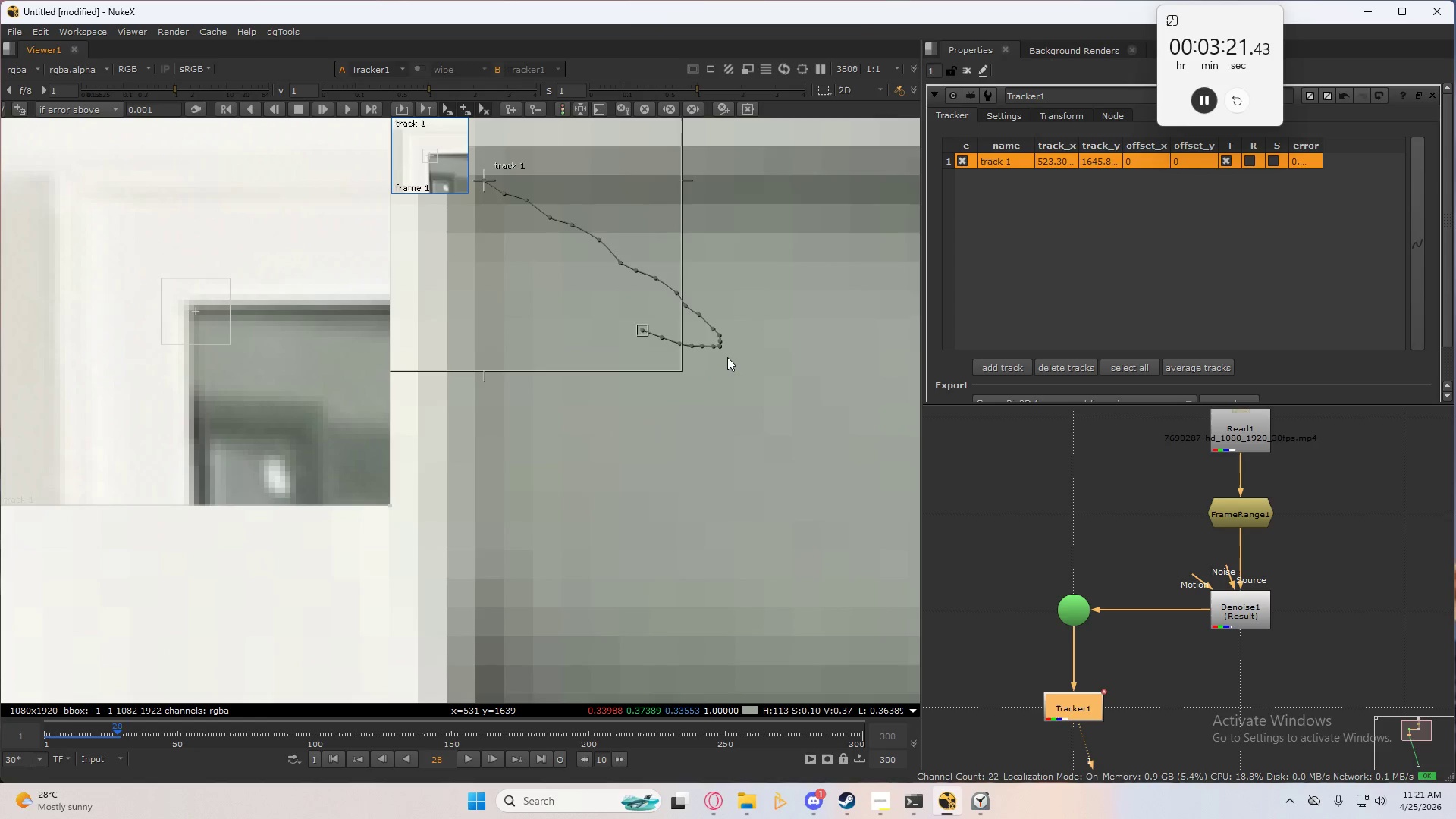 
key(C)
 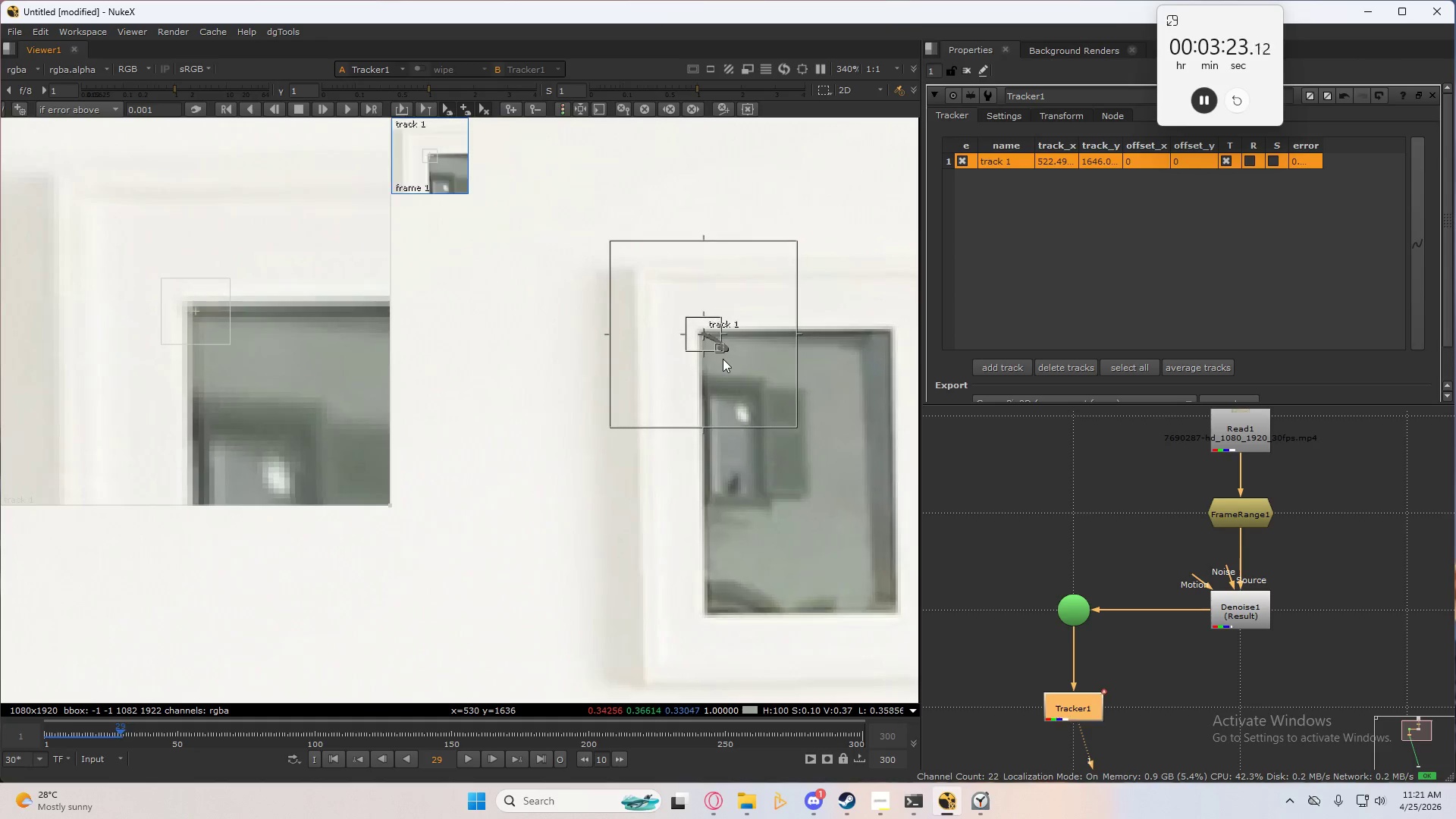 
scroll: coordinate [727, 347], scroll_direction: down, amount: 14.0
 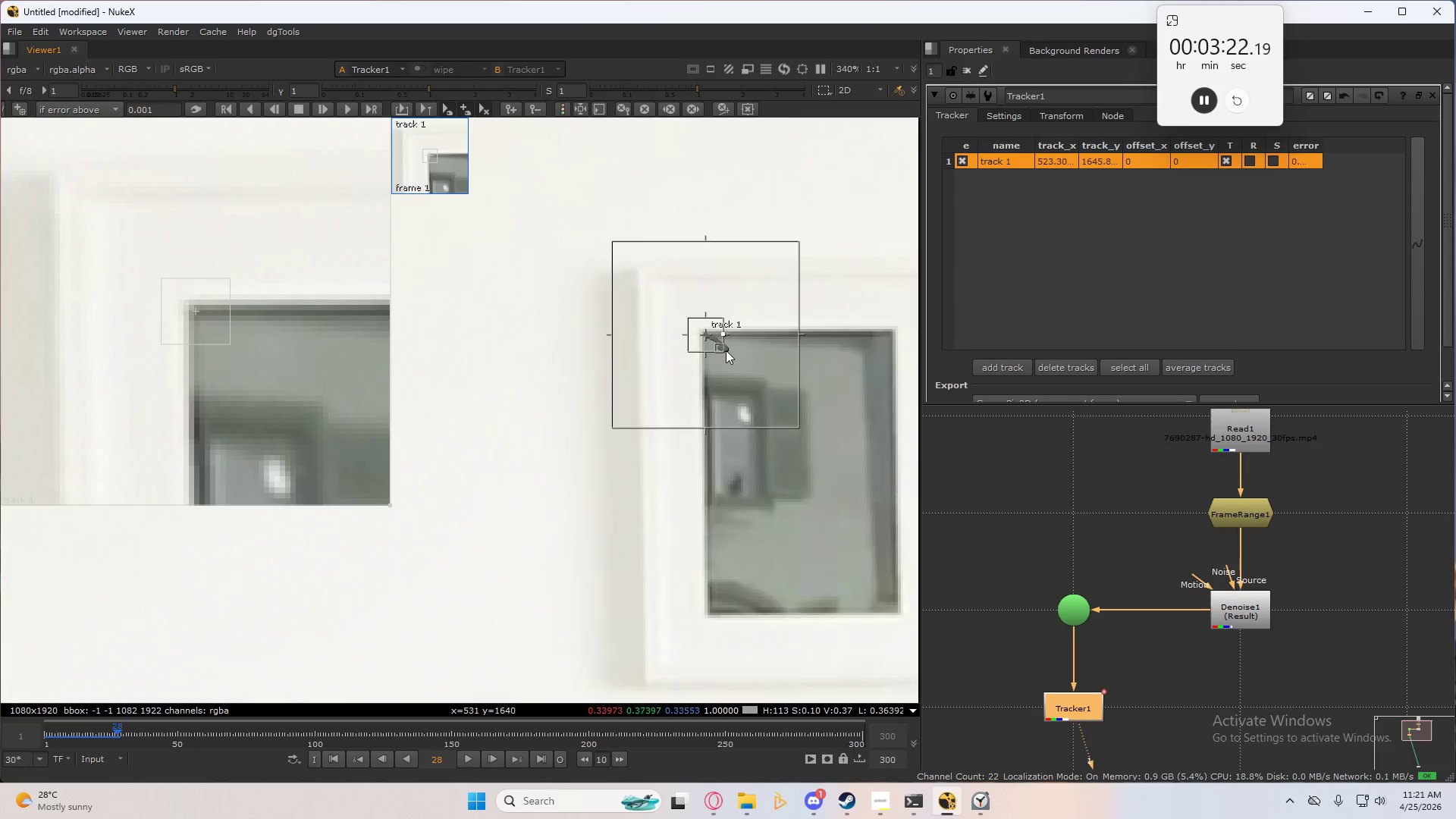 
key(C)
 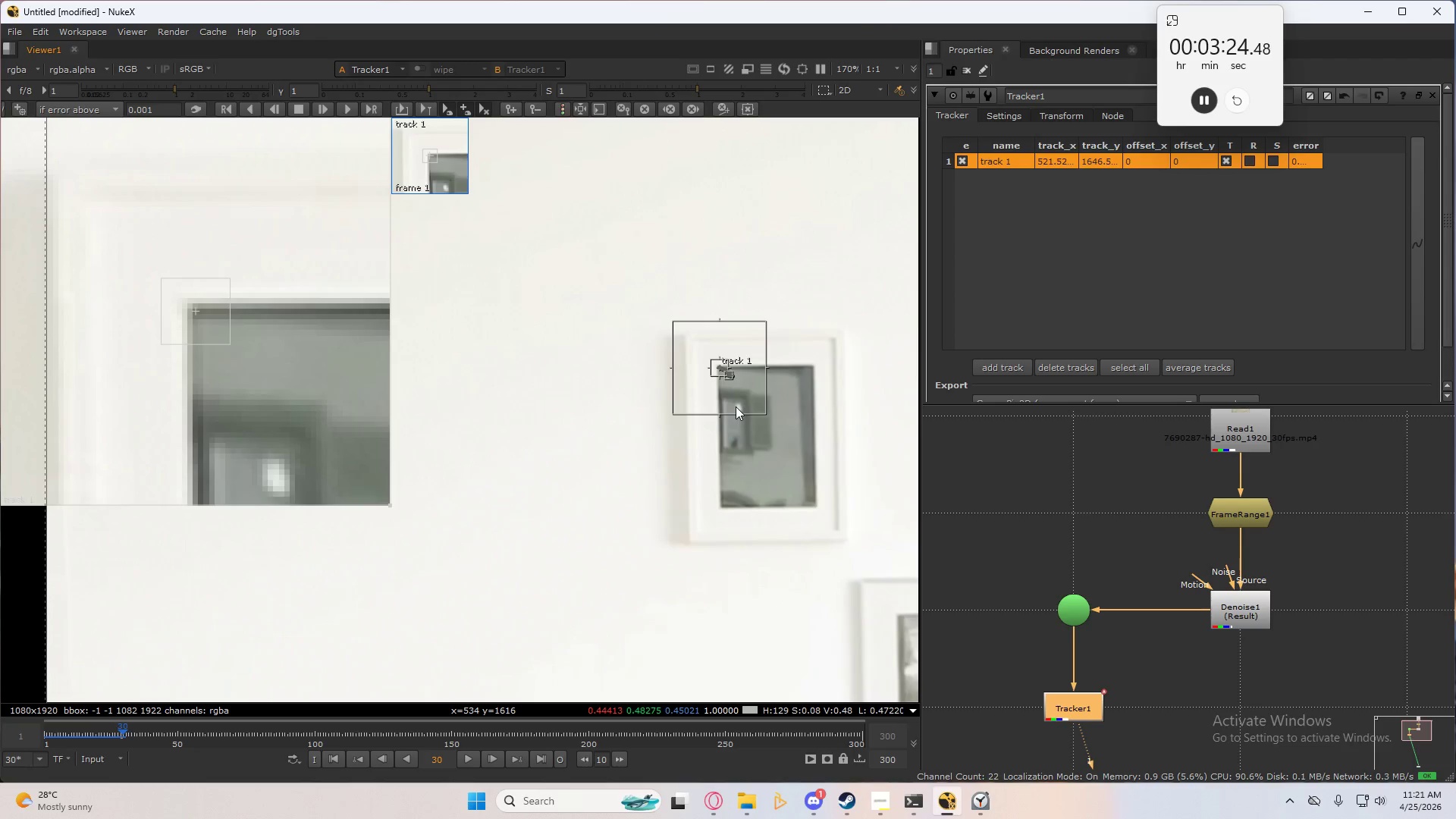 
scroll: coordinate [738, 402], scroll_direction: down, amount: 4.0
 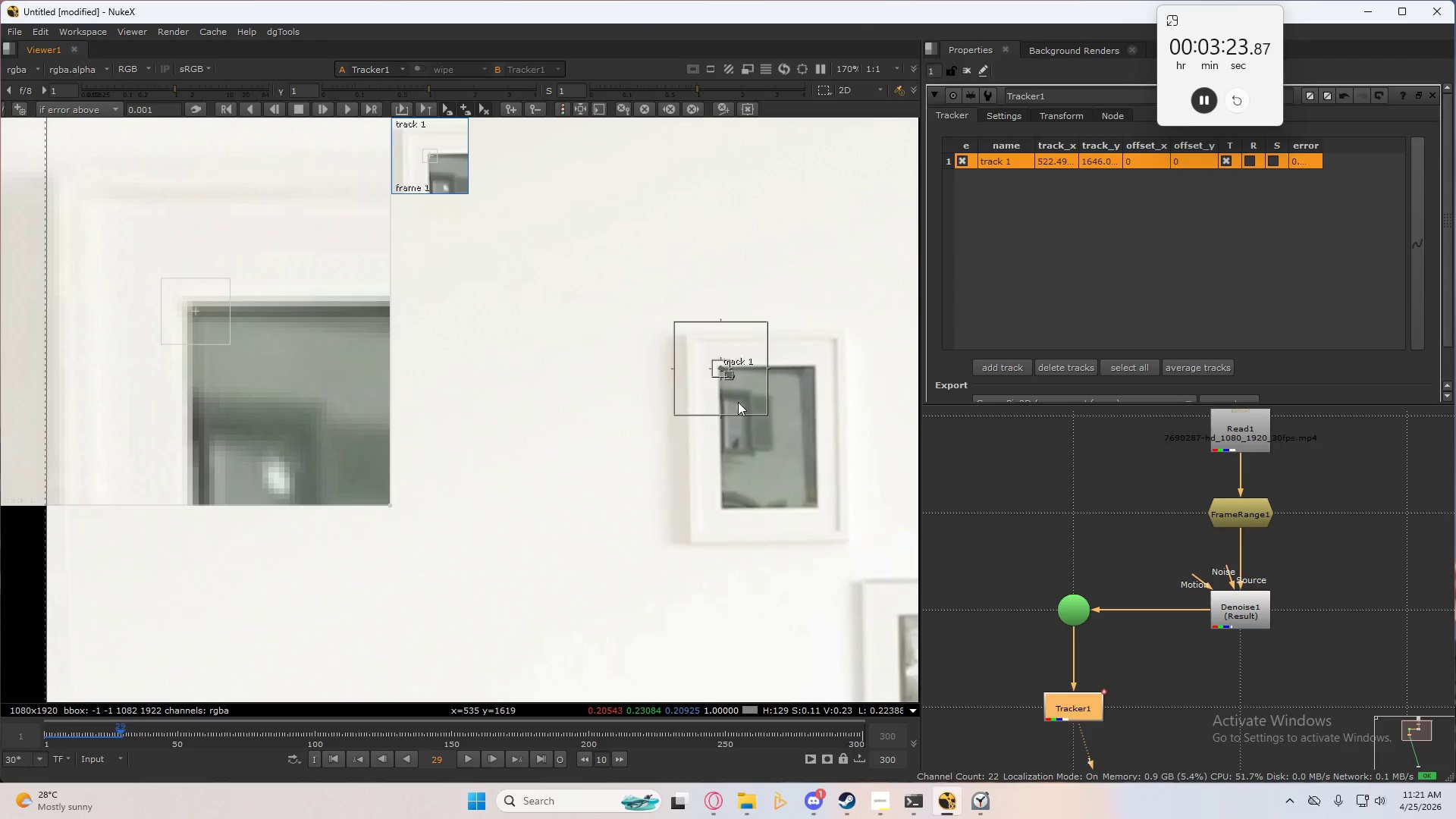 
key(C)
 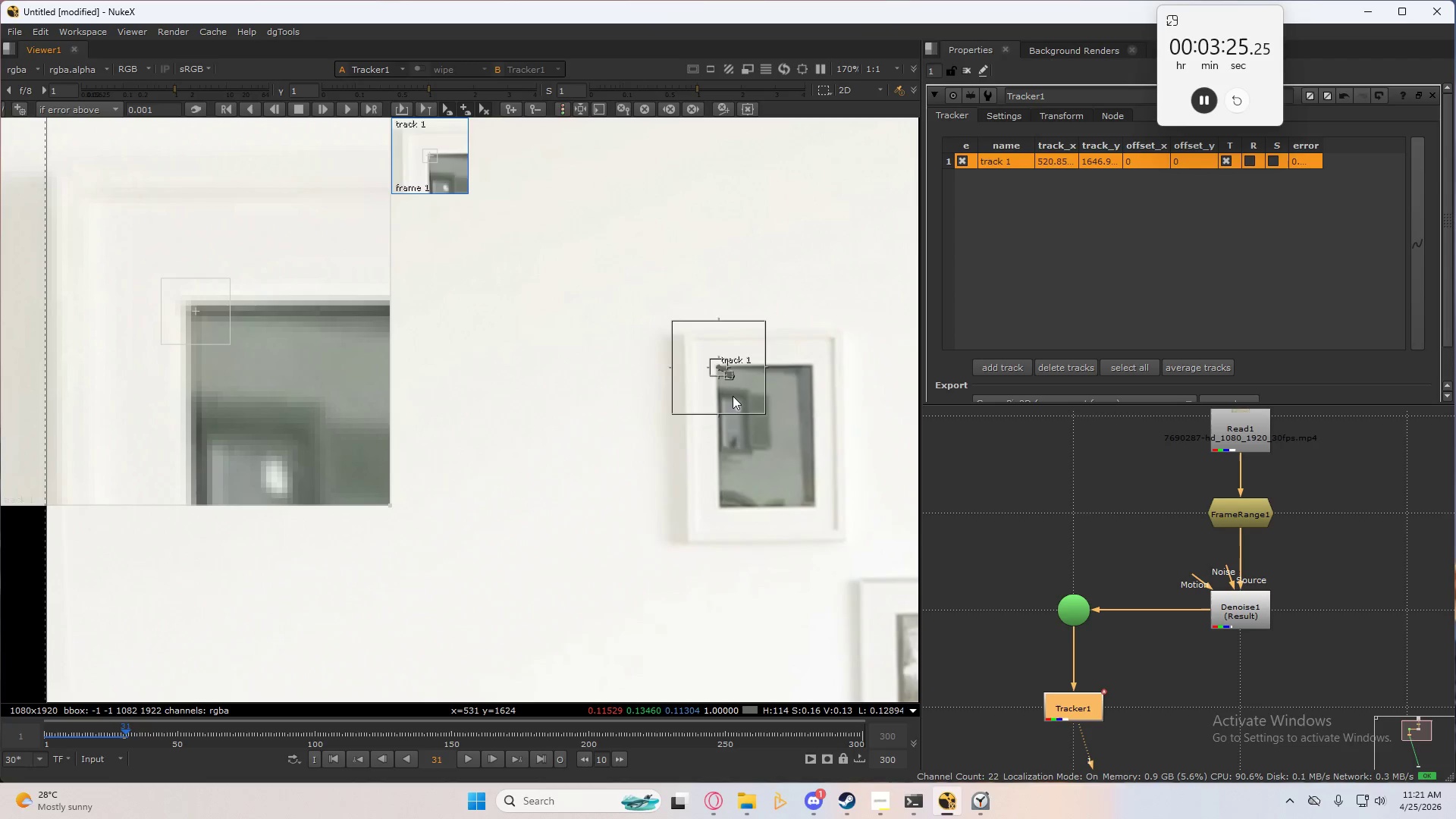 
key(C)
 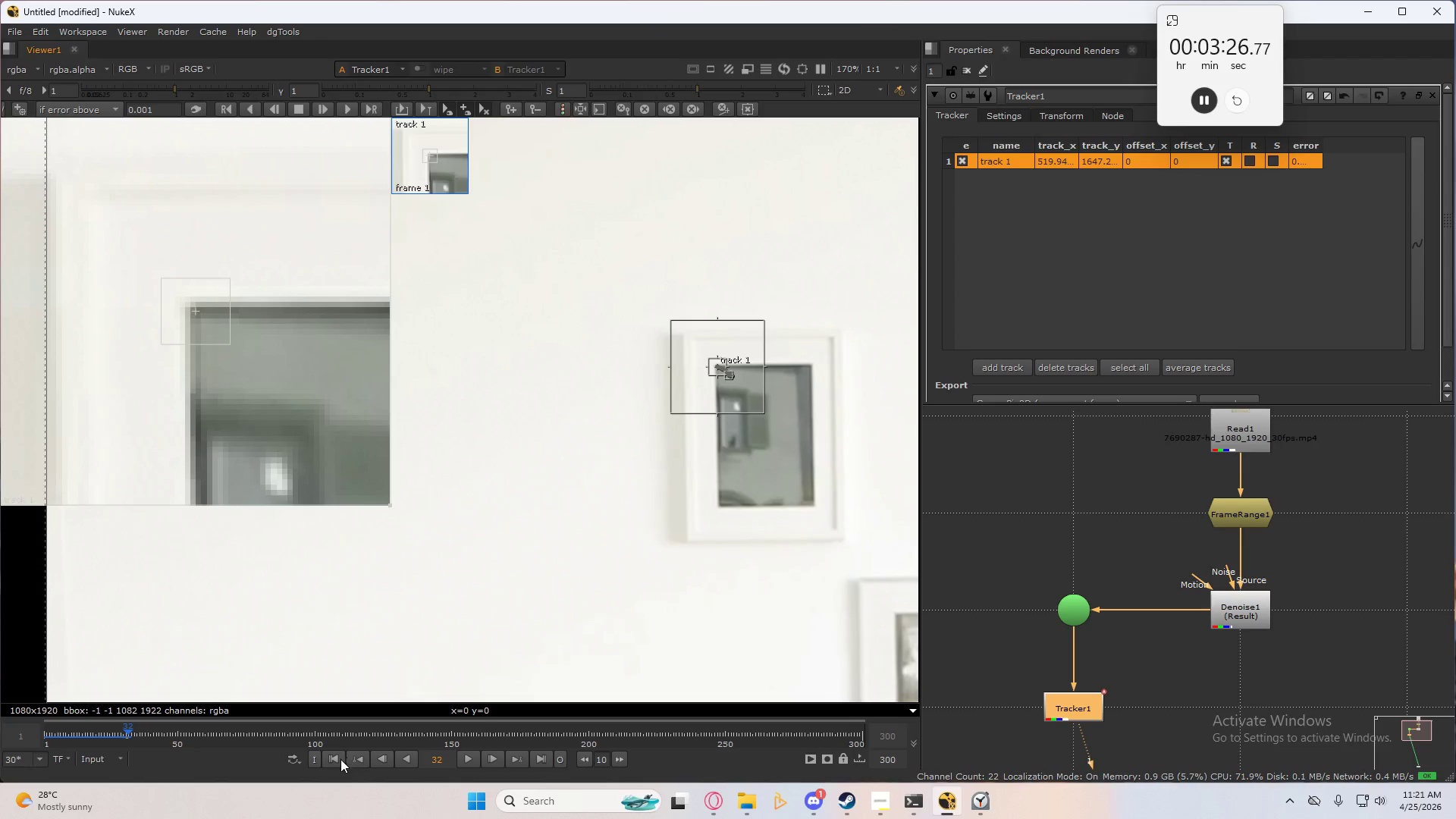 
left_click([337, 761])
 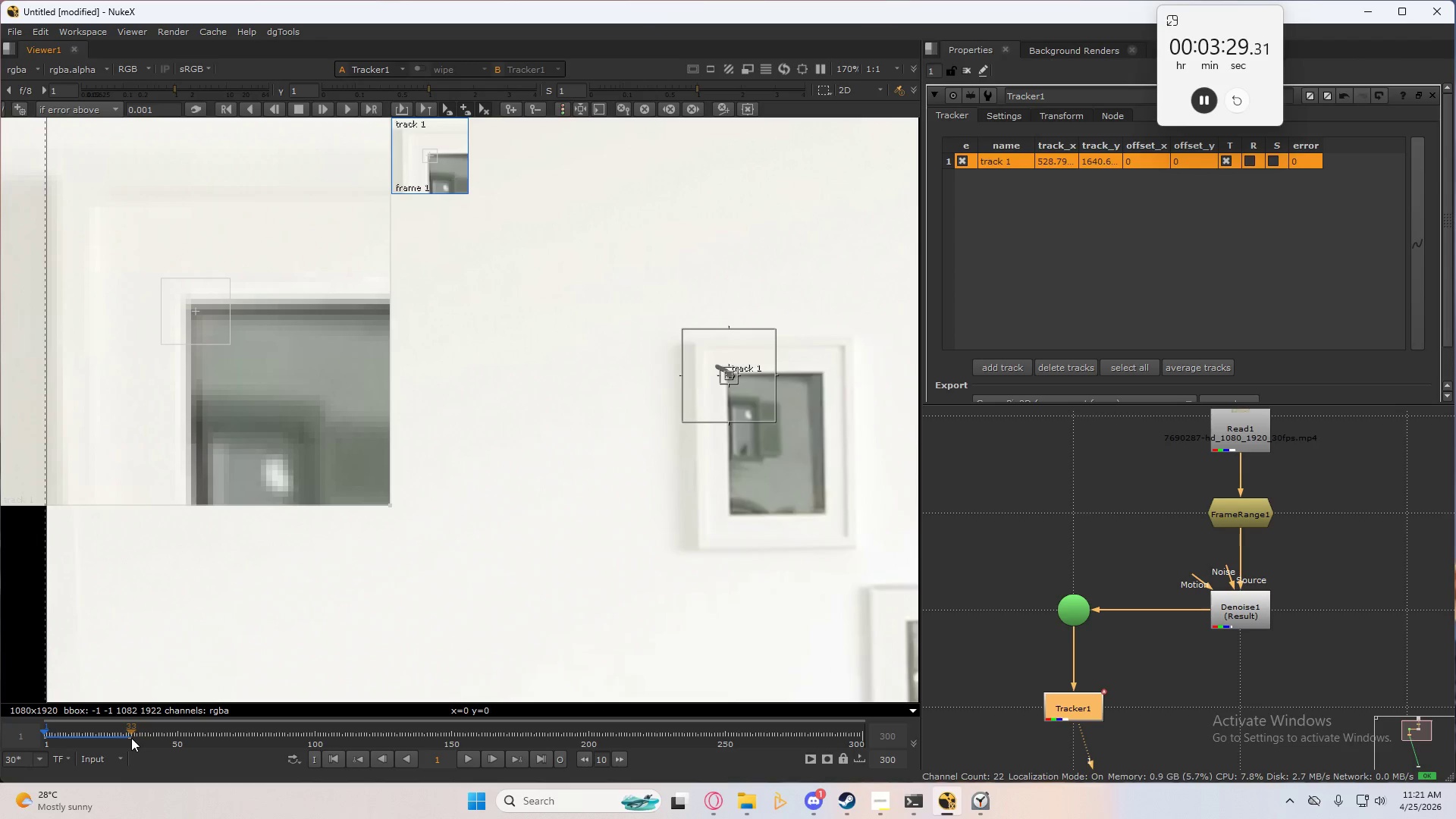 
left_click([130, 738])
 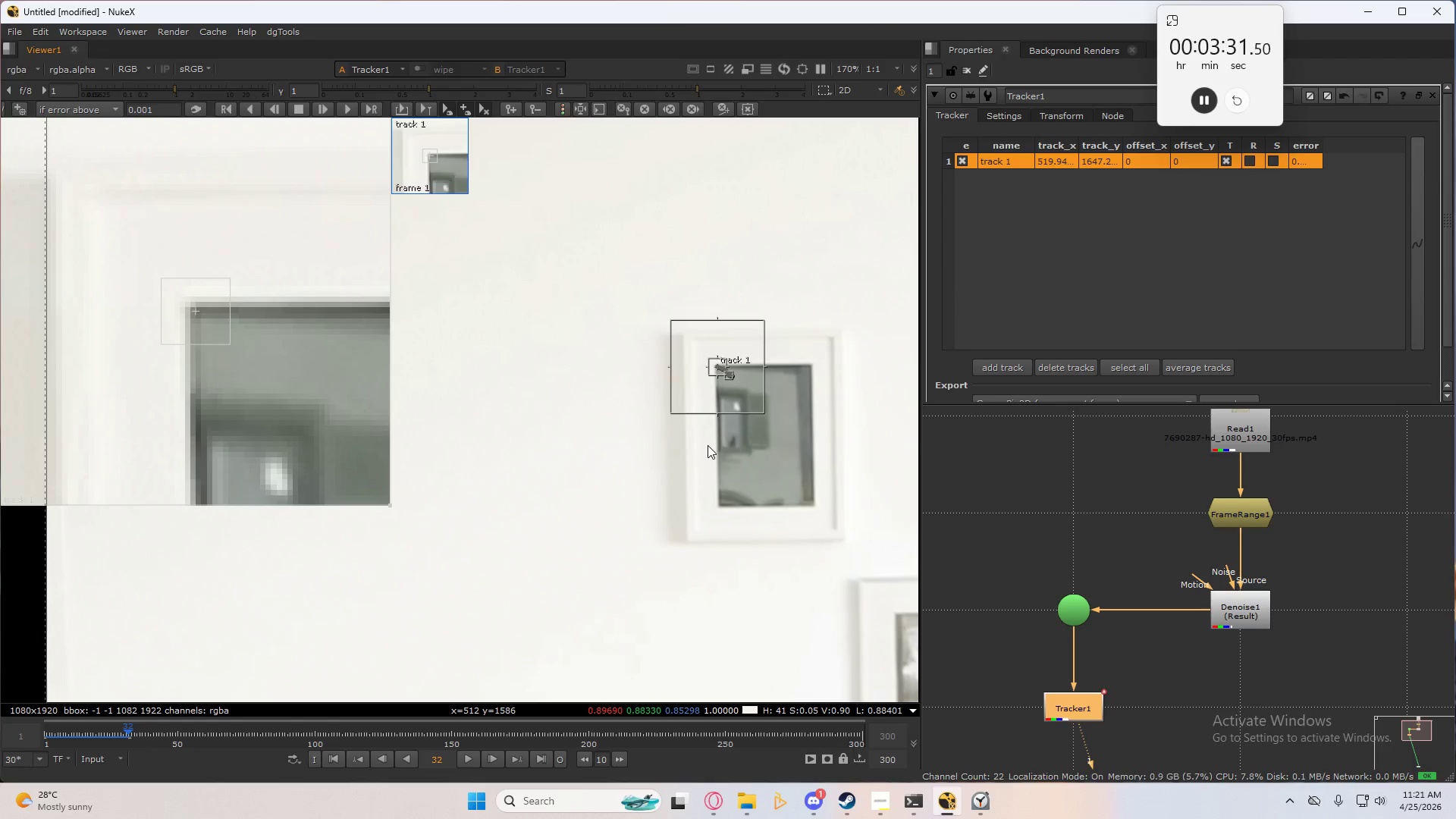 
type(ccc)
 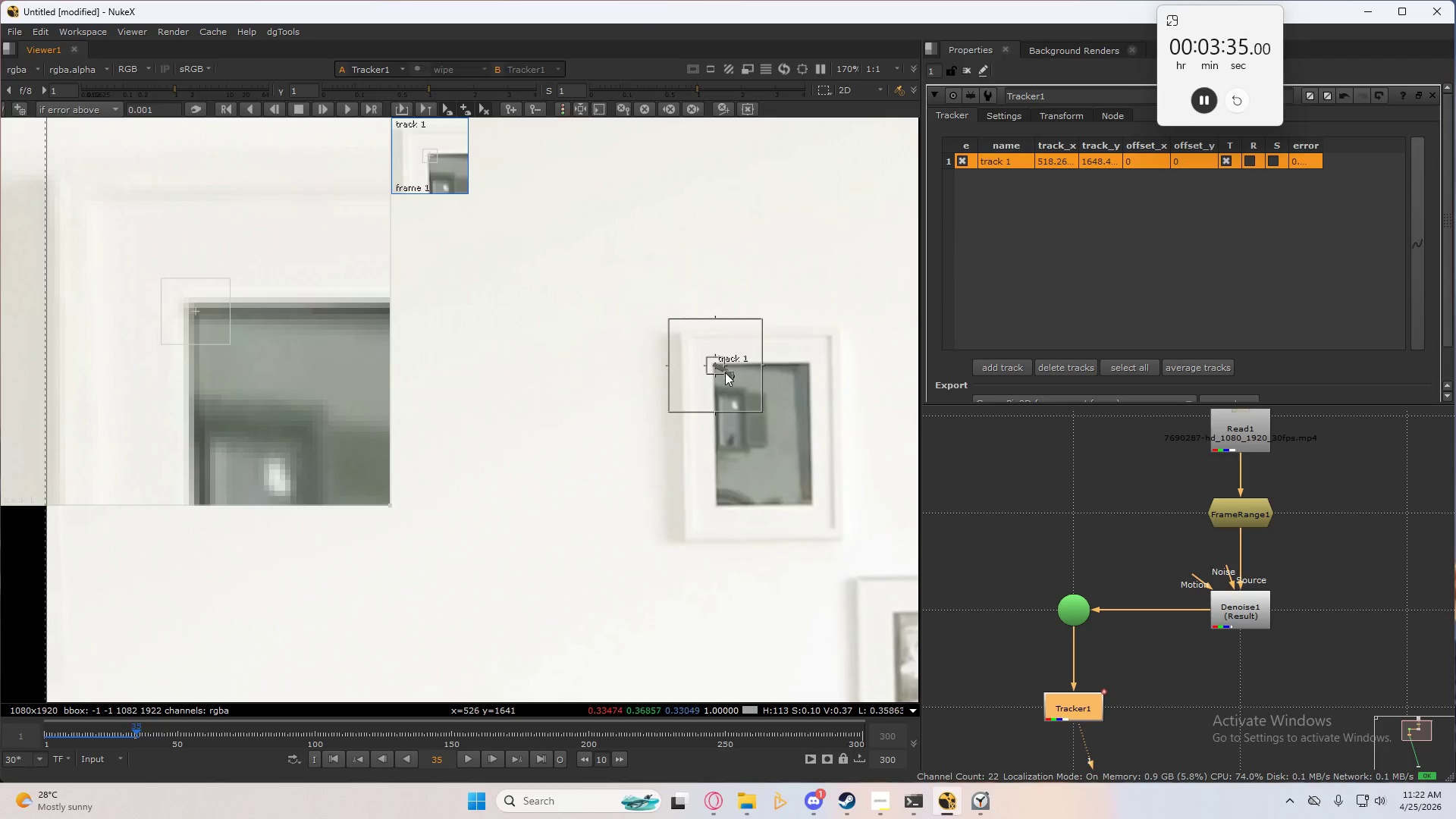 
left_click_drag(start_coordinate=[724, 371], to_coordinate=[737, 383])
 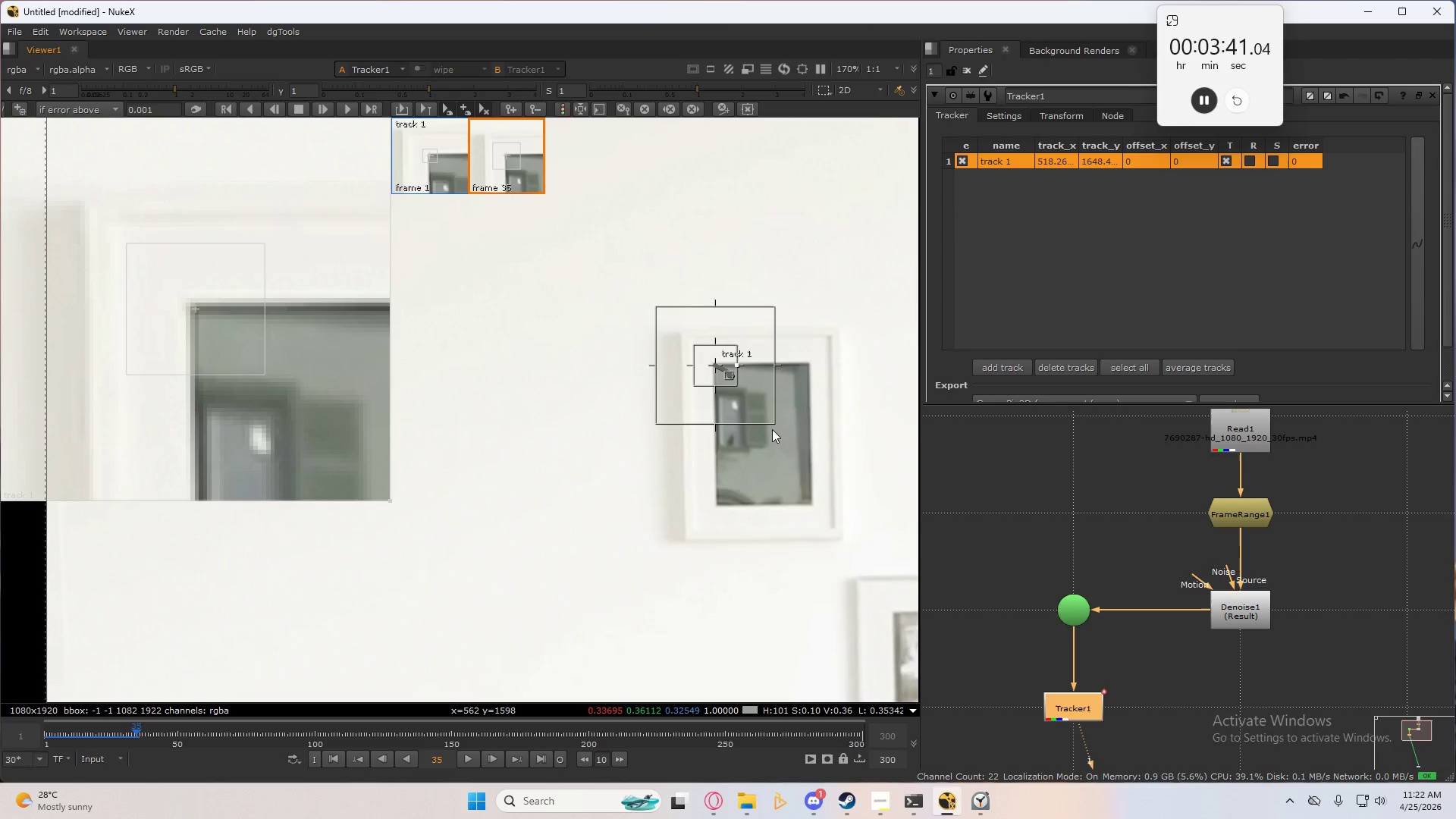 
left_click_drag(start_coordinate=[773, 426], to_coordinate=[788, 442])
 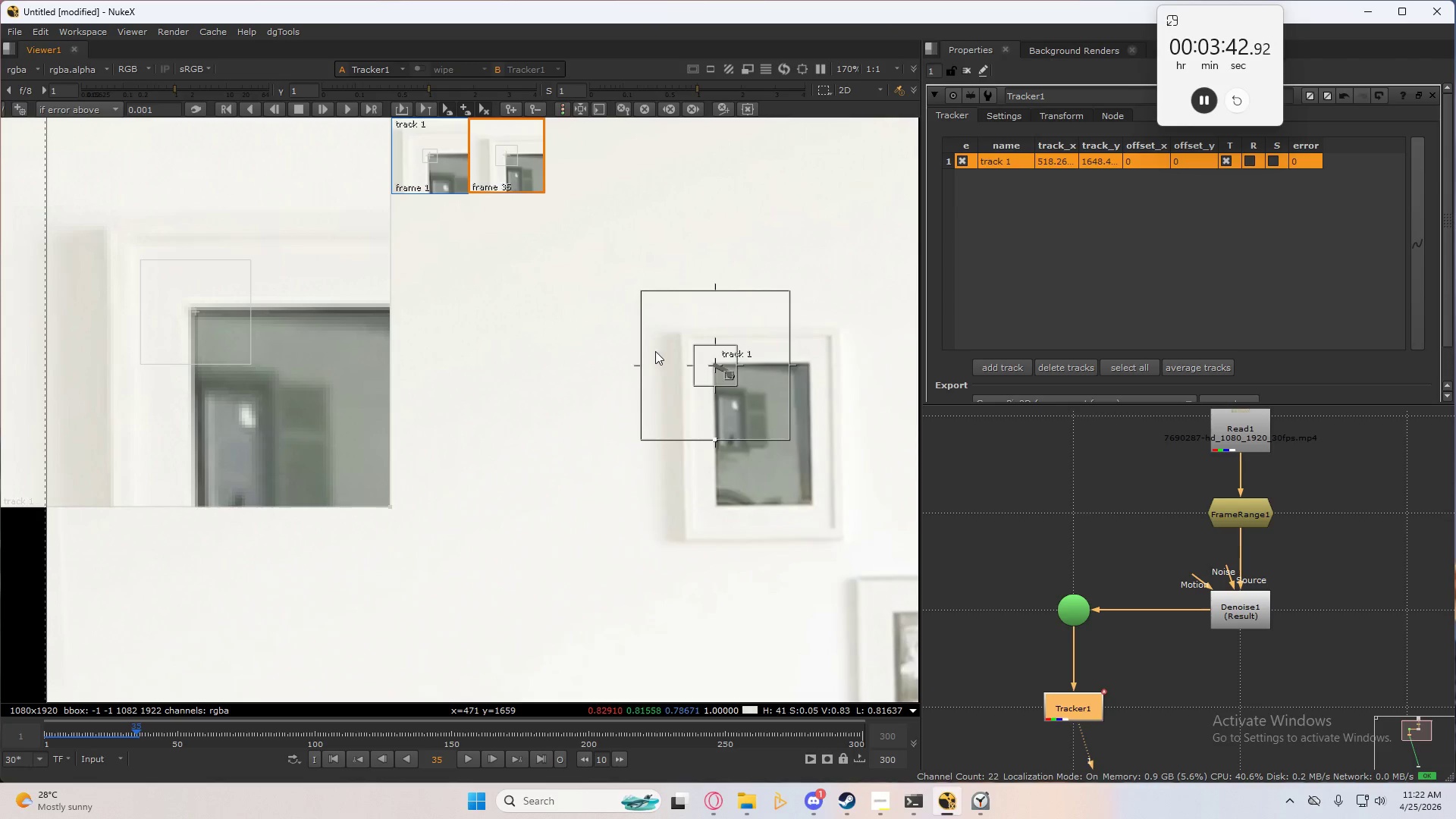 
type(ccc)
 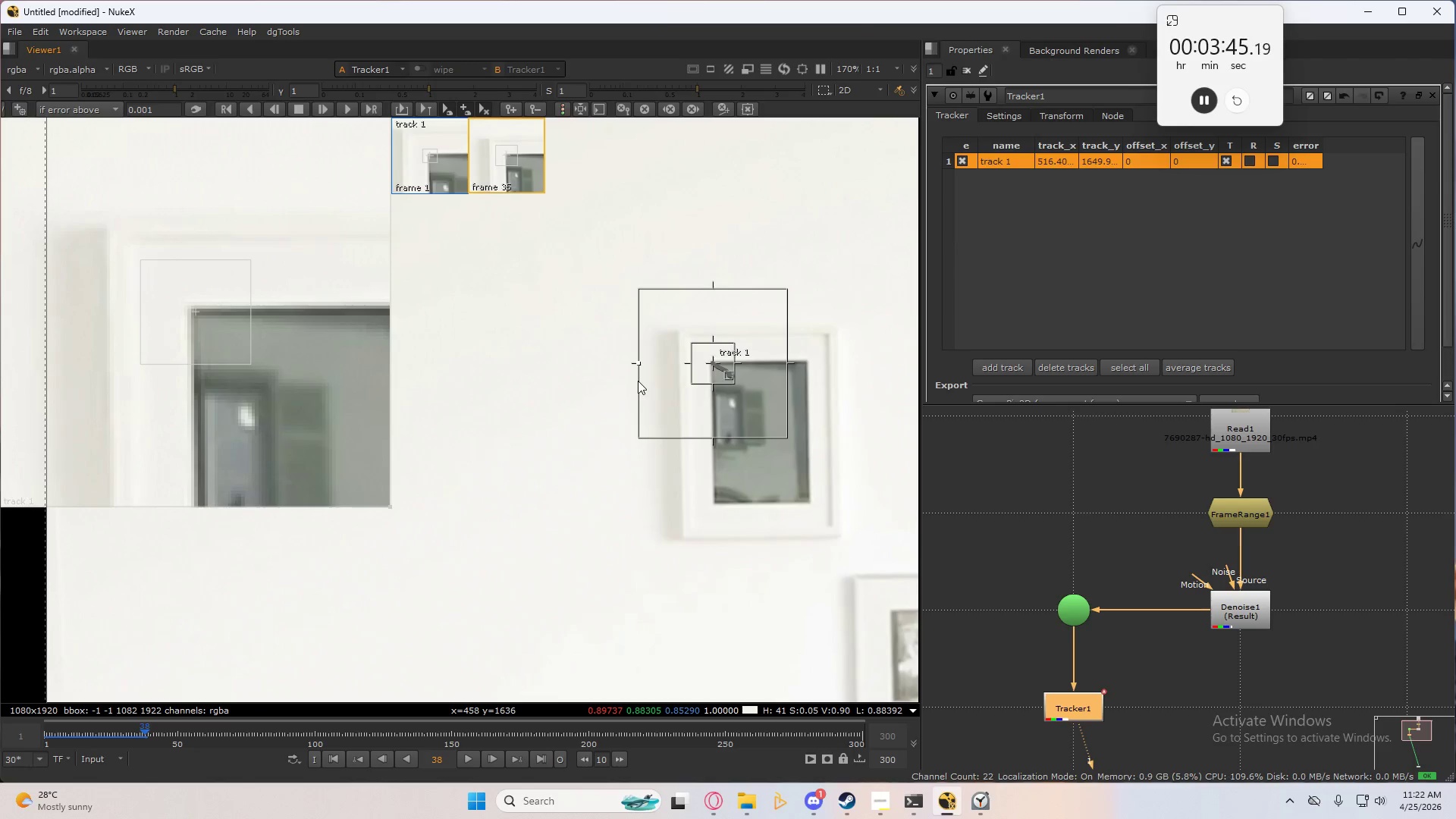 
type(cc)
 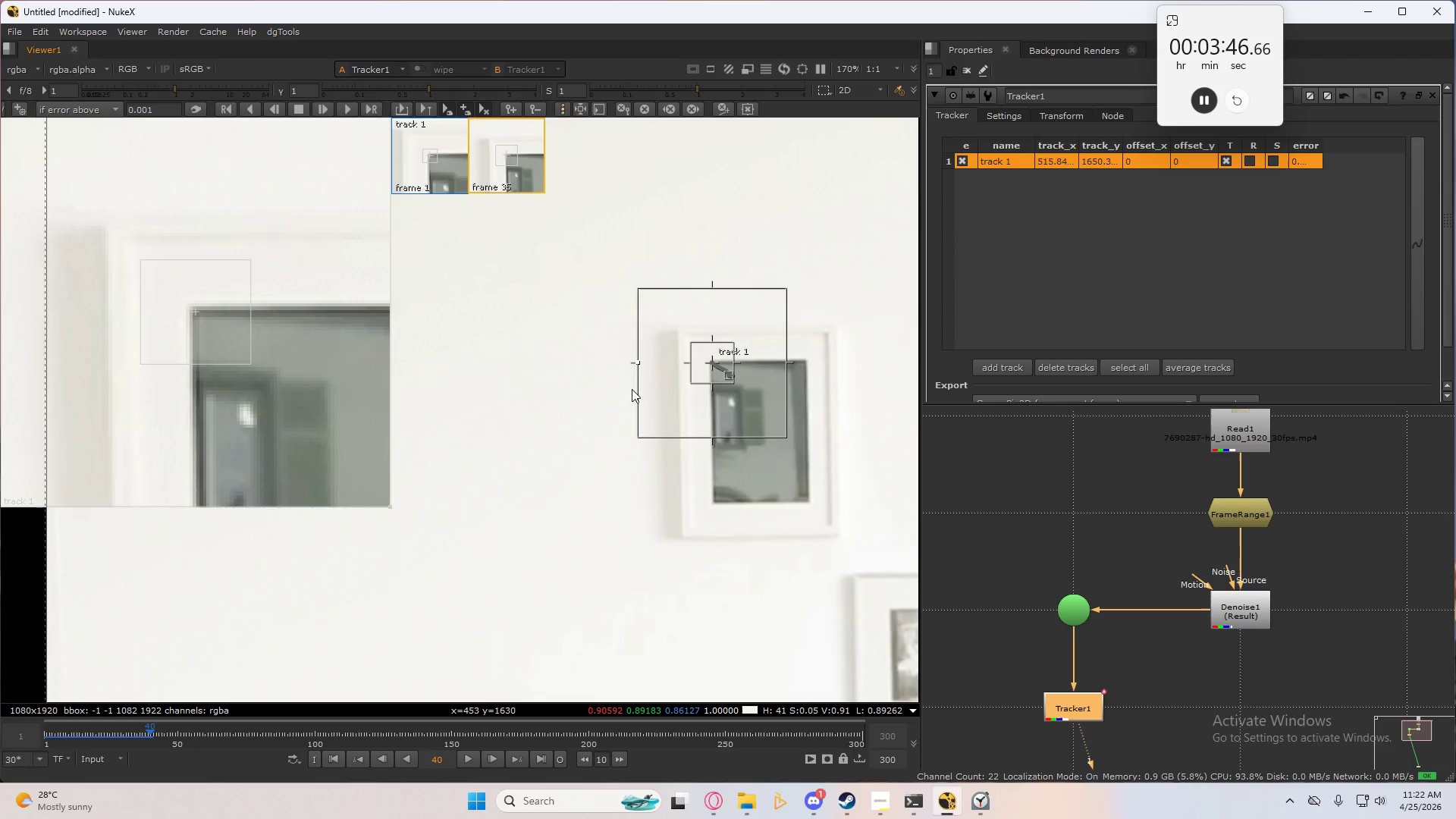 
type(cccccccccccccccccccccccccccccccccccccccccccccccccccccccccccccccccccccccccccccccccccccccccccccccccccccccccccccccccccccccccccccccccccccccccccccccccccccccccccccccccccccccccccccccccccccccccccccccccccccccccccccccccccccccccccccccccccccccccccccccccccccccccccccccccccc)
 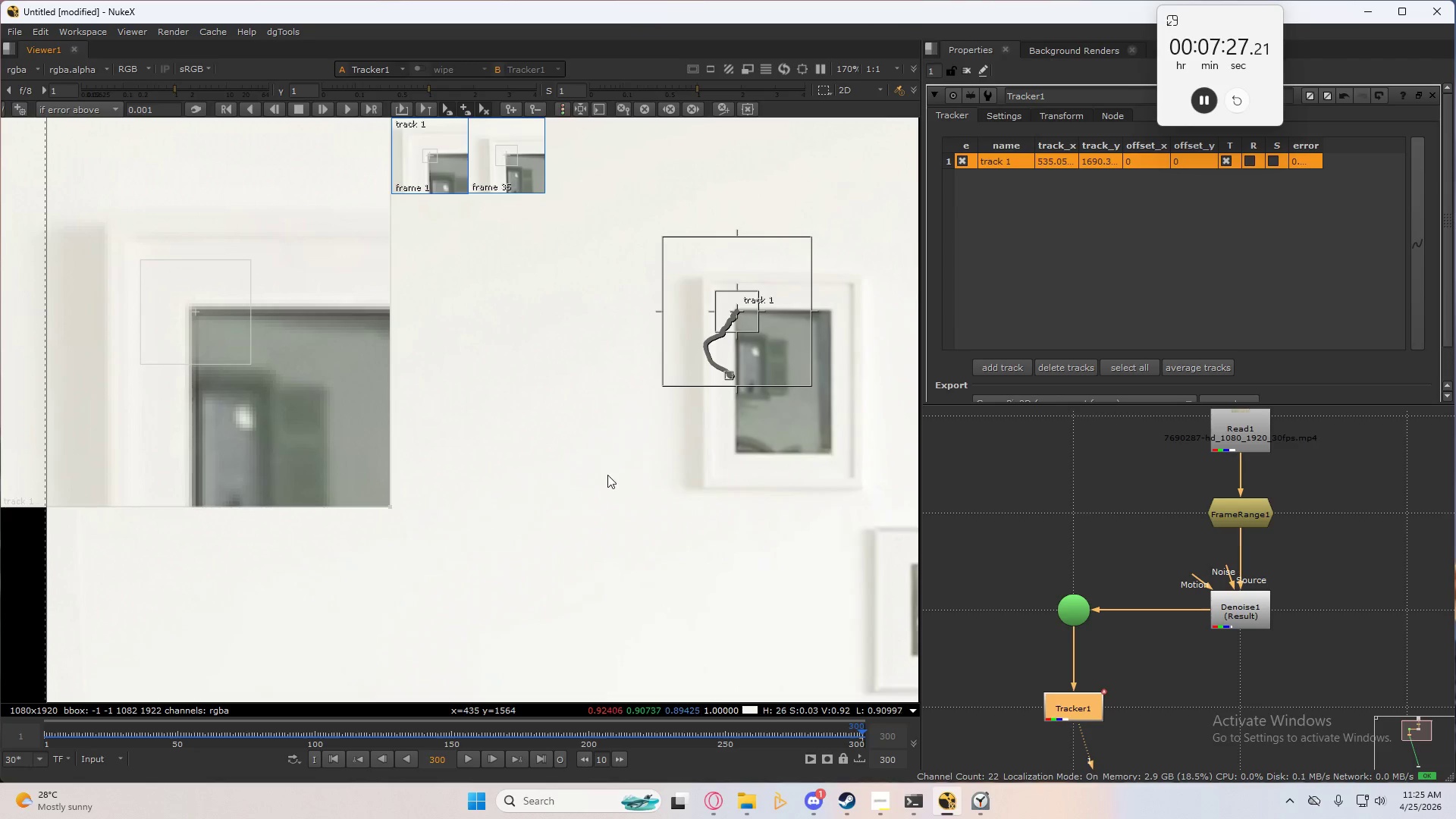 
left_click([334, 759])
 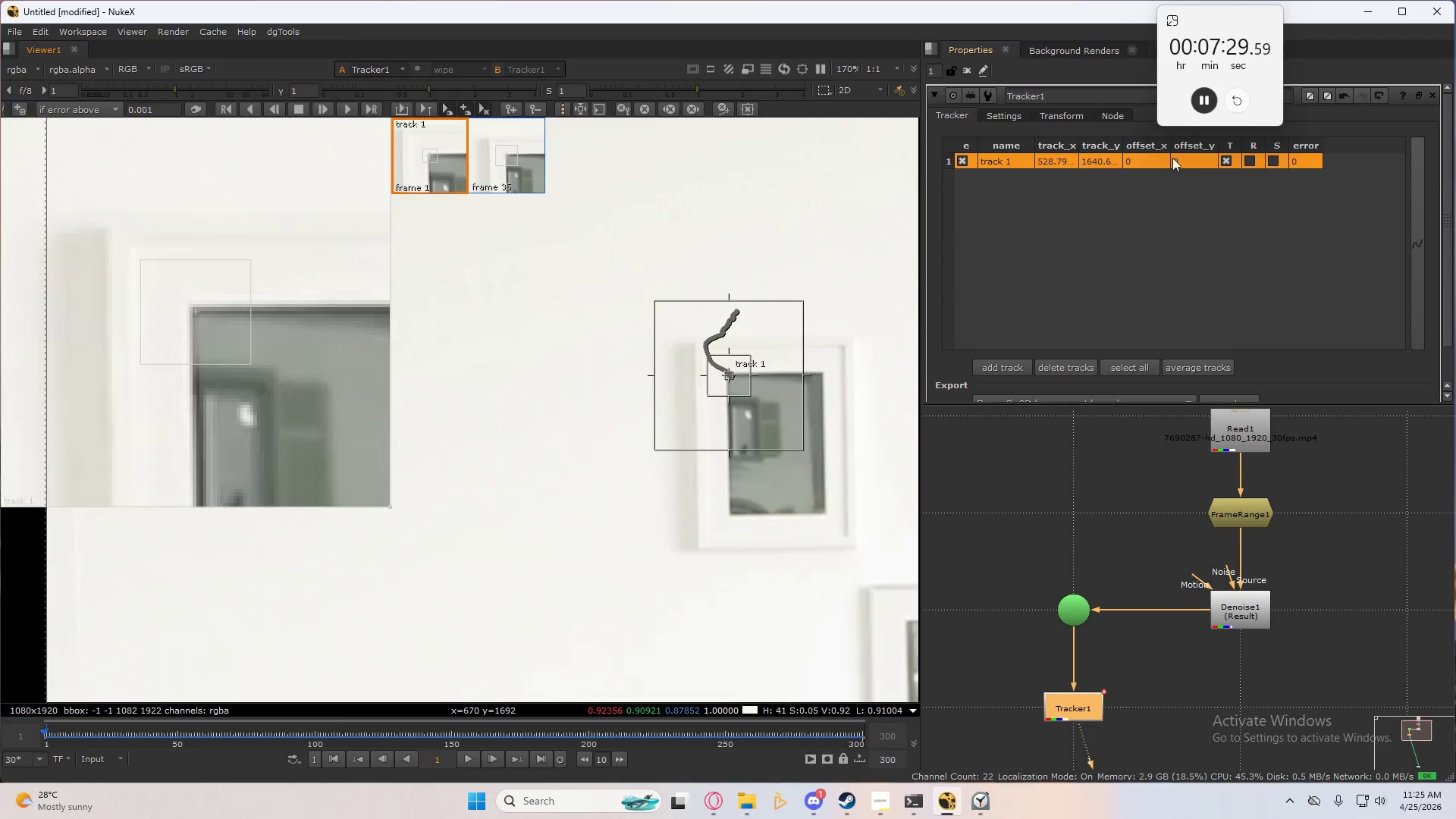 
left_click([1109, 276])
 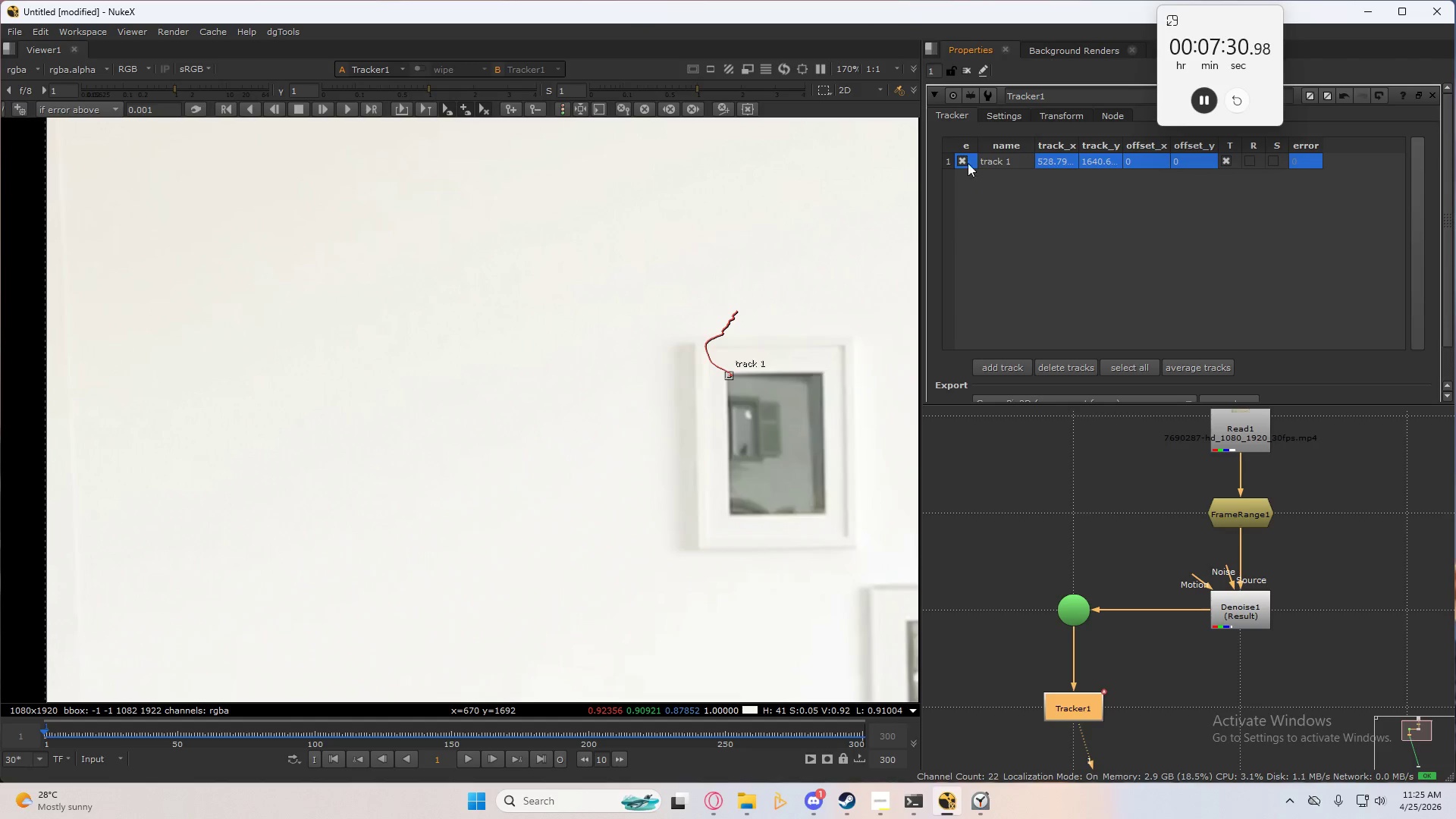 
left_click([961, 162])
 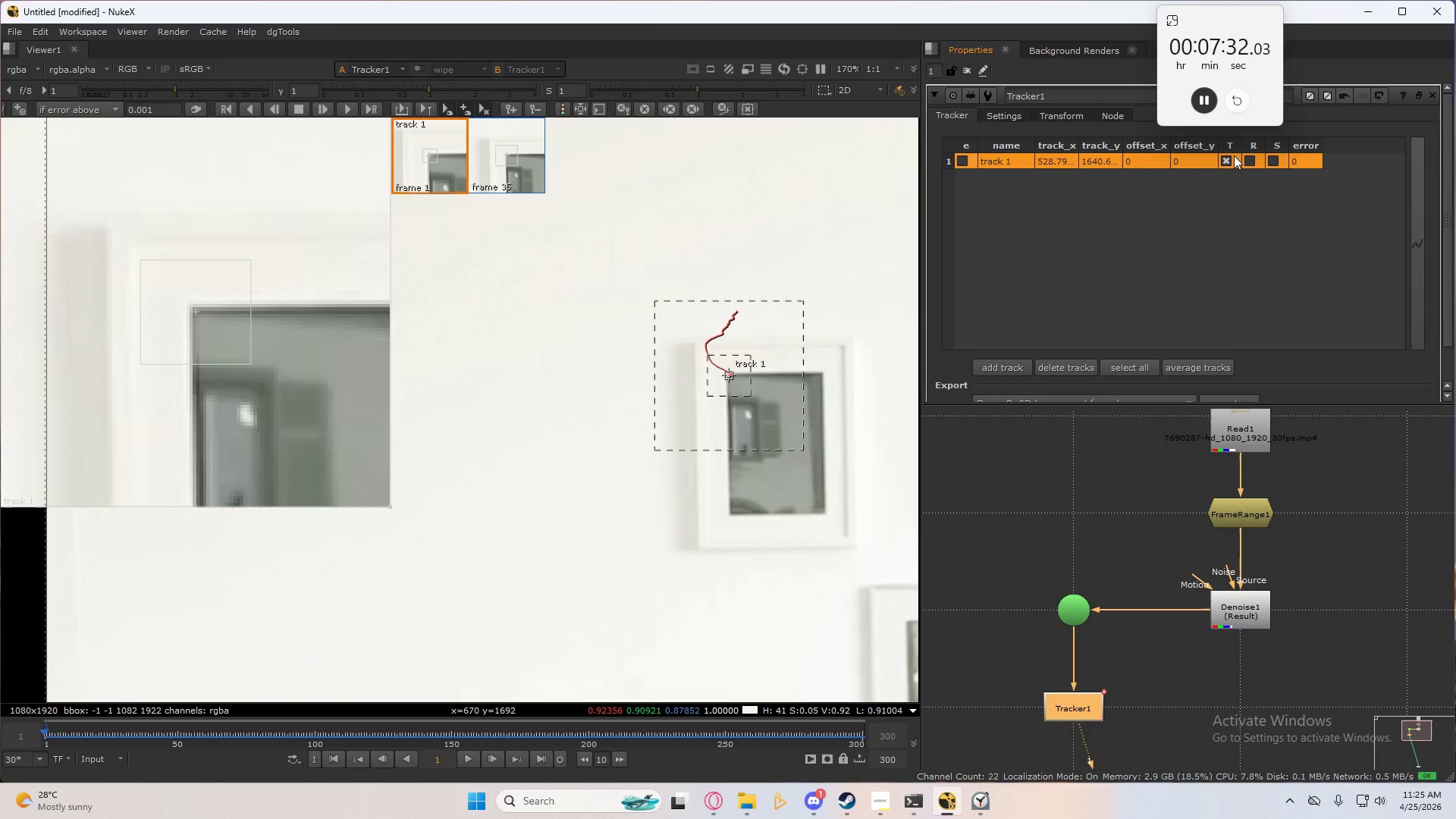 
left_click([1229, 156])
 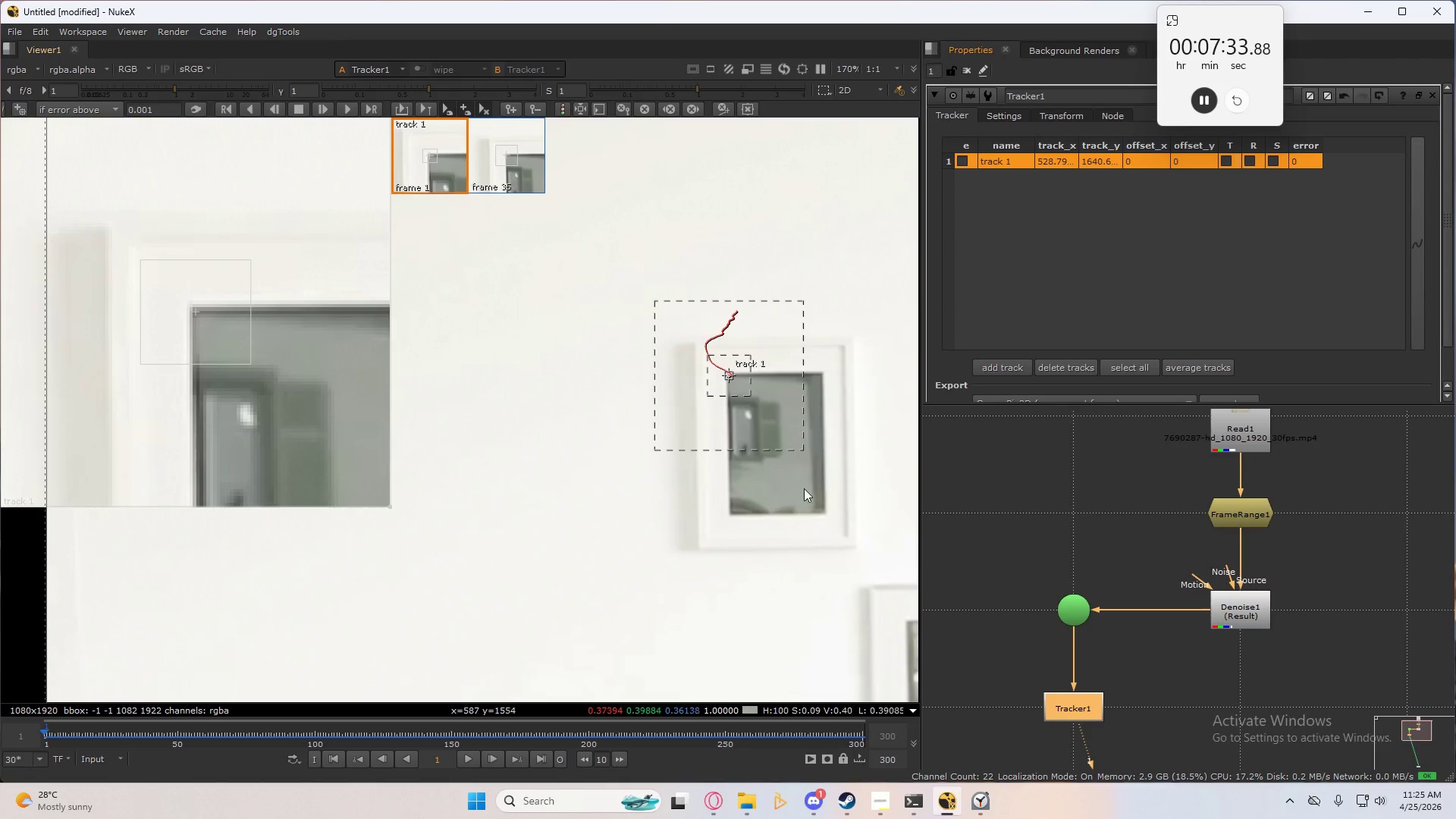 
scroll: coordinate [714, 467], scroll_direction: up, amount: 8.0
 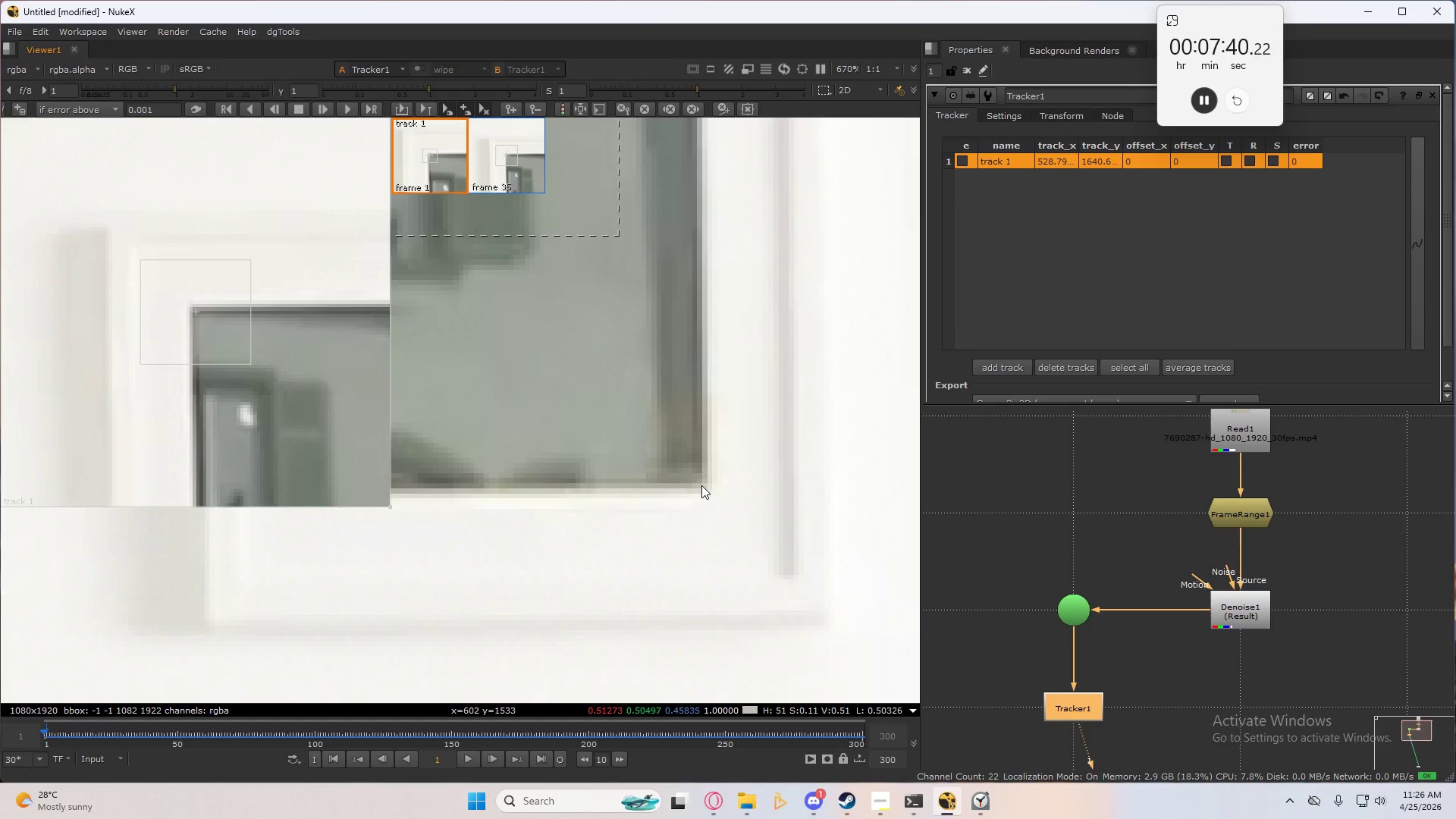 
hold_key(key=ControlLeft, duration=1.38)
hold_key(key=AltLeft, duration=1.33)
left_click([702, 485])
 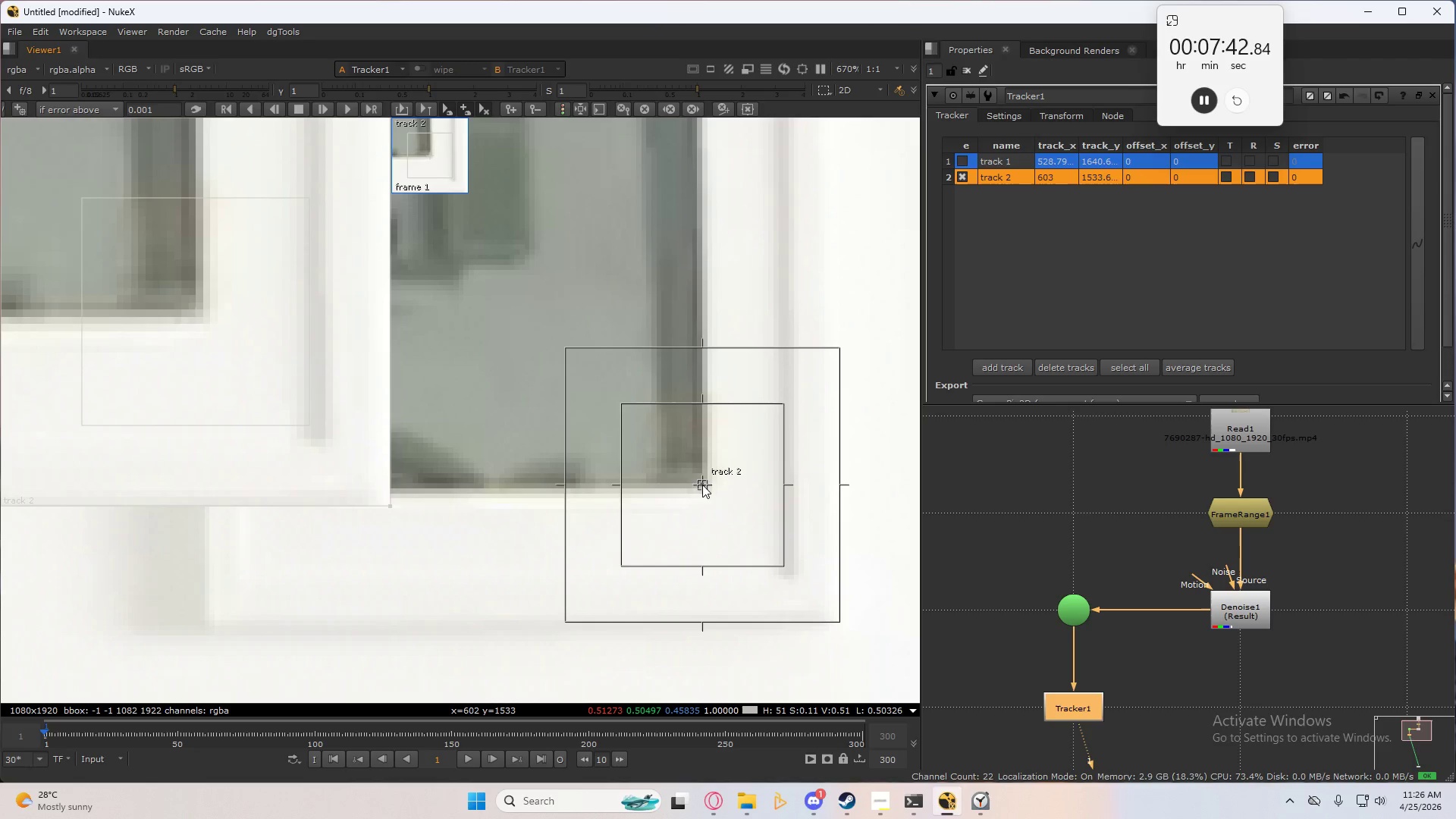 
left_click_drag(start_coordinate=[702, 485], to_coordinate=[699, 479])
 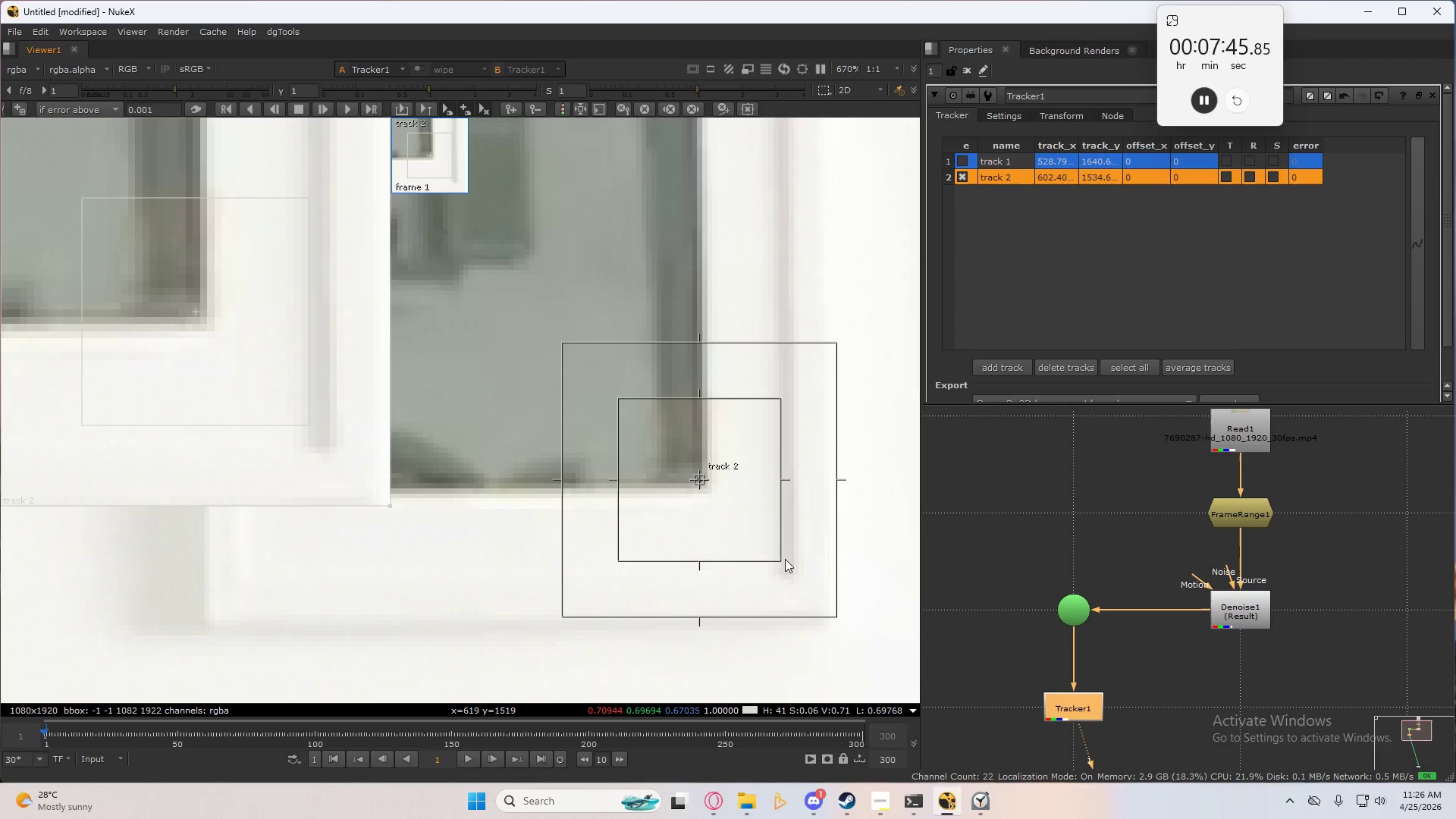 
left_click_drag(start_coordinate=[780, 562], to_coordinate=[738, 516])
 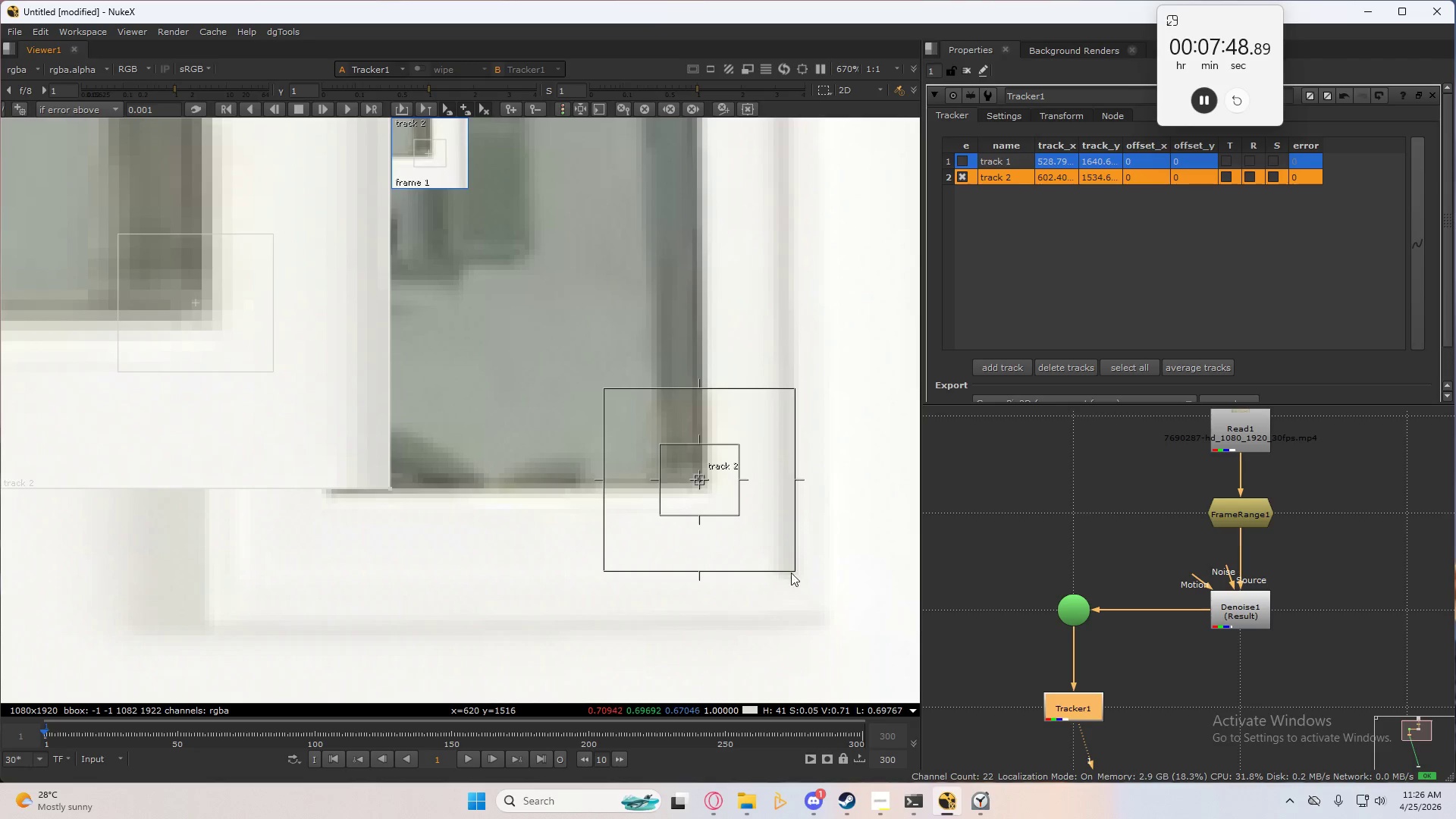 
left_click_drag(start_coordinate=[791, 570], to_coordinate=[881, 654])
 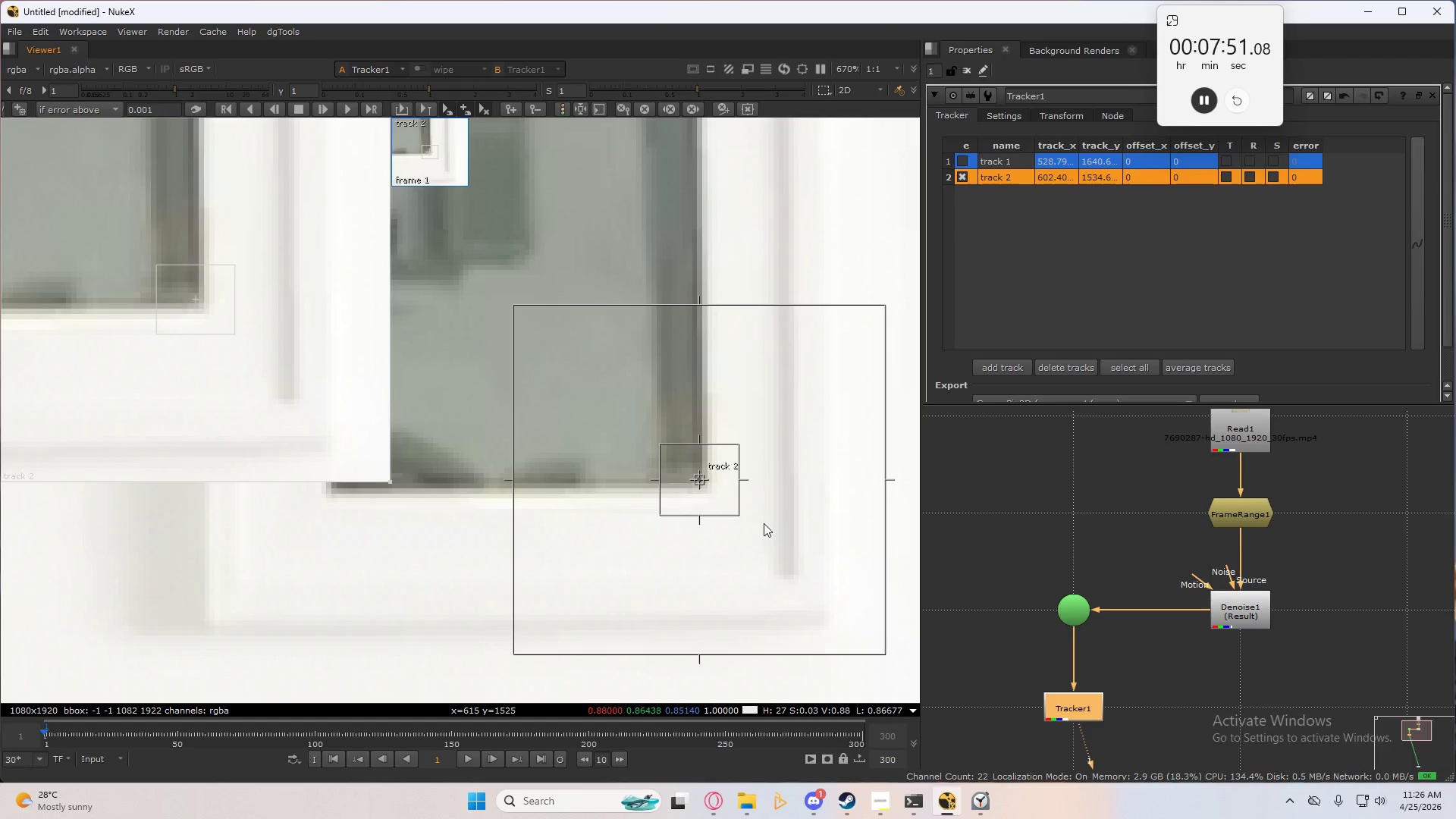 
scroll: coordinate [764, 523], scroll_direction: down, amount: 5.0
 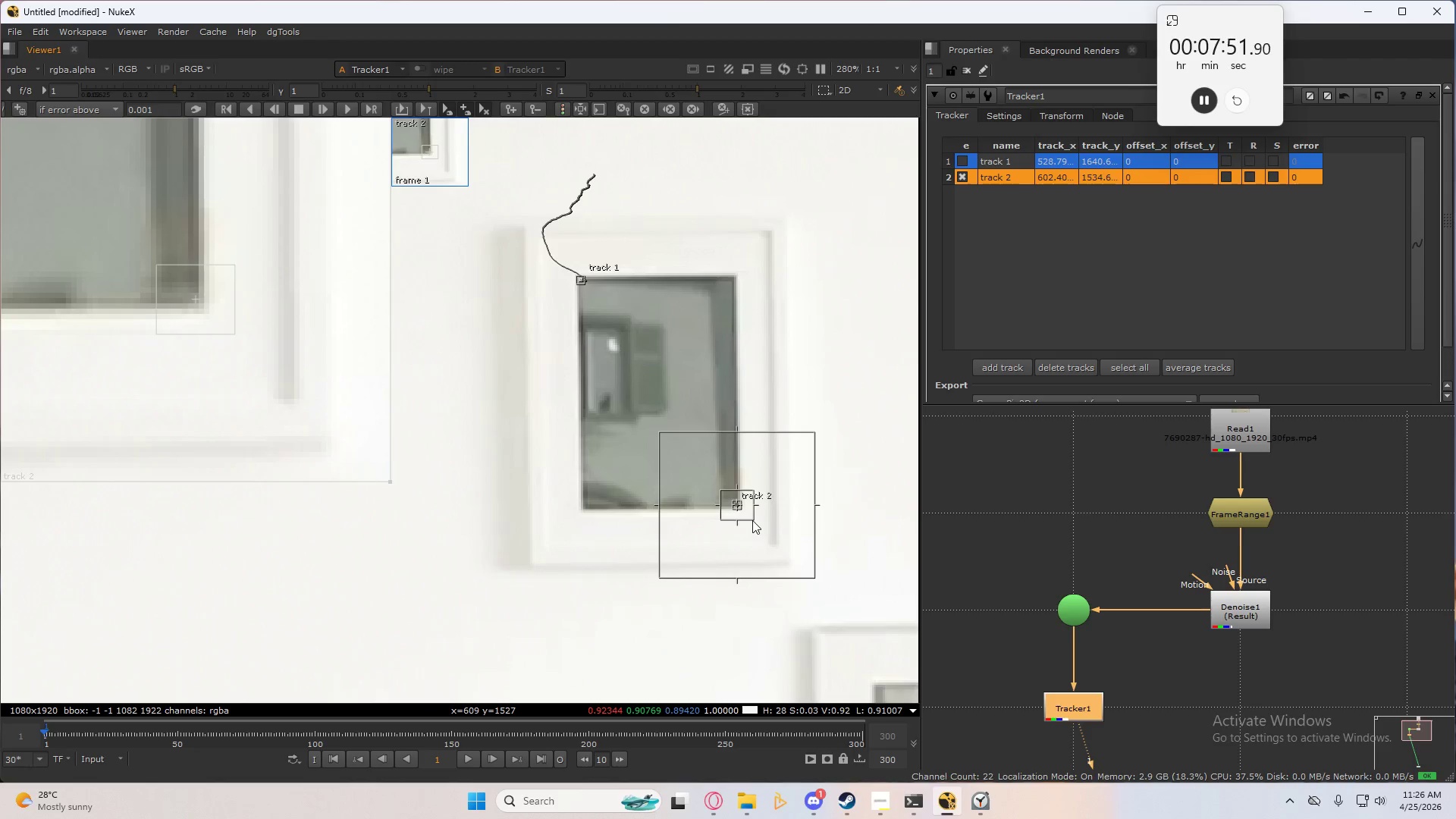 
left_click_drag(start_coordinate=[754, 520], to_coordinate=[774, 538])
 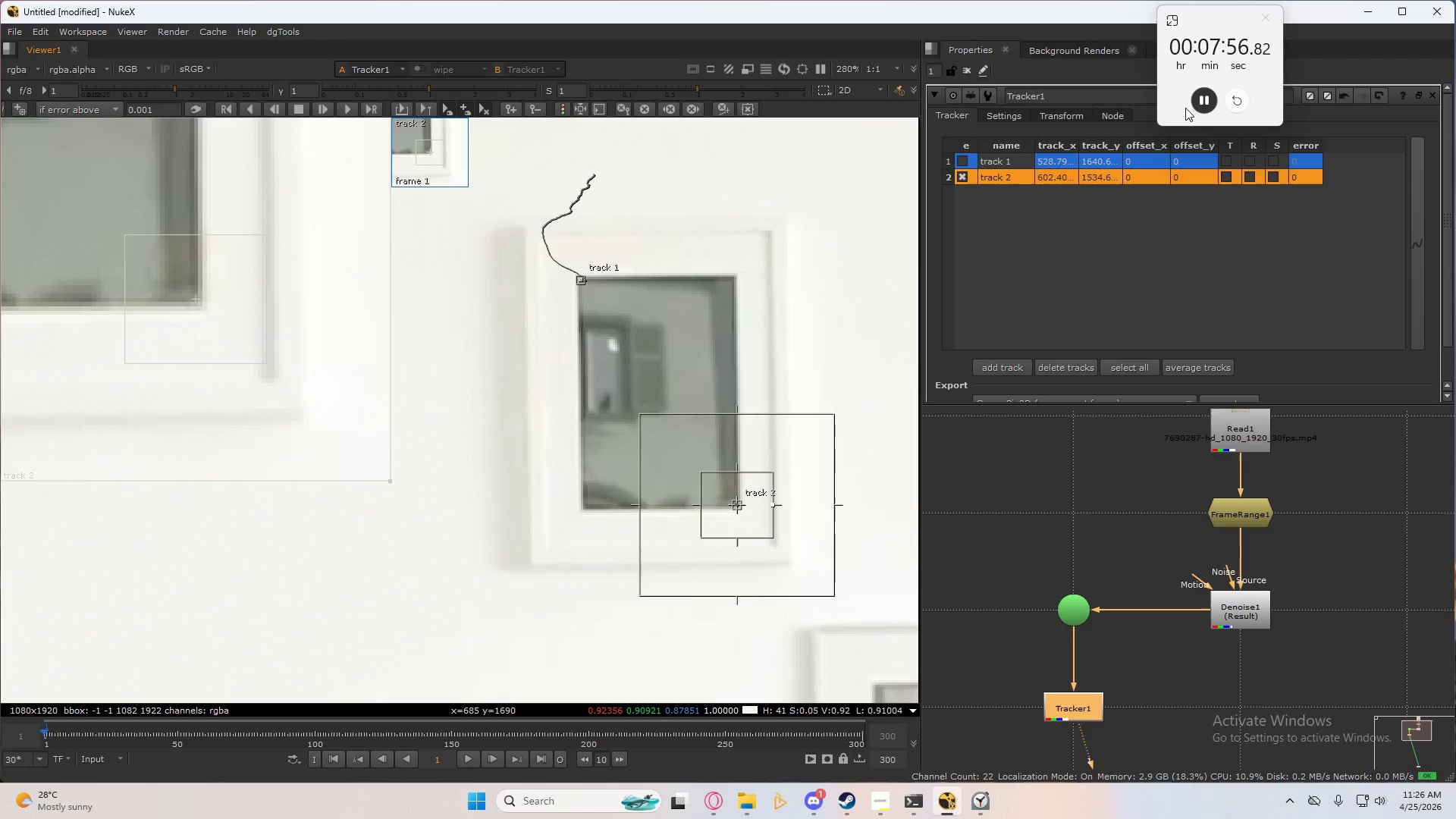 
left_click([1225, 177])
 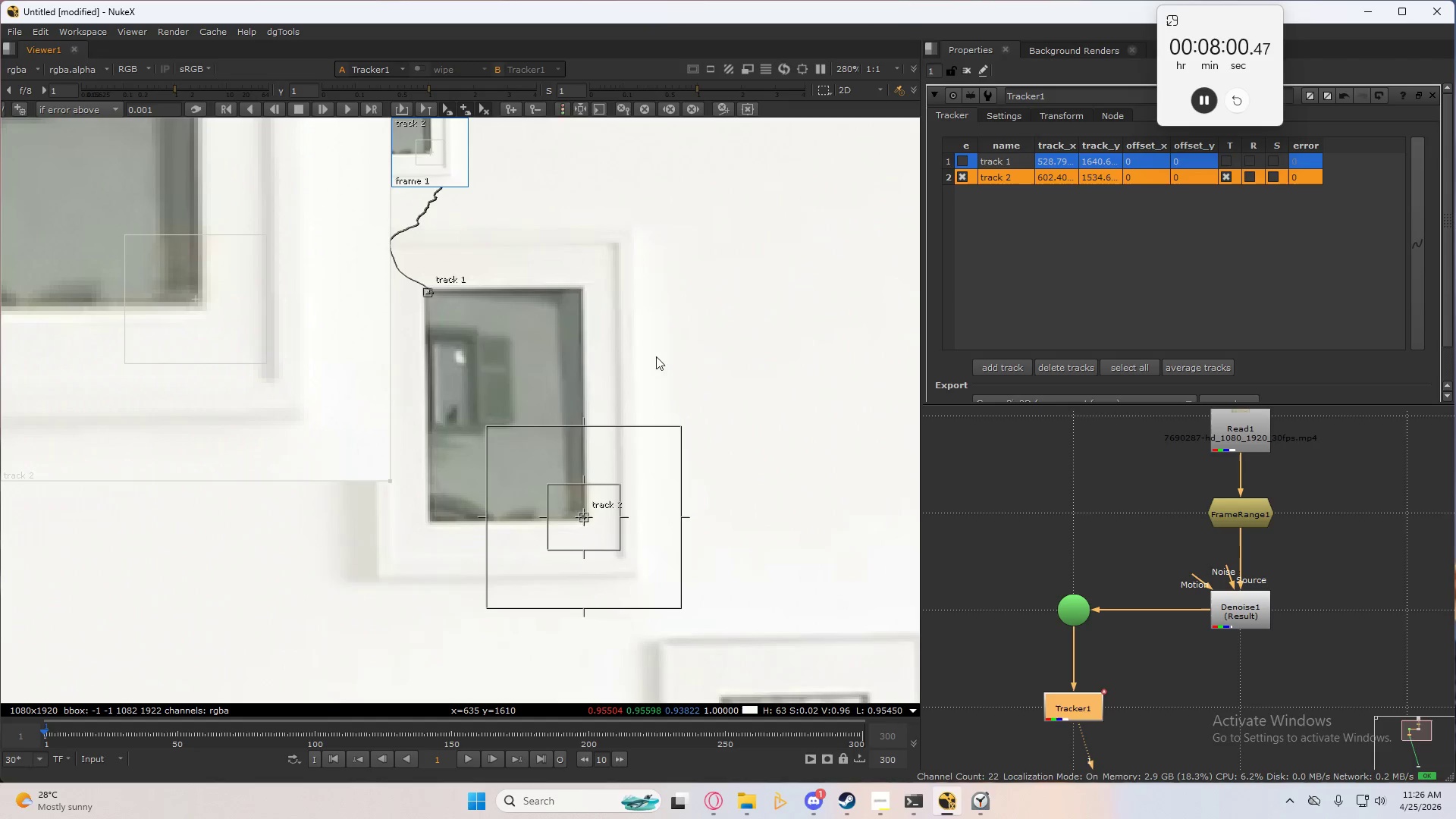 
scroll: coordinate [677, 362], scroll_direction: down, amount: 3.0
 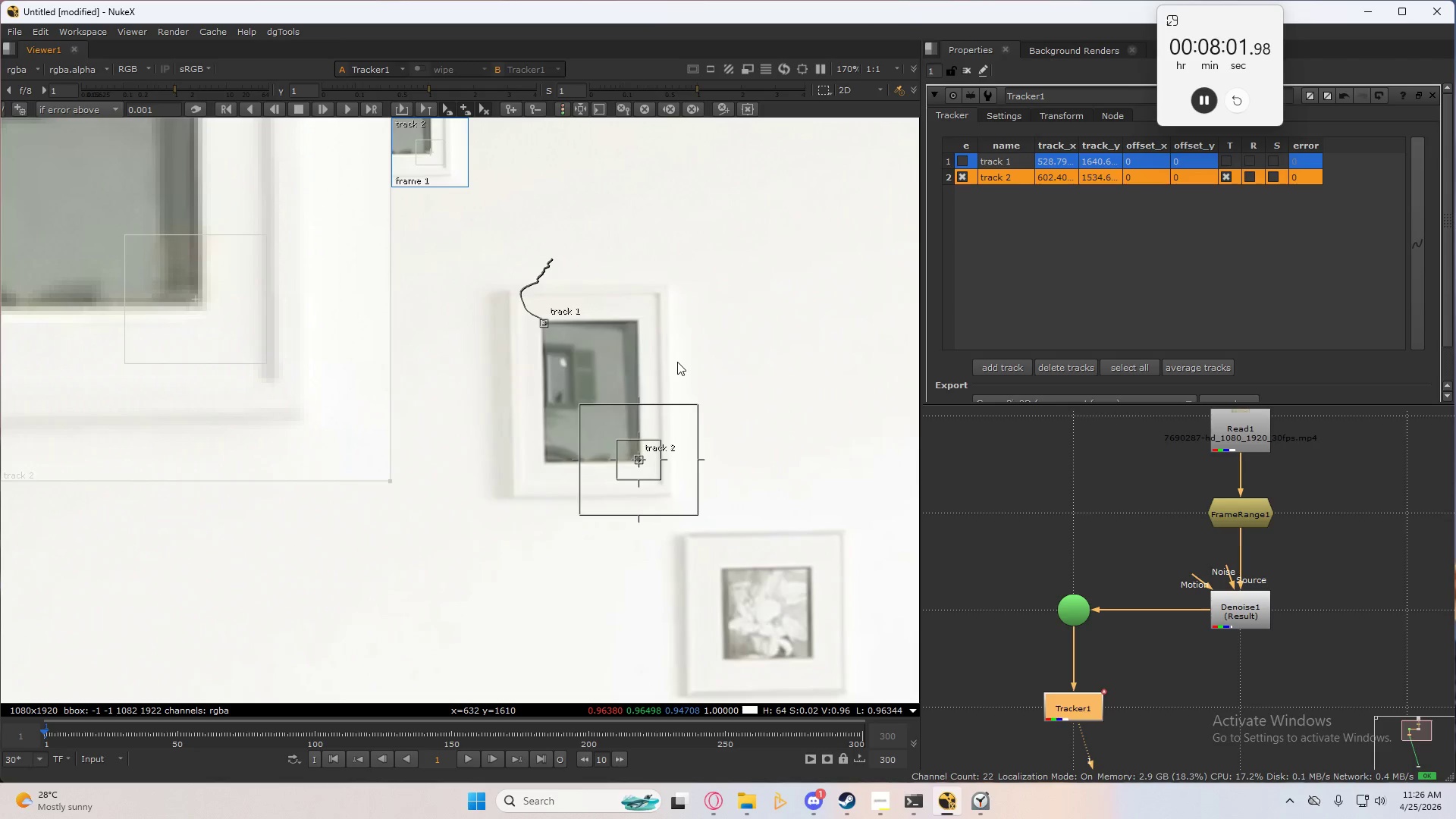 
type(cccccccccccc)
 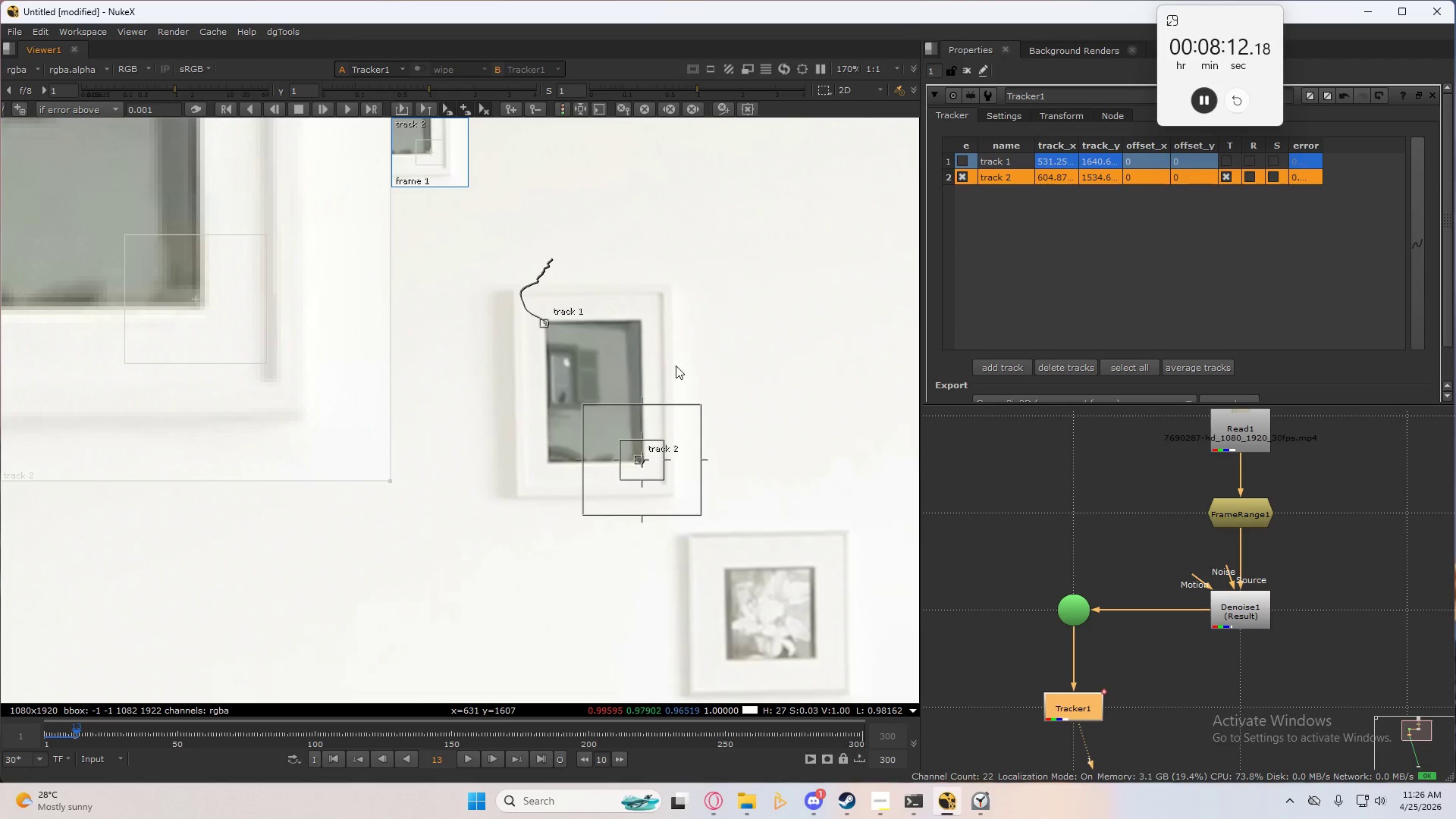 
type(ccccccccccccccccccccccccccccccccccccccccccccccccccccccccccccccccccccccccccccccc)
 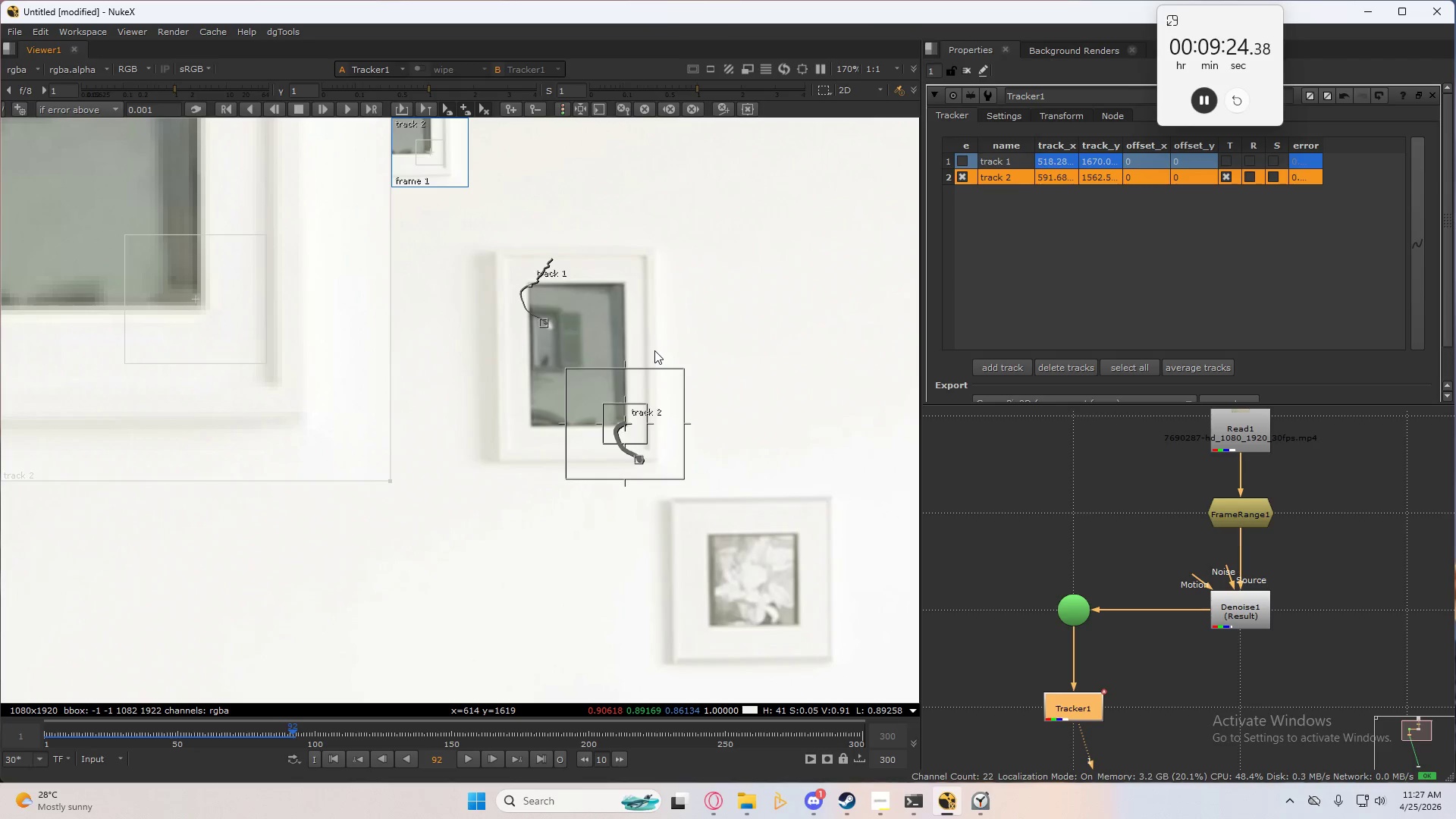 
type(cc)
 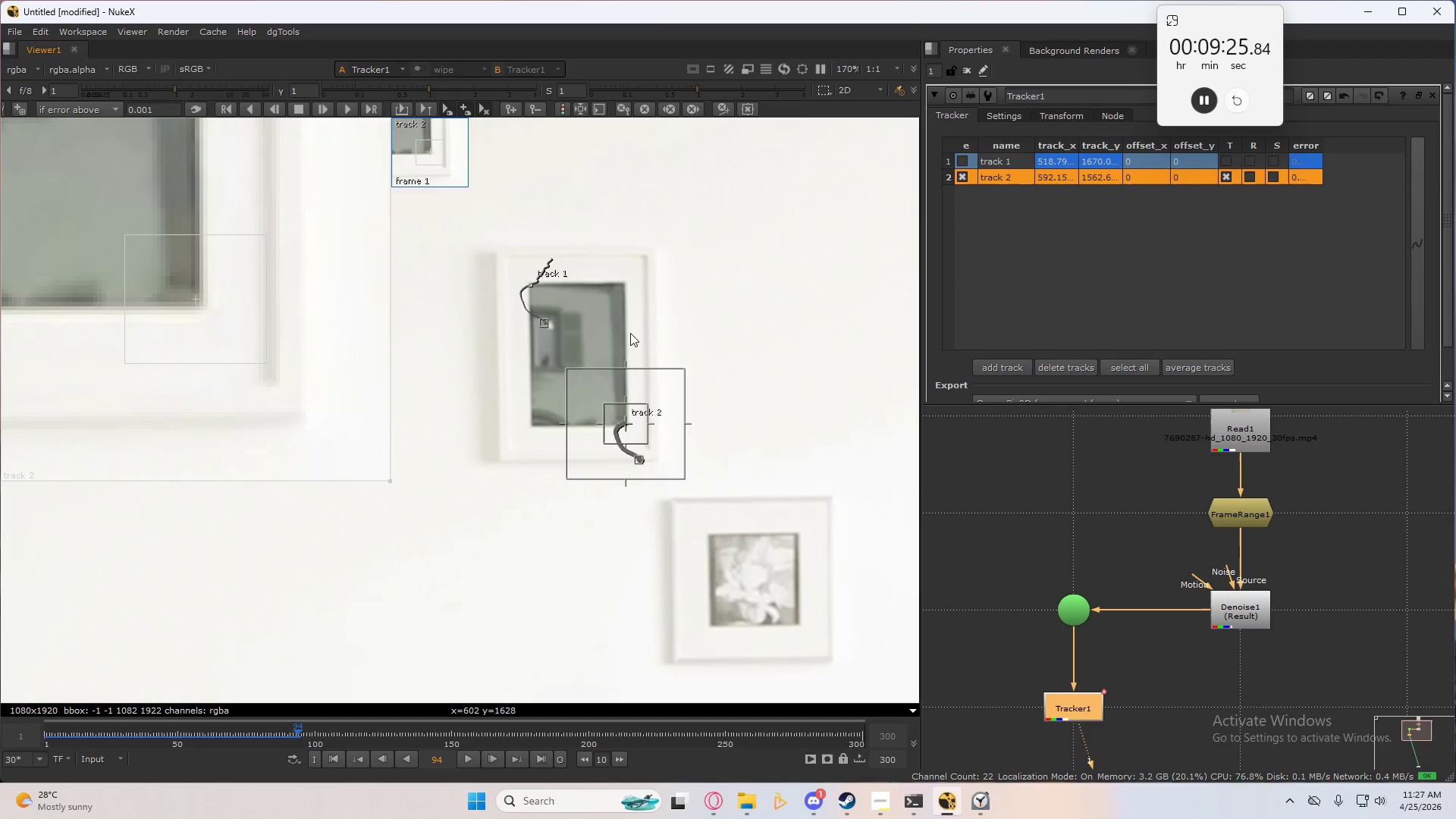 
type(cccccccccccccccccccccccccccccccccccccccccccccccccccccccccccccccccccccccccccccccccccccccccccccc)
 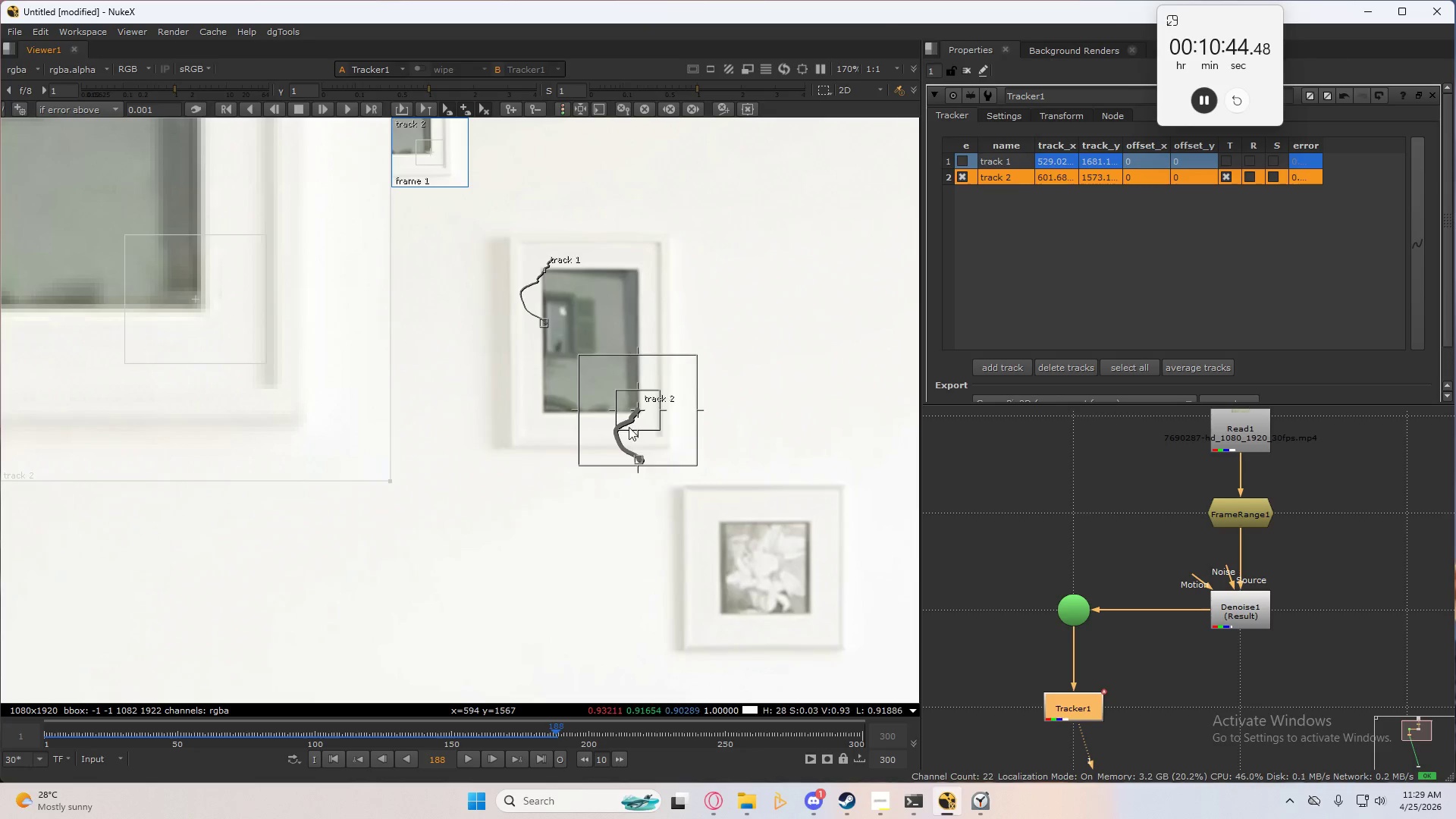 
scroll: coordinate [650, 381], scroll_direction: up, amount: 23.0
 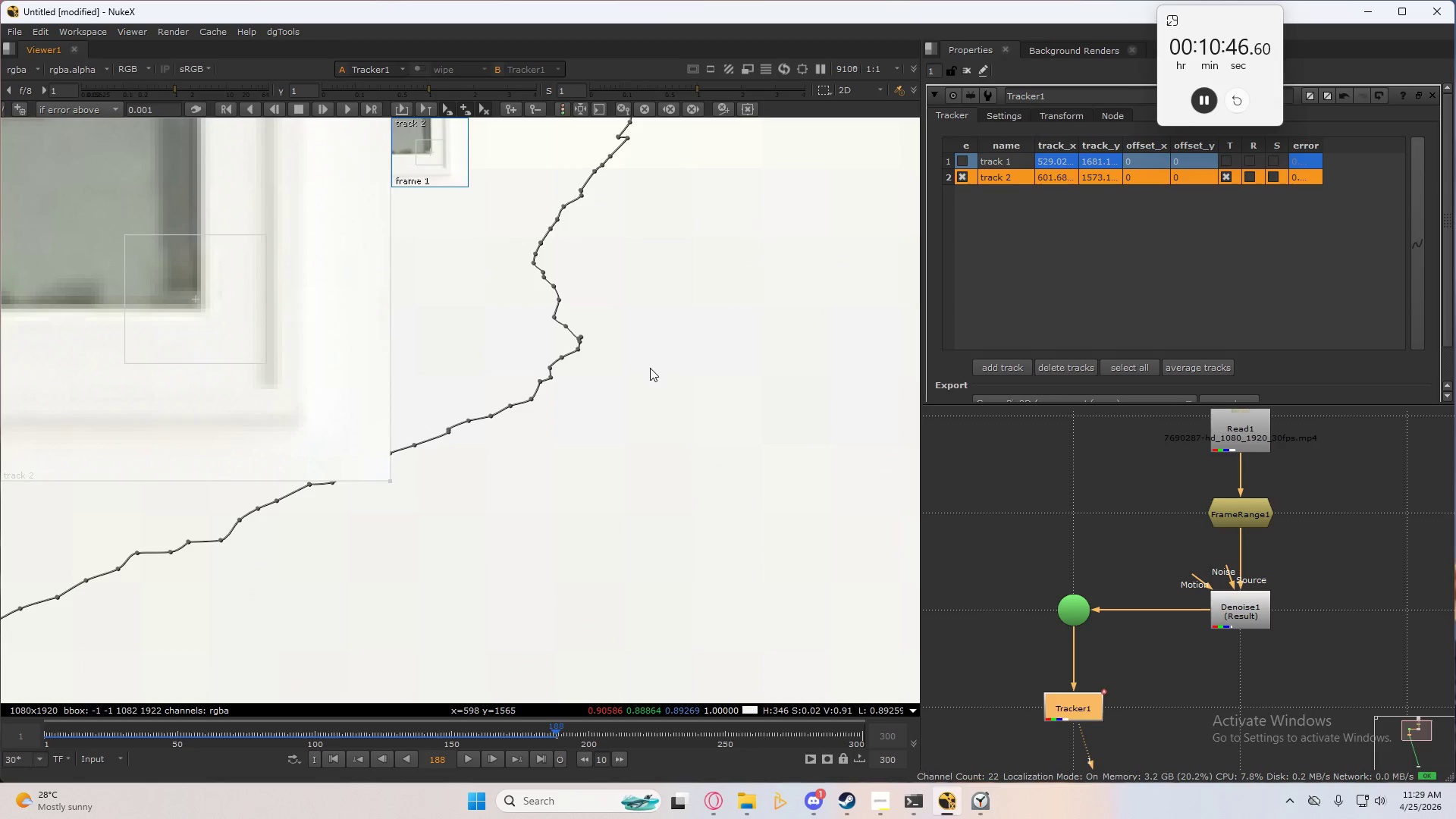 
scroll: coordinate [650, 369], scroll_direction: down, amount: 15.0
 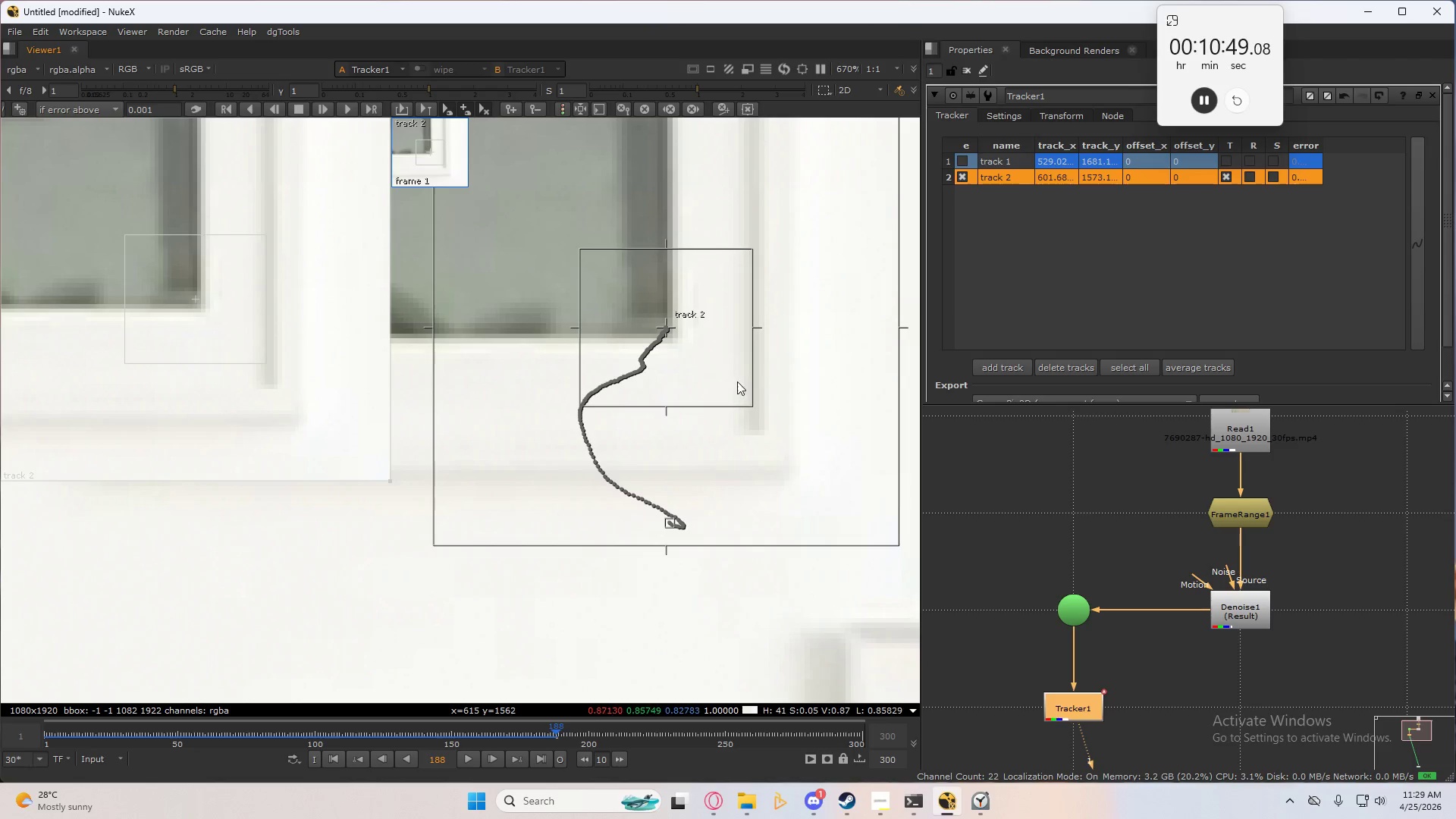 
left_click_drag(start_coordinate=[752, 404], to_coordinate=[831, 497])
 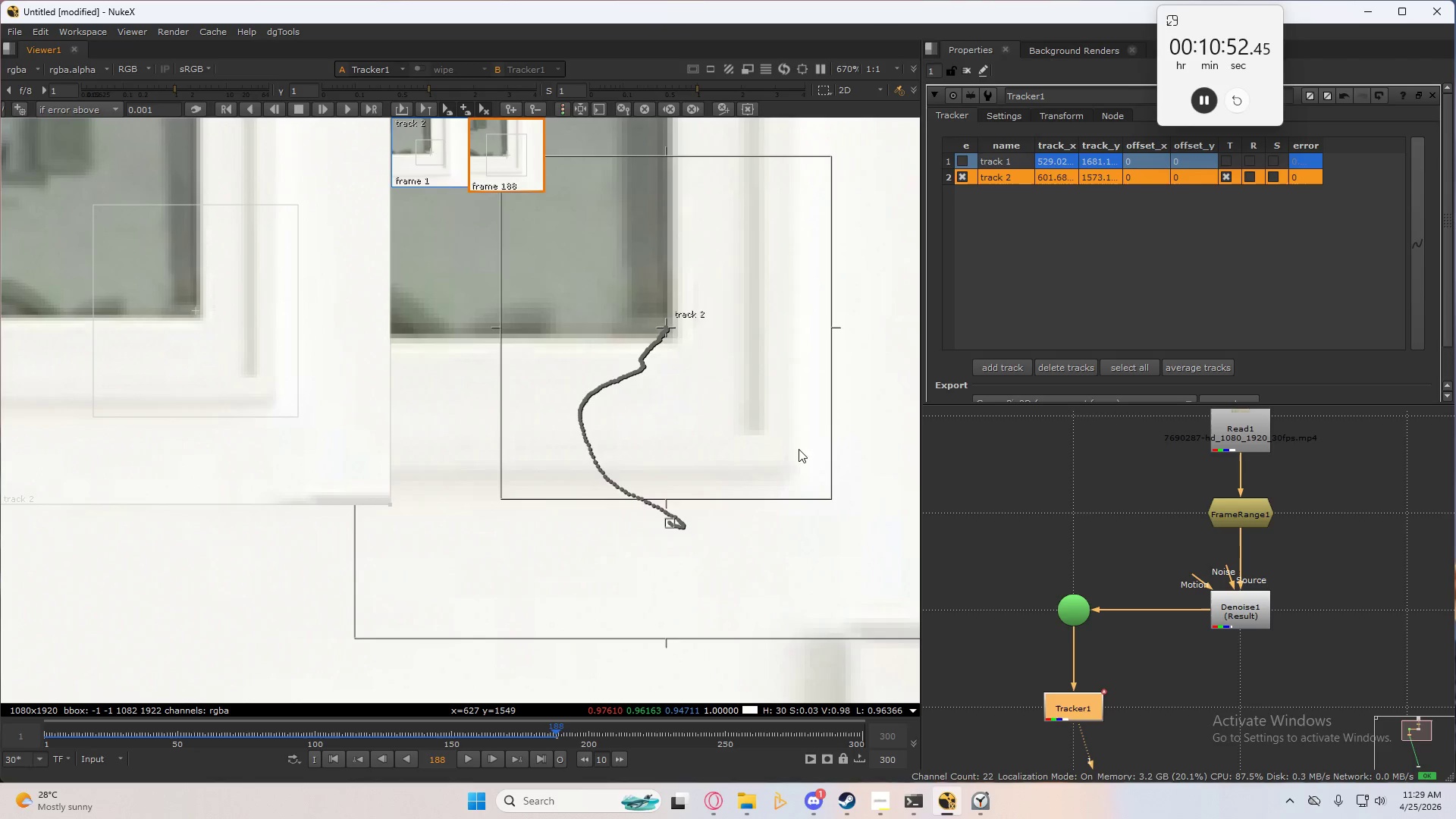 
scroll: coordinate [793, 448], scroll_direction: down, amount: 5.0
 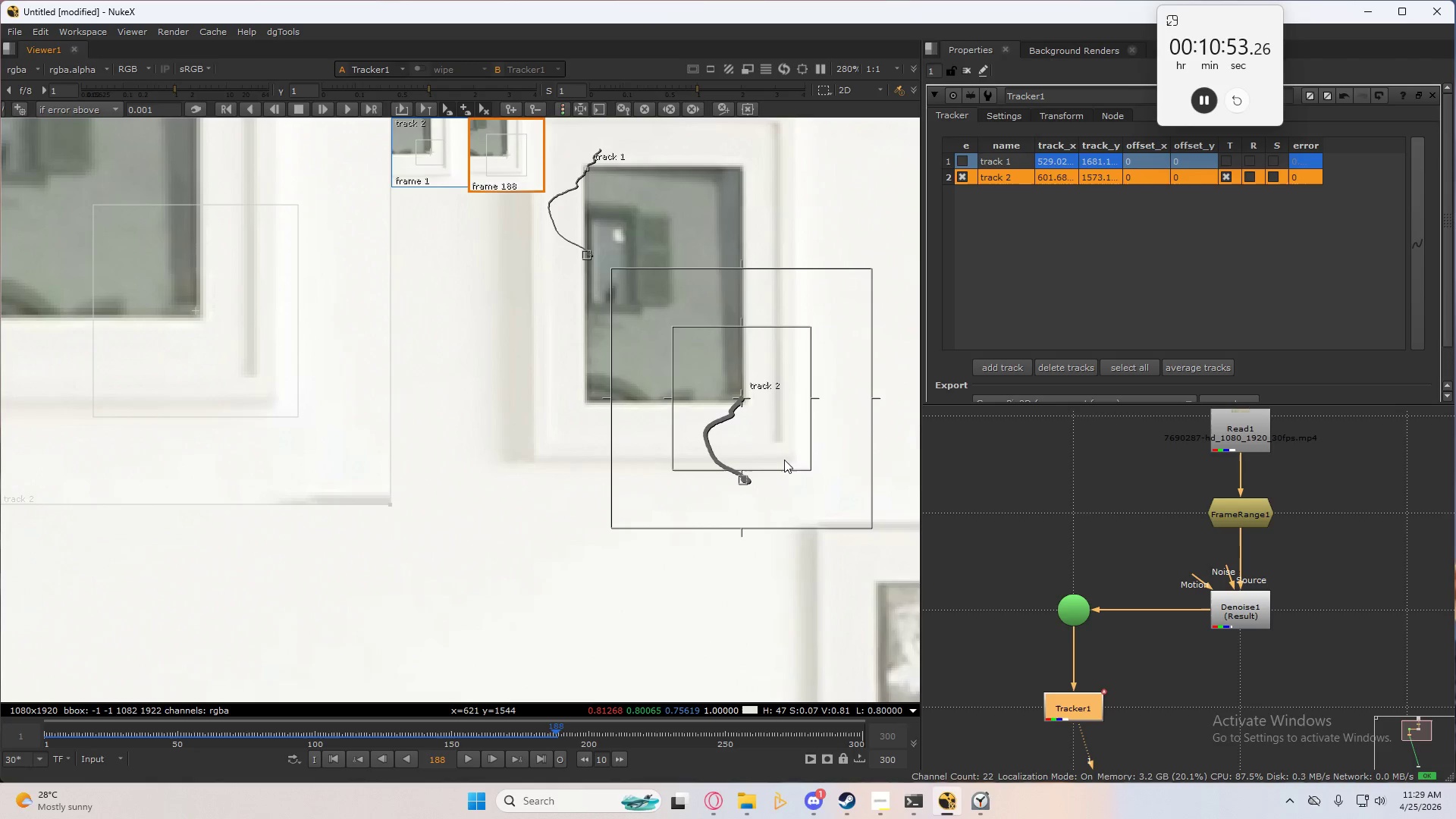 
key(C)
 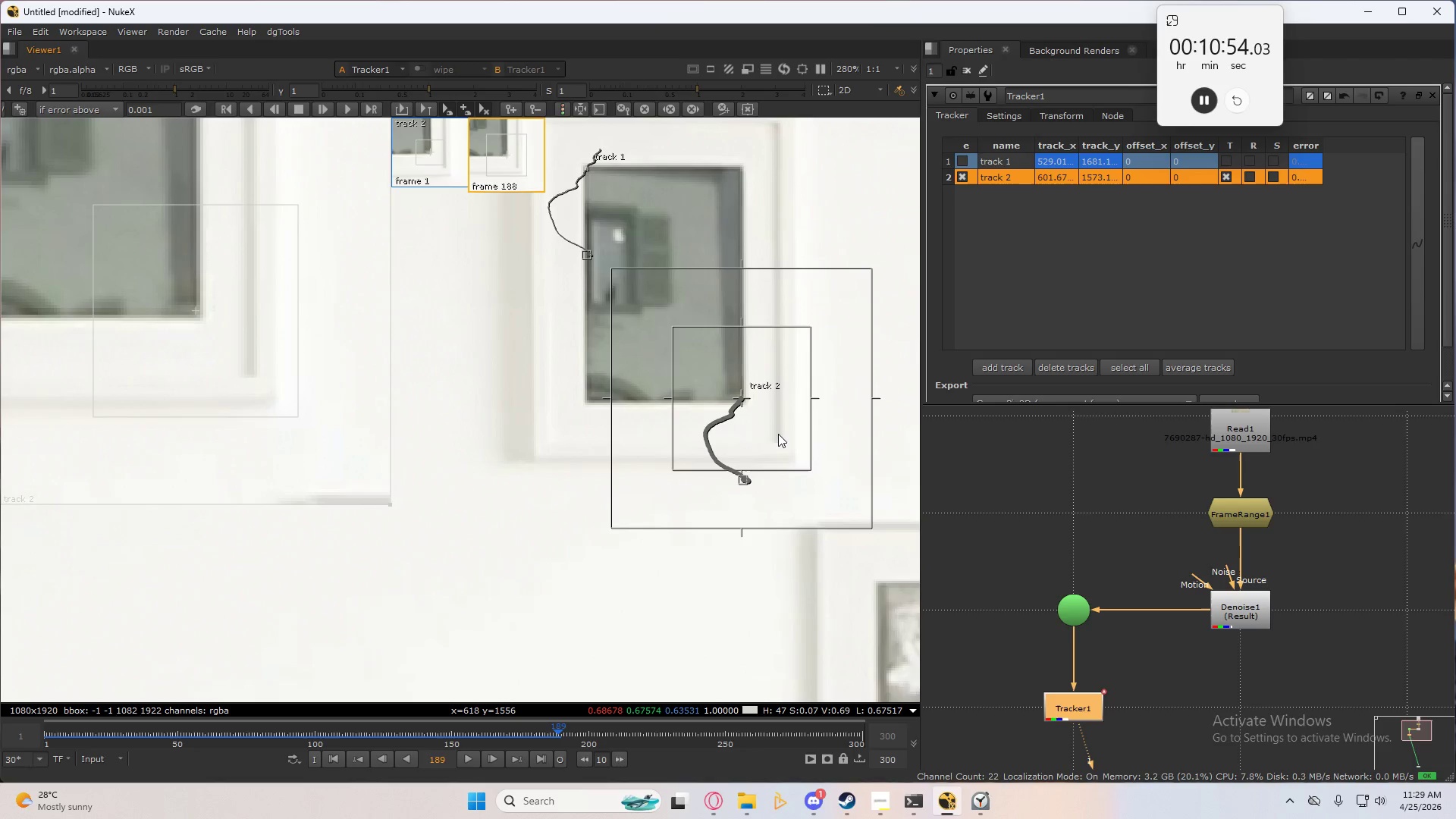 
type(ccccc)
 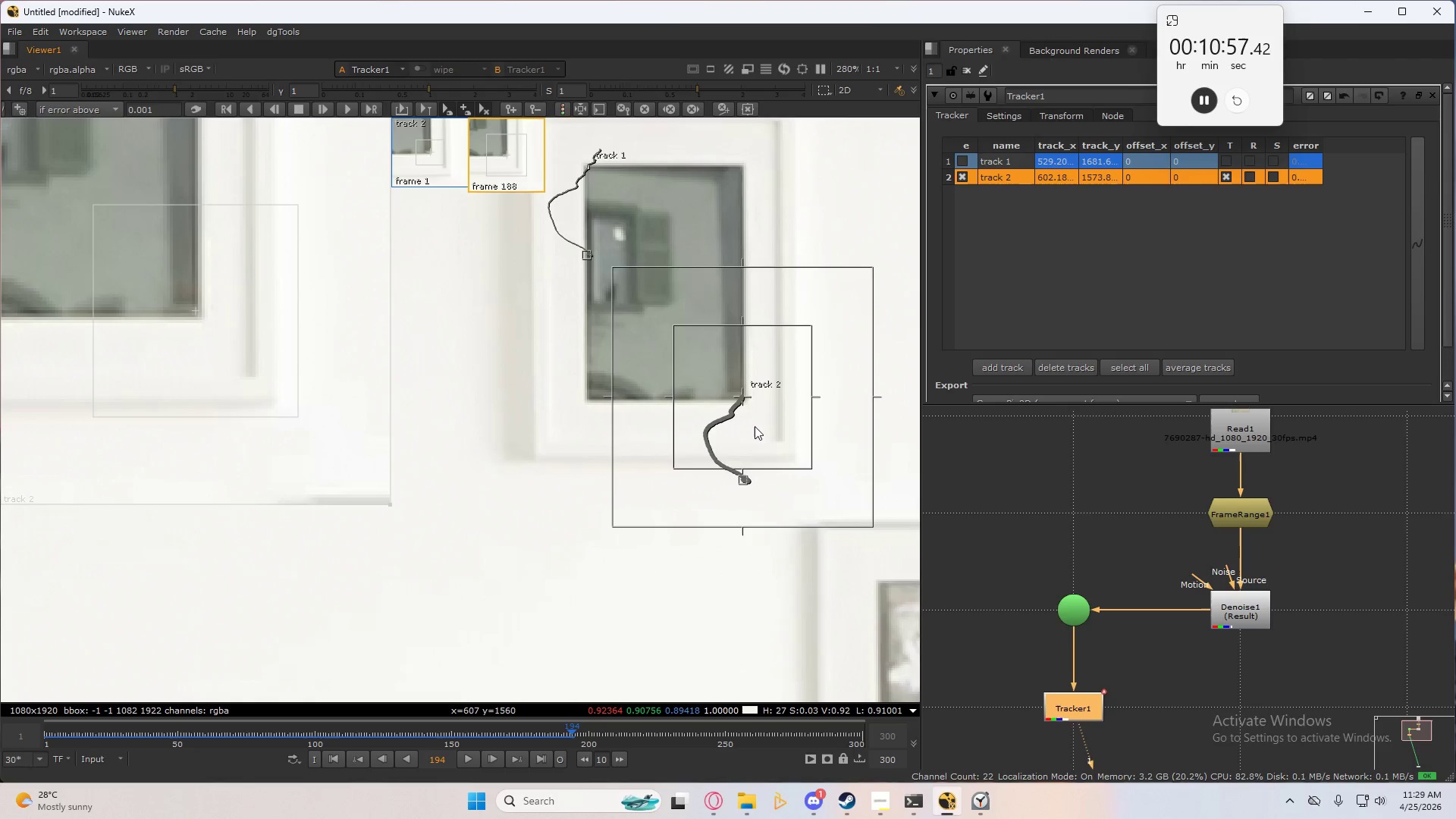 
type(cccc)
 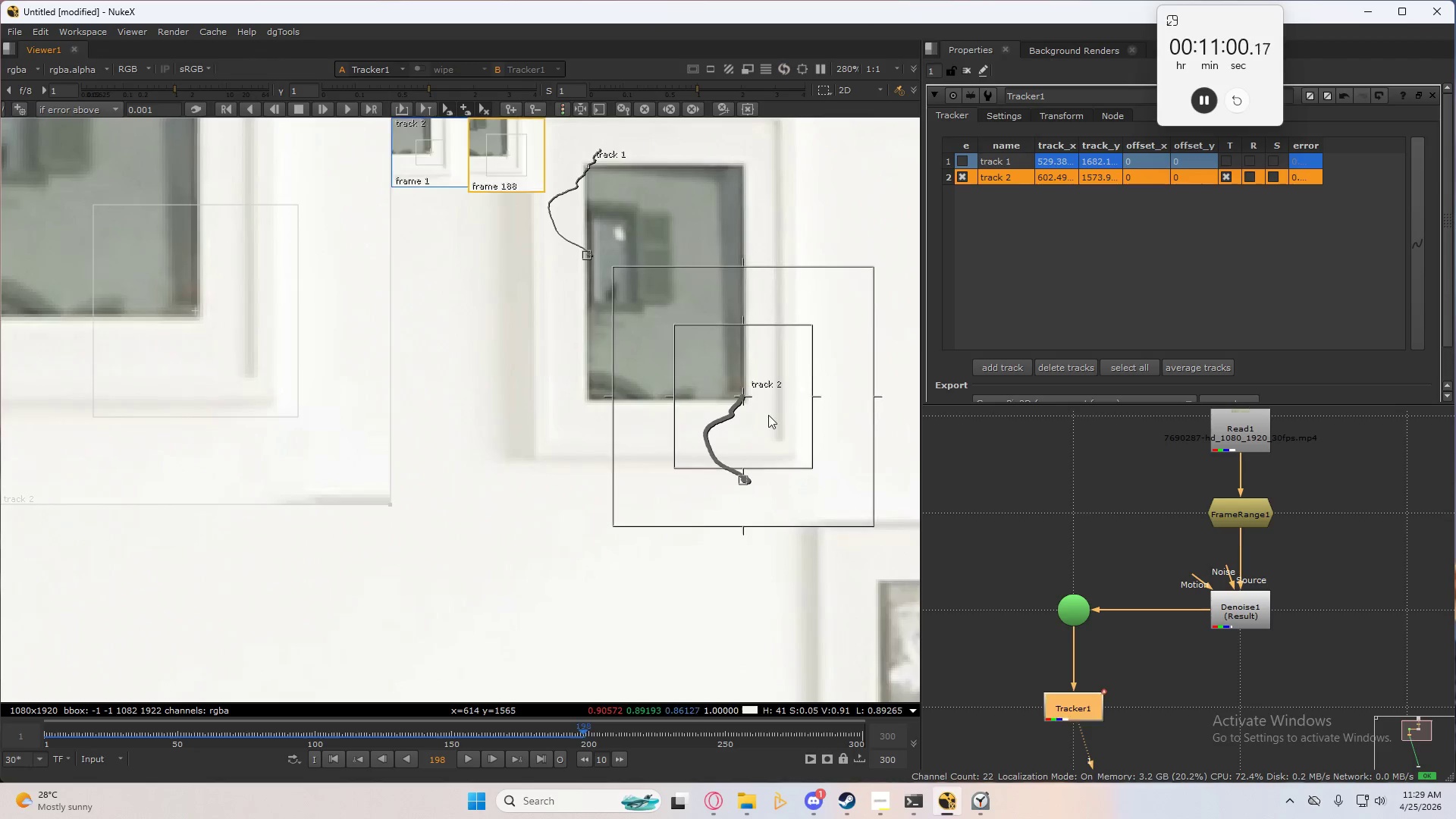 
type(cccc)
 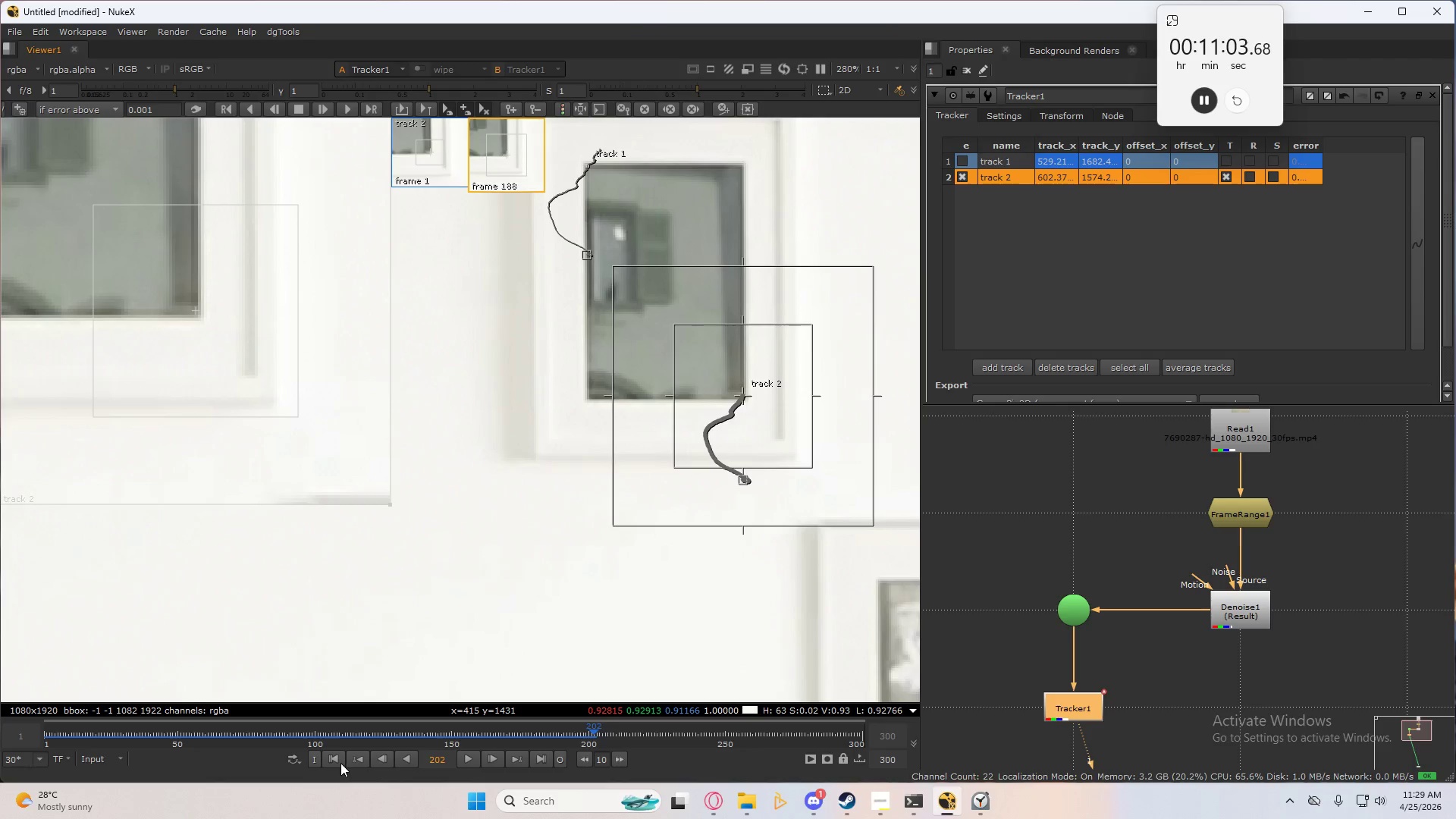 
left_click([337, 761])
 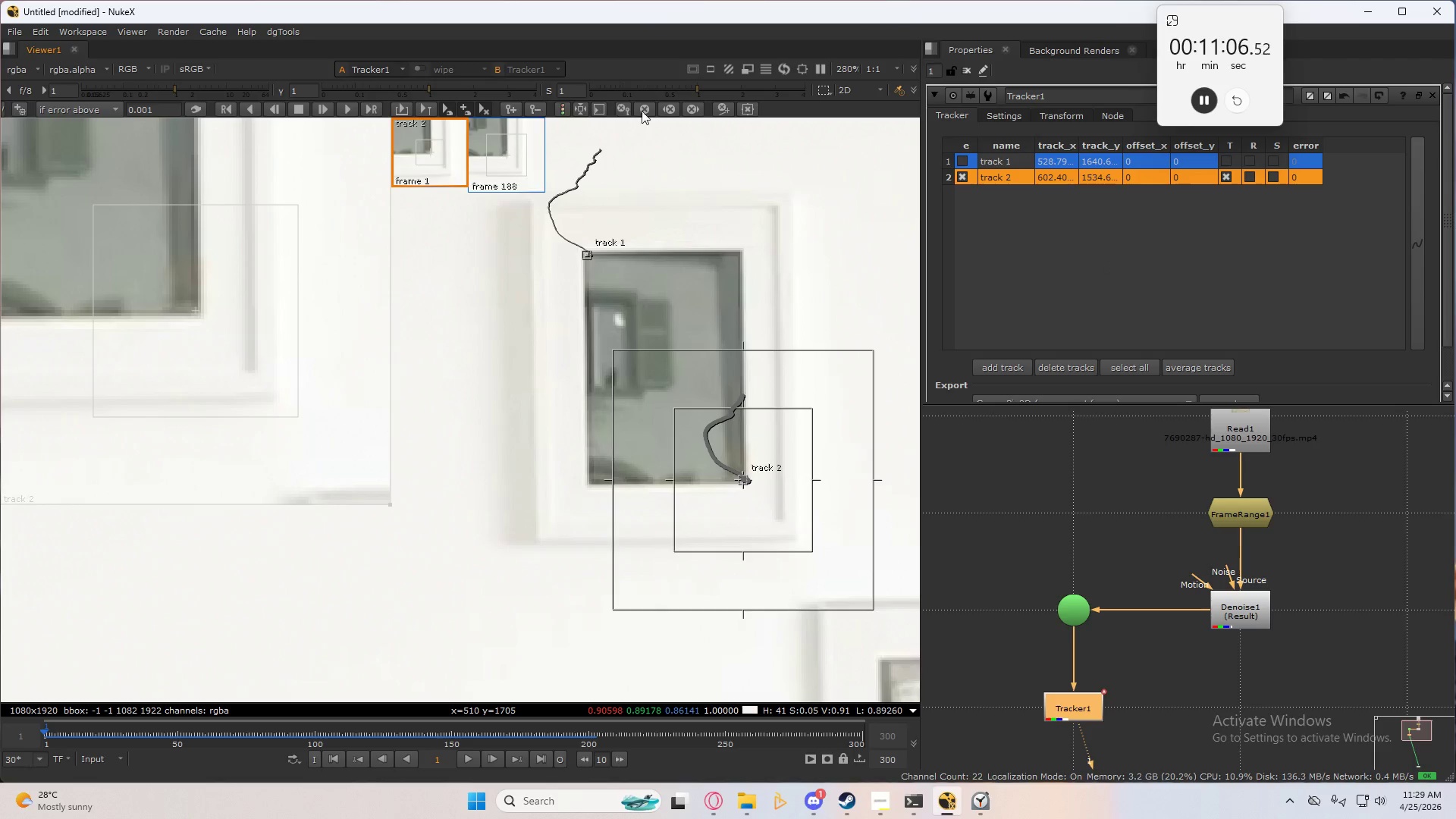 
left_click([695, 105])
 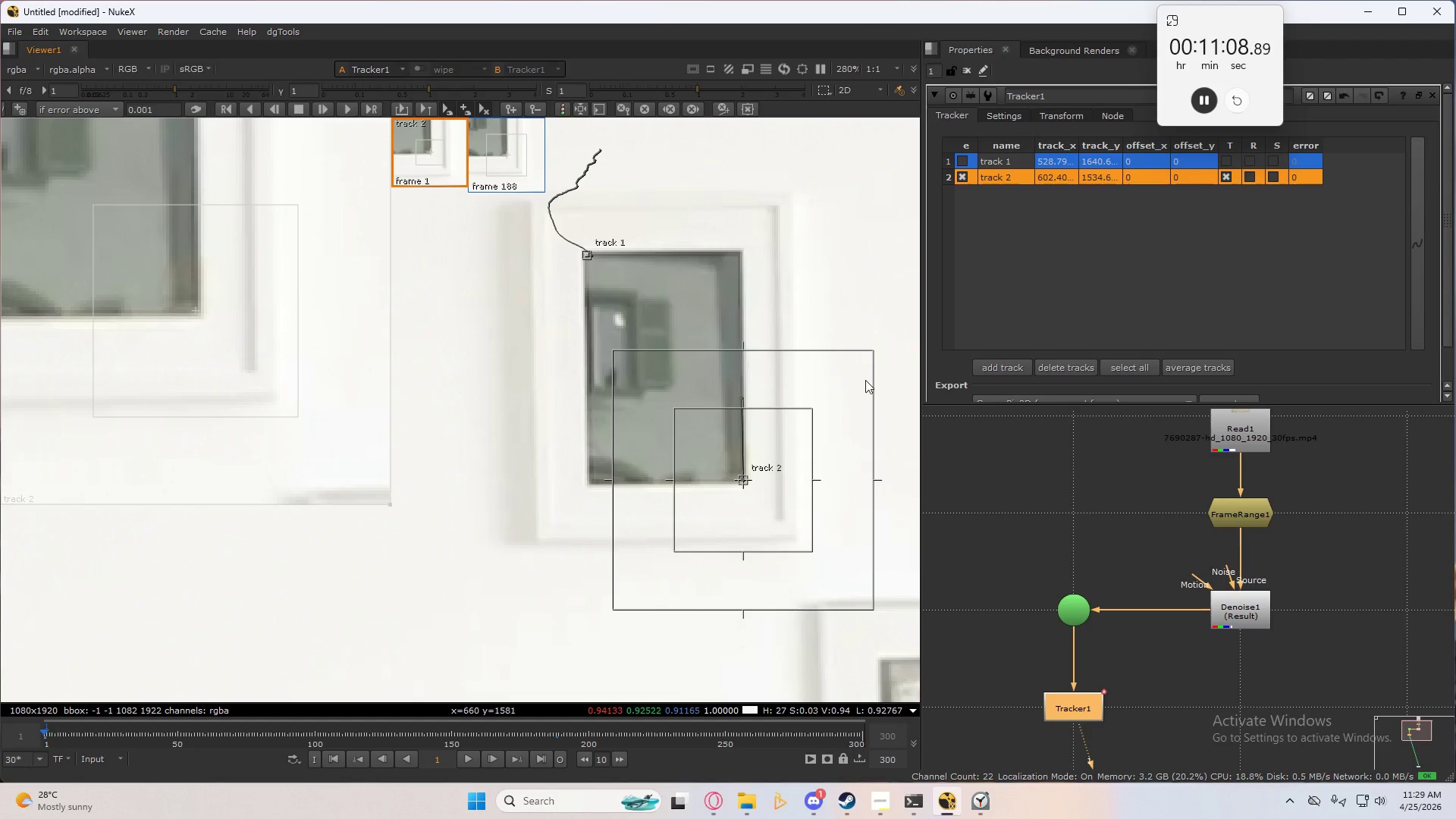 
scroll: coordinate [744, 432], scroll_direction: up, amount: 5.0
 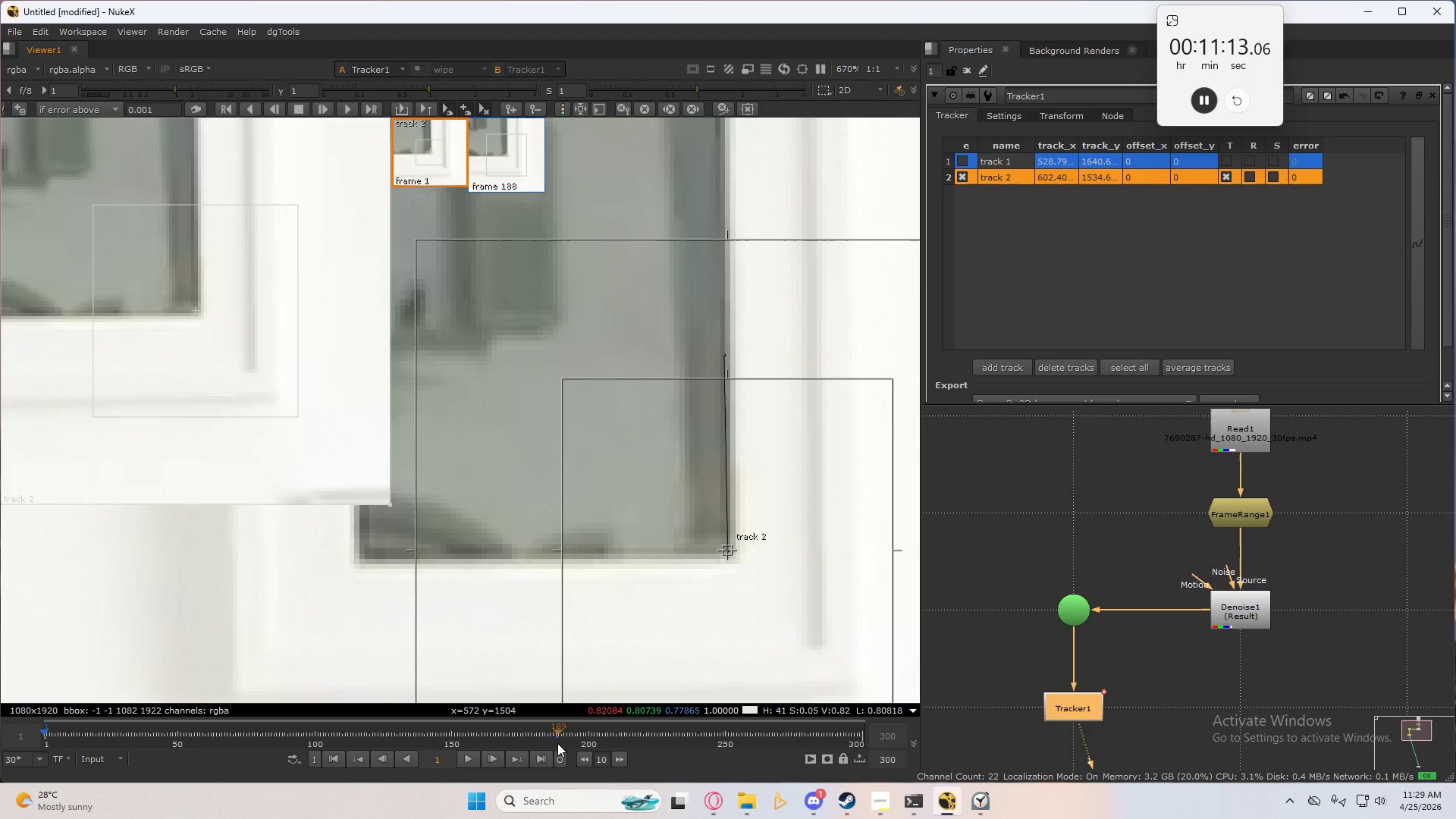 
left_click([556, 739])
 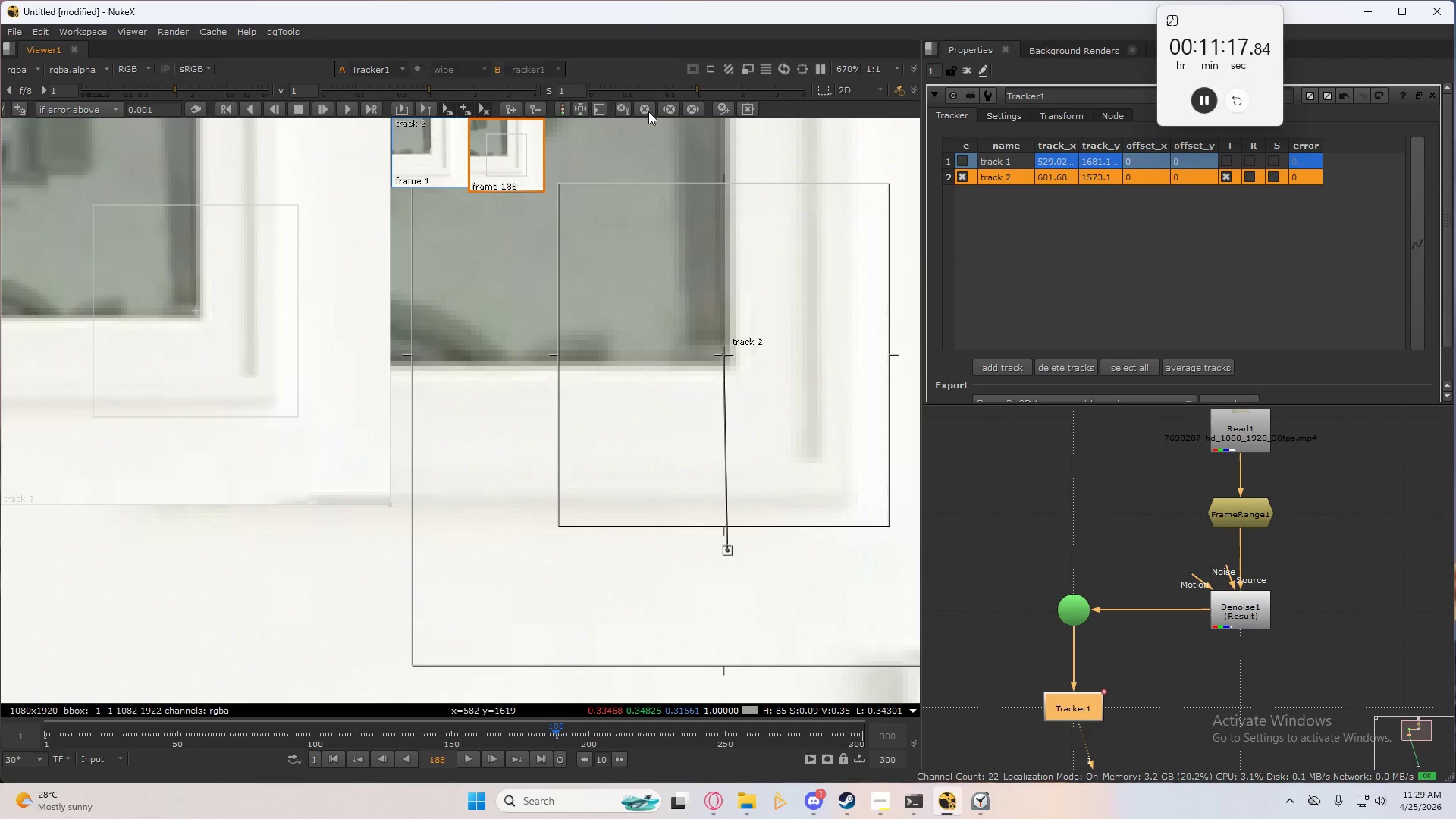 
wait(8.59)
 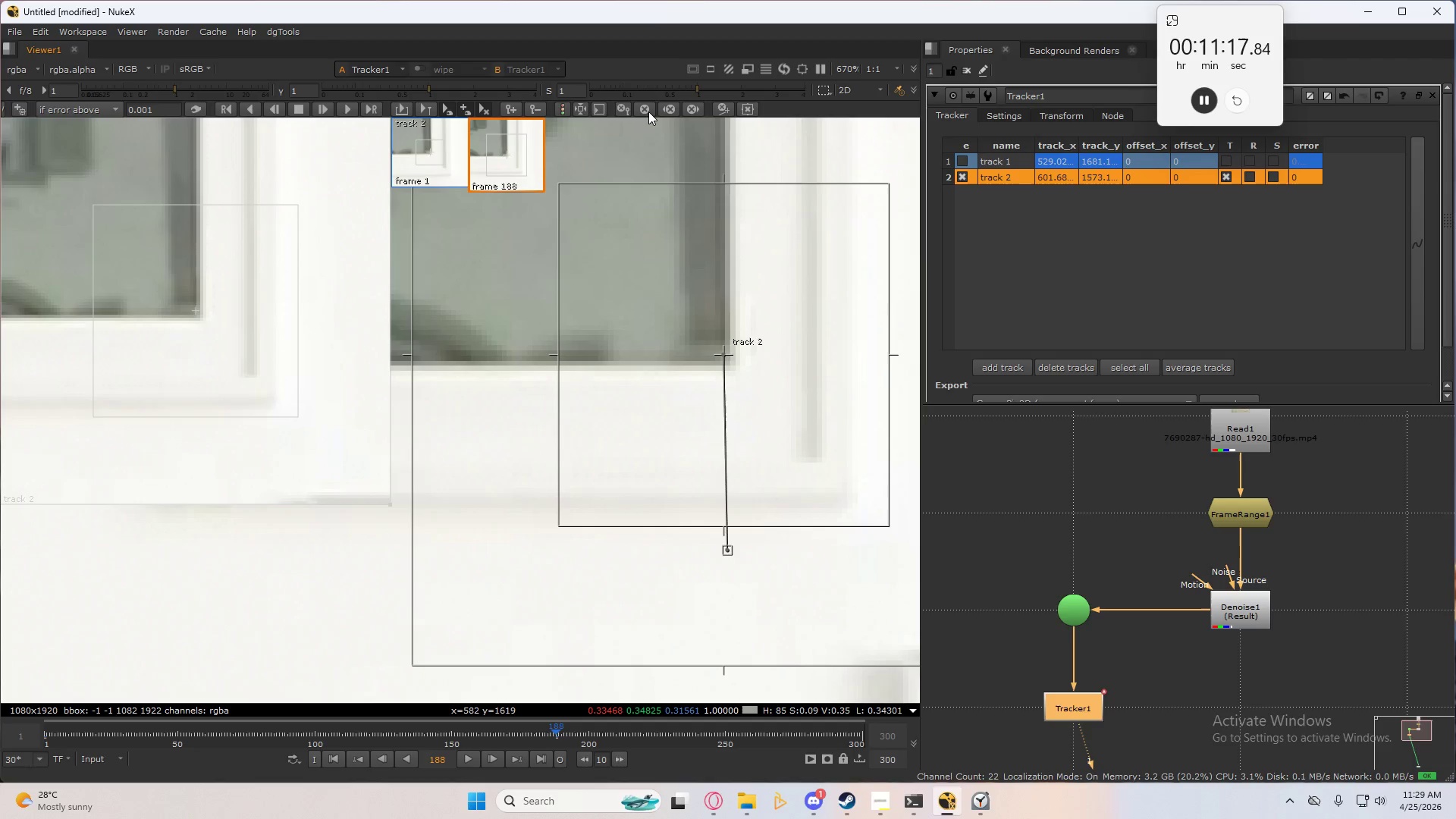 
left_click([648, 111])
 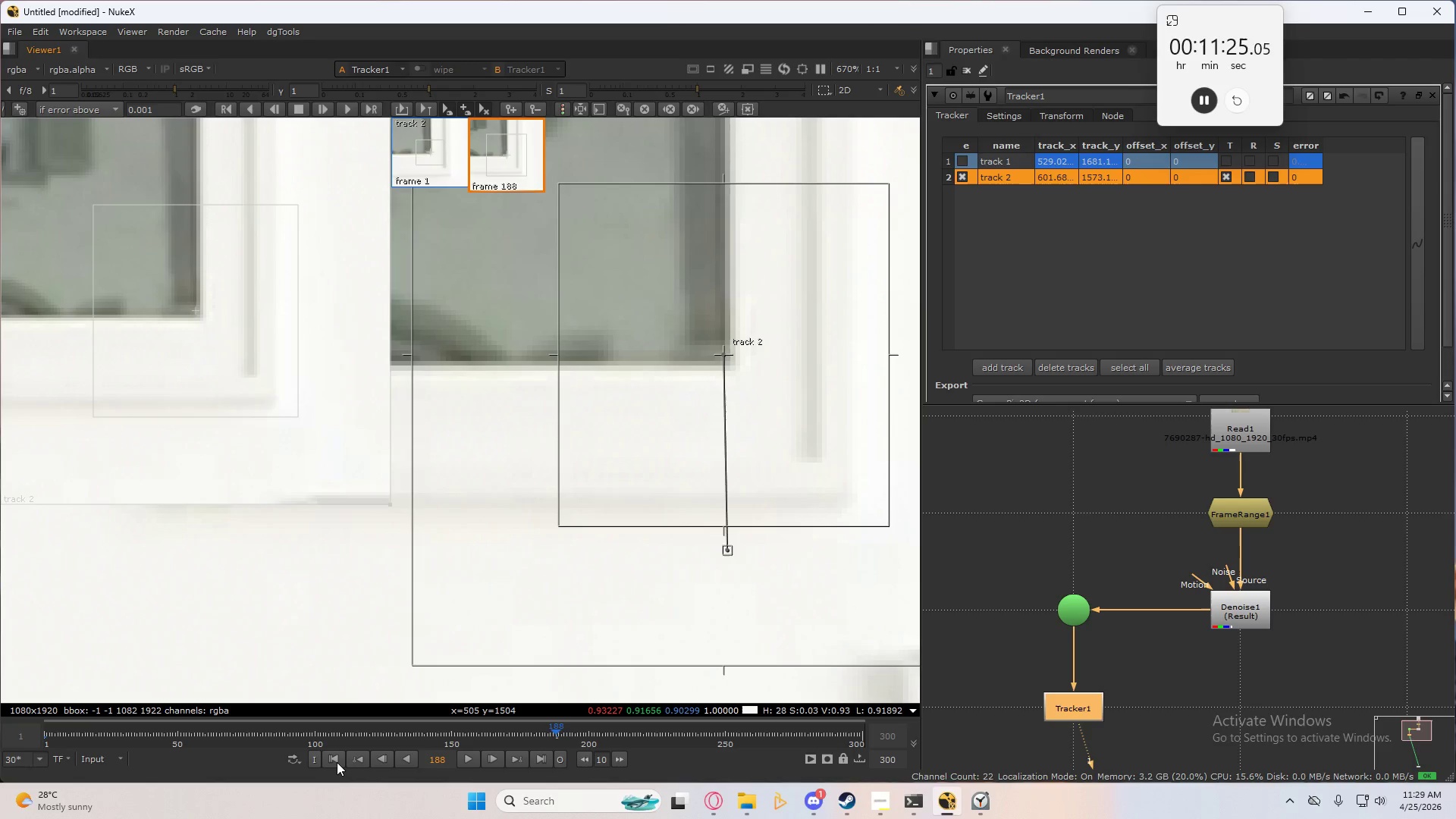 
left_click([337, 762])
 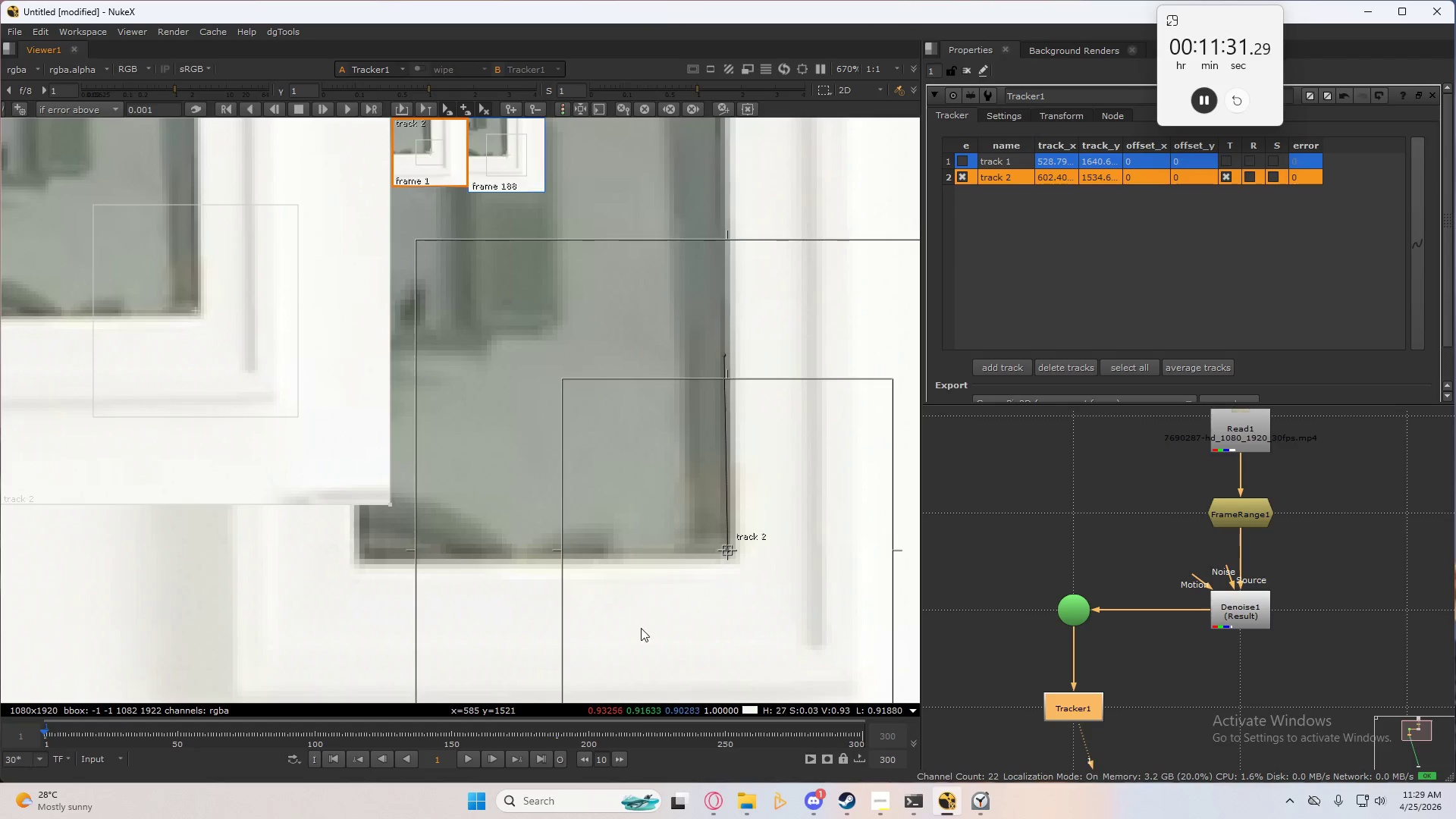 
wait(7.42)
 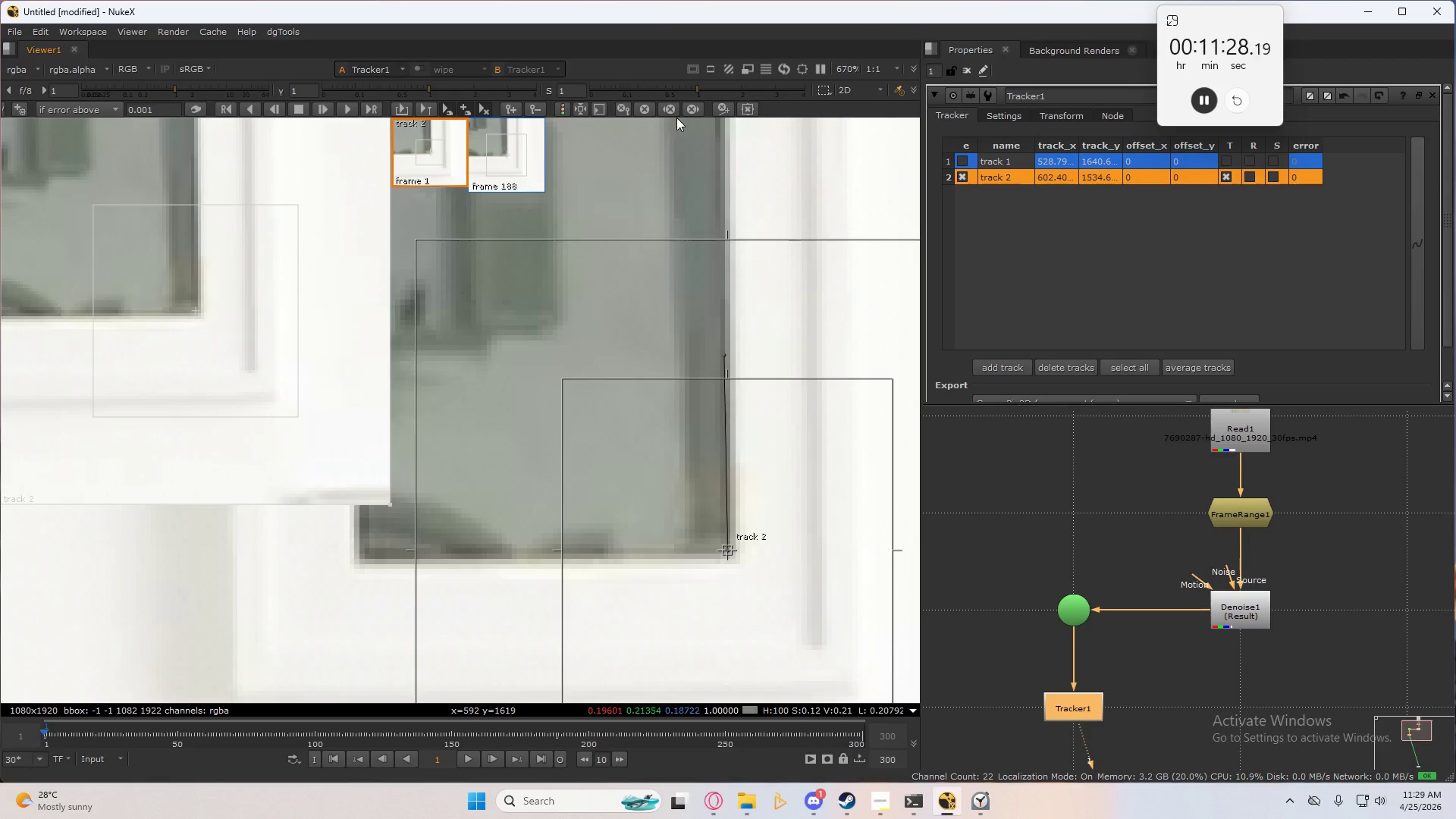 
left_click([556, 734])
 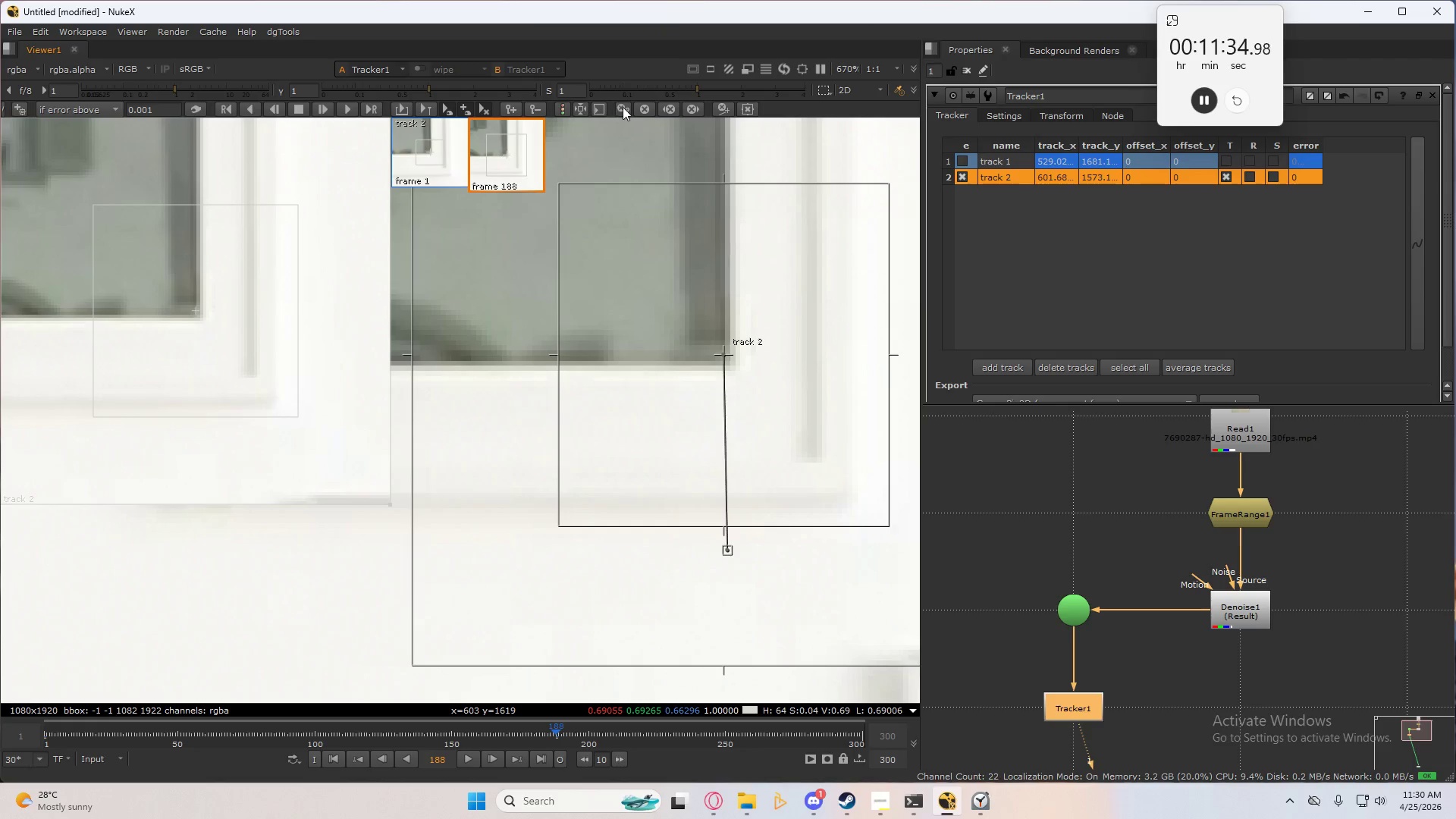 
left_click([623, 107])
 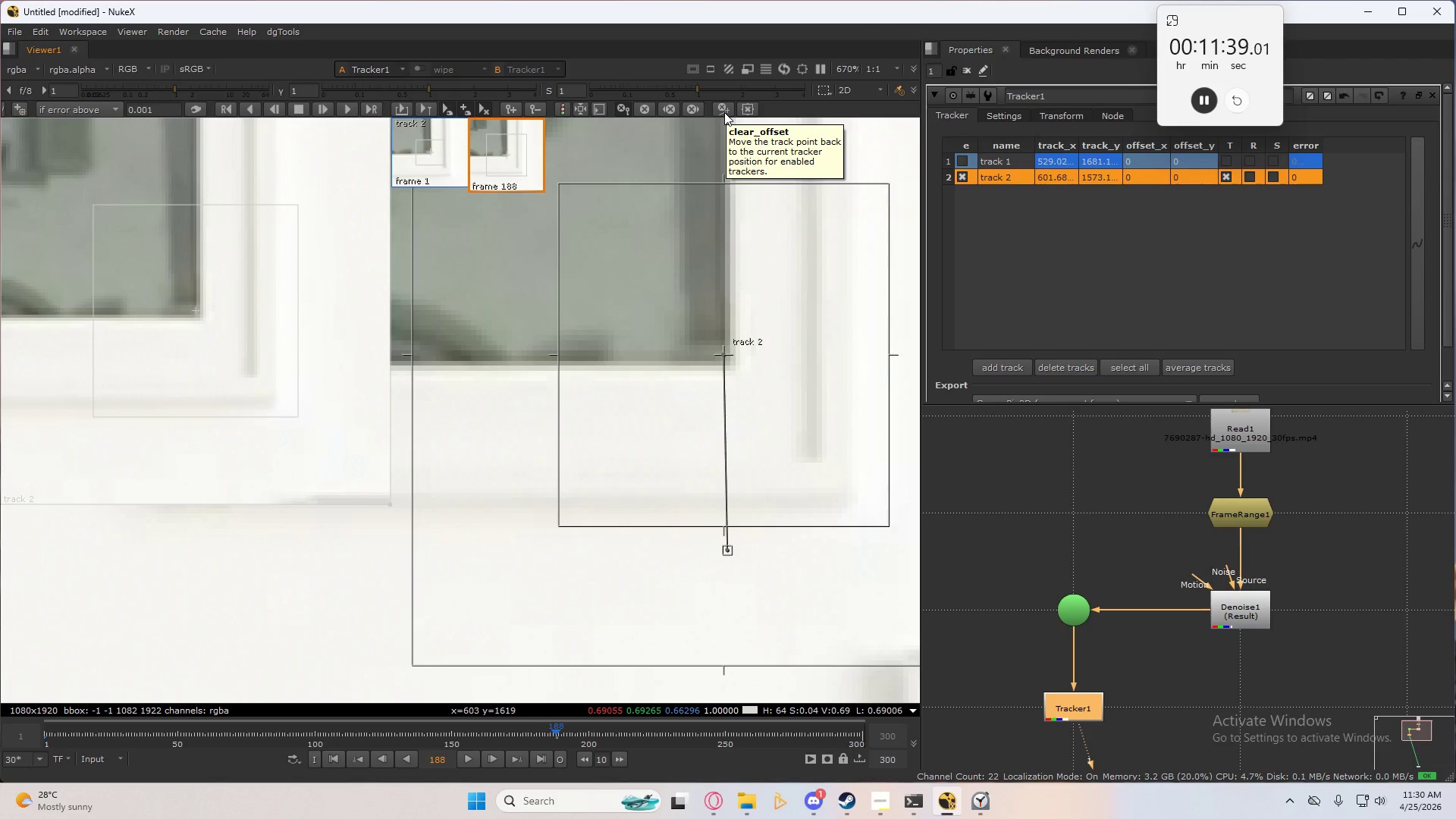 
left_click([724, 112])
 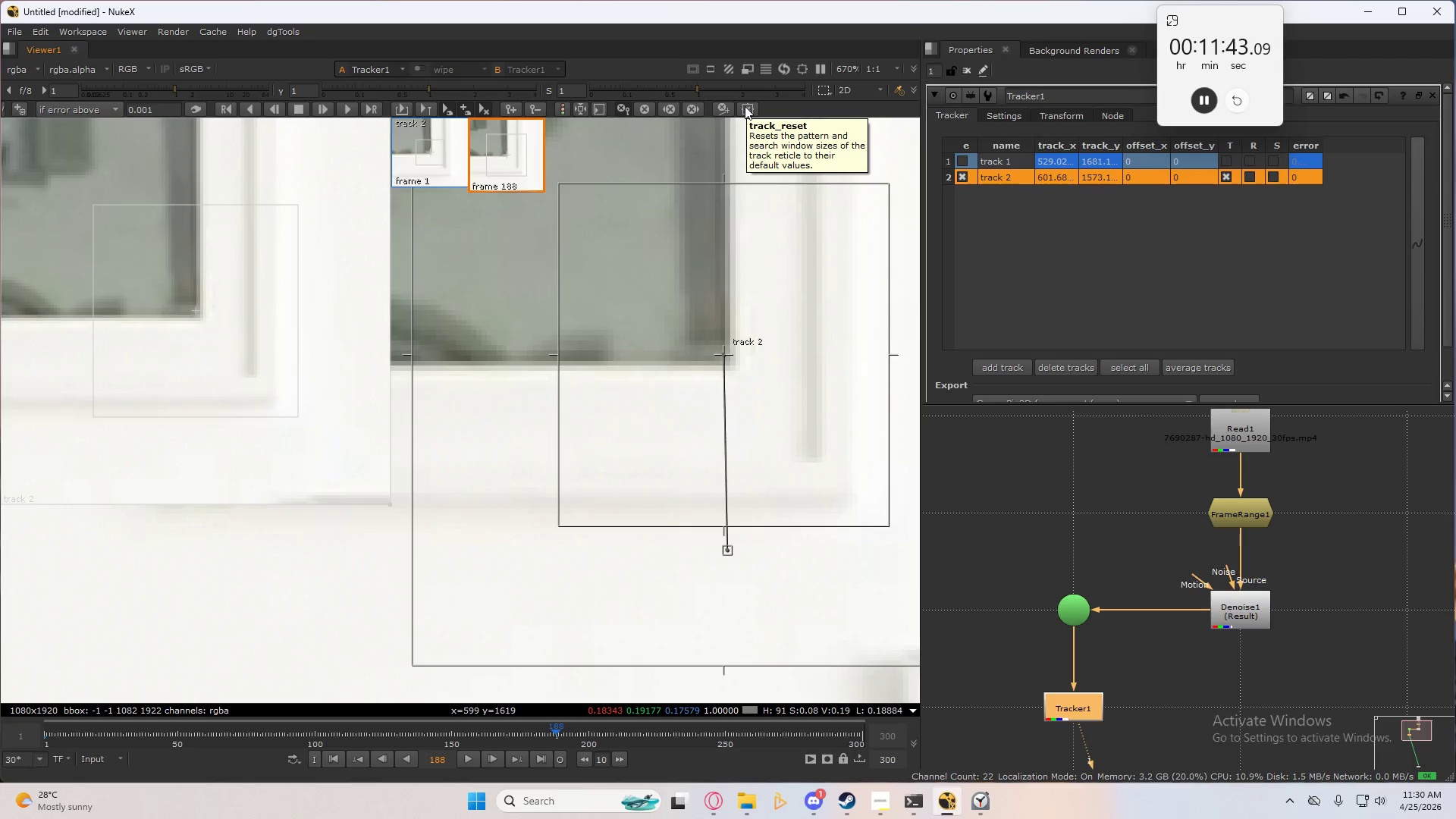 
left_click([745, 106])
 